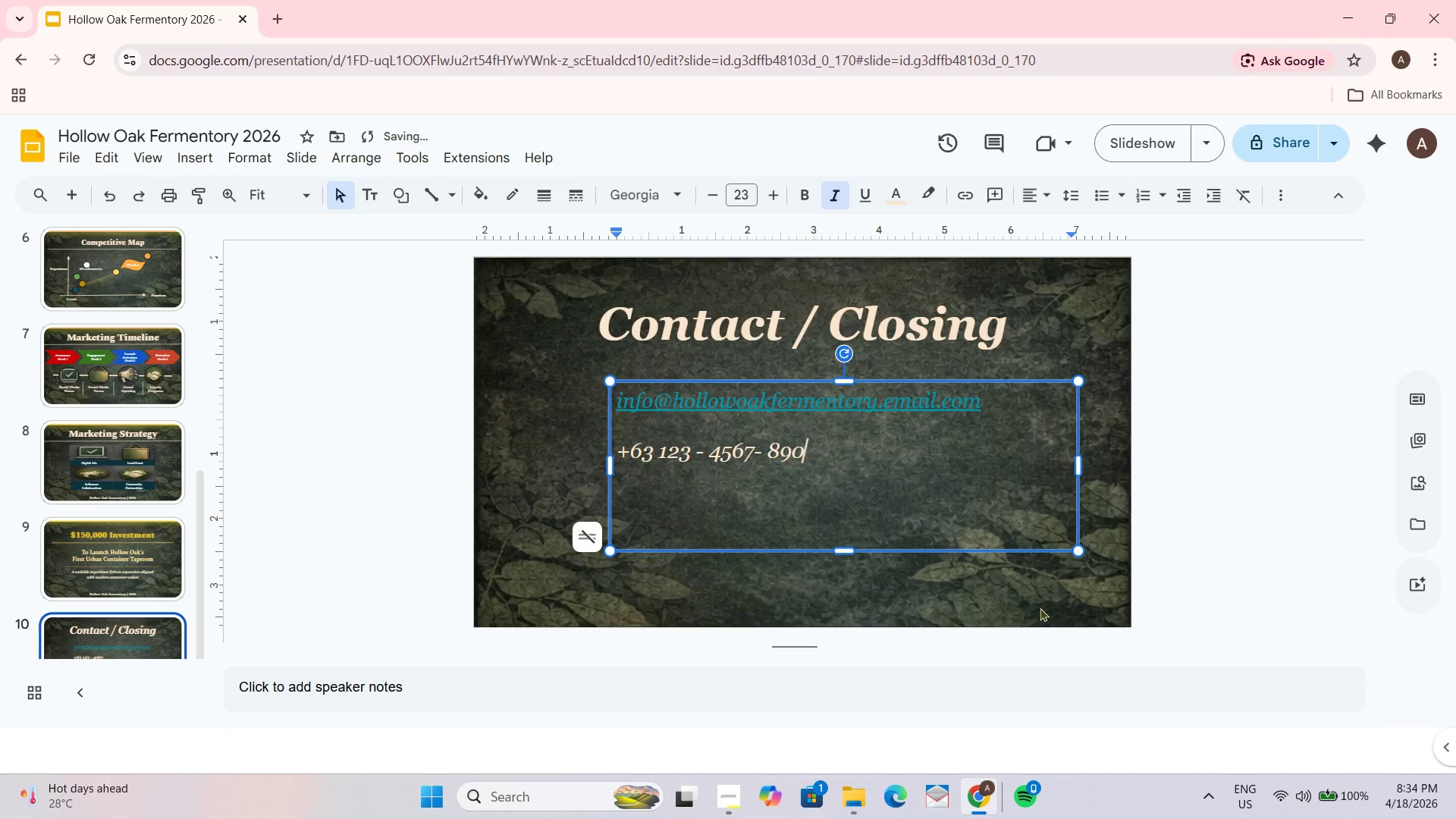 
key(Numpad0)
 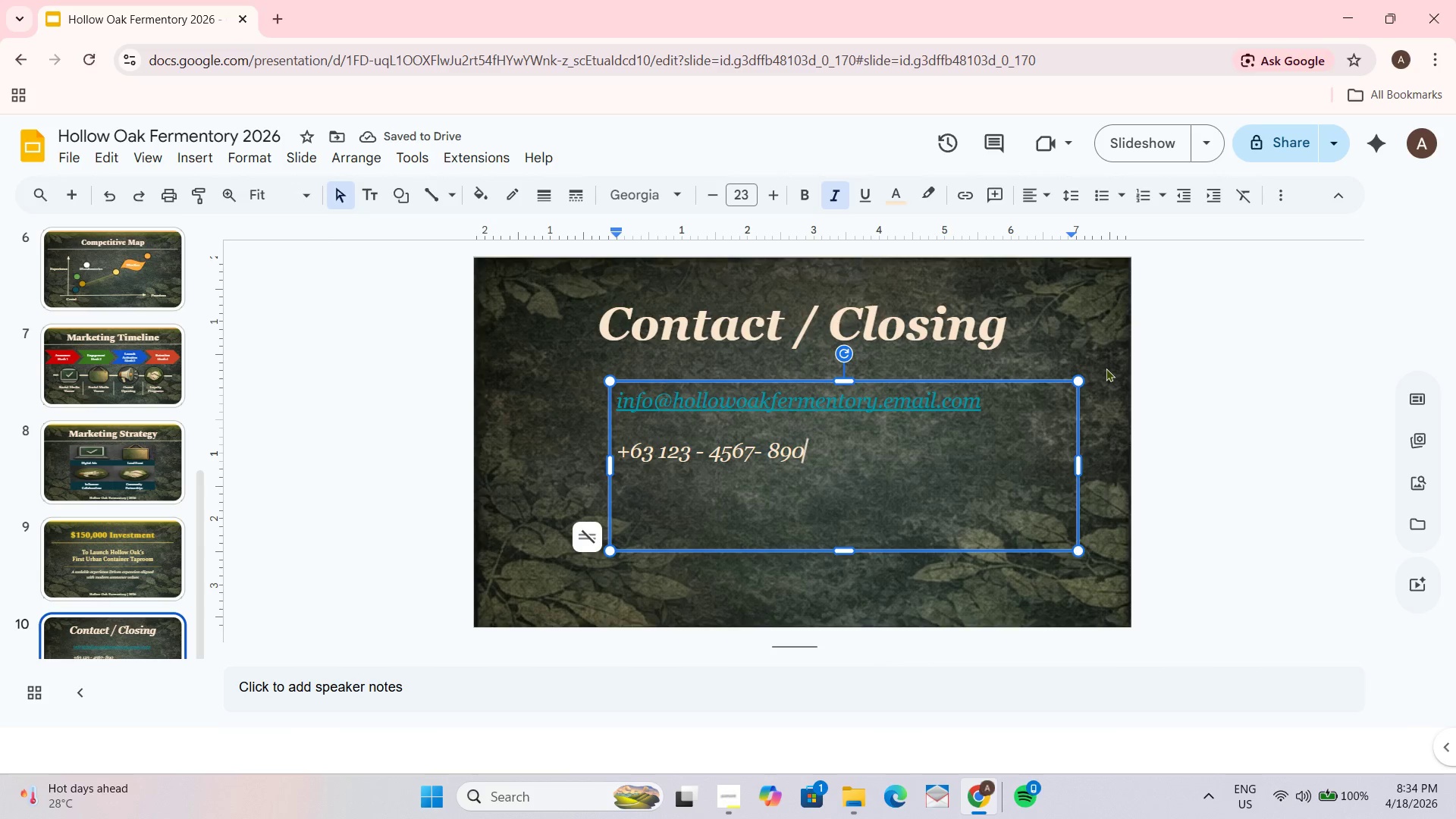 
wait(7.0)
 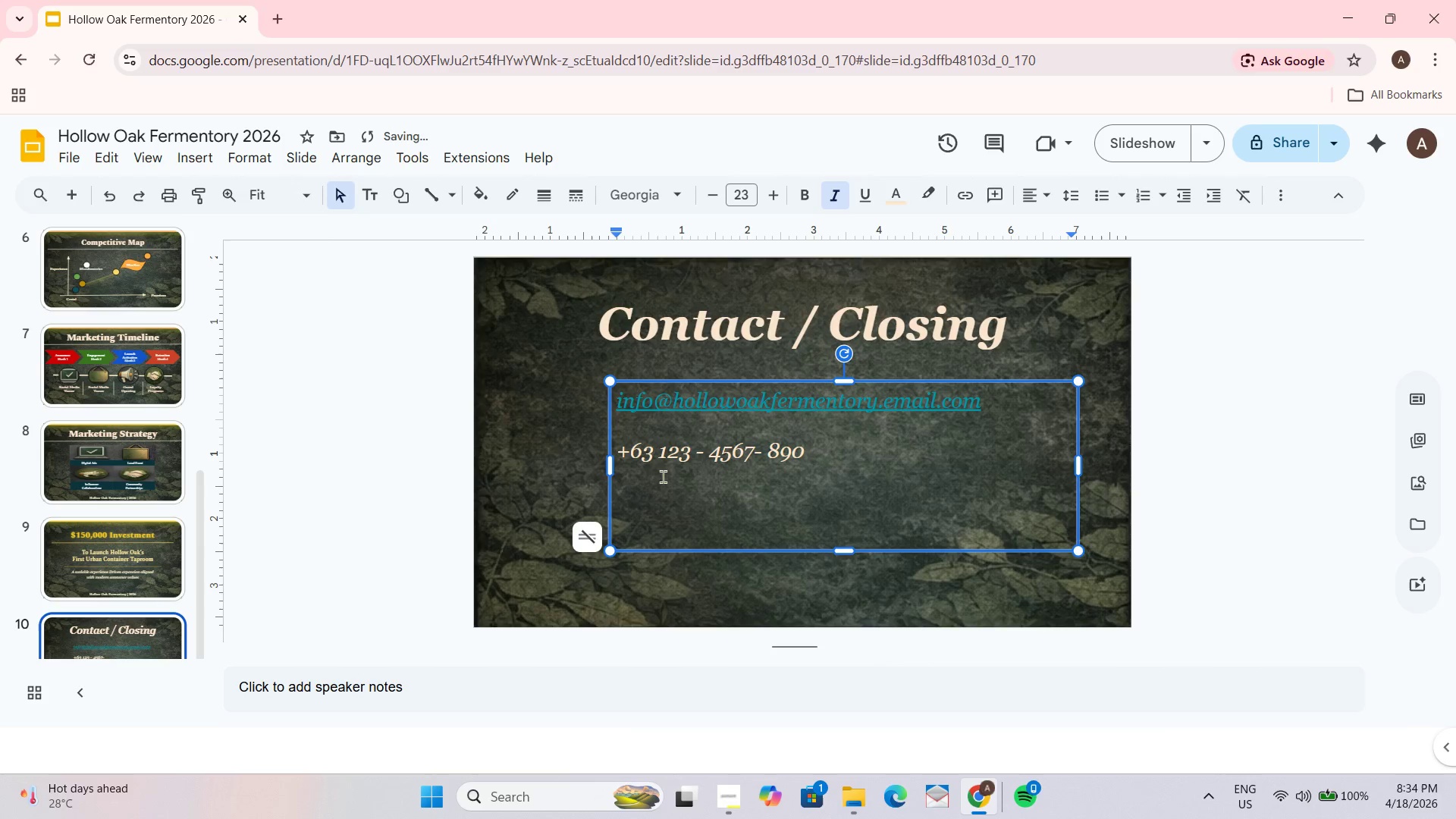 
key(Enter)
 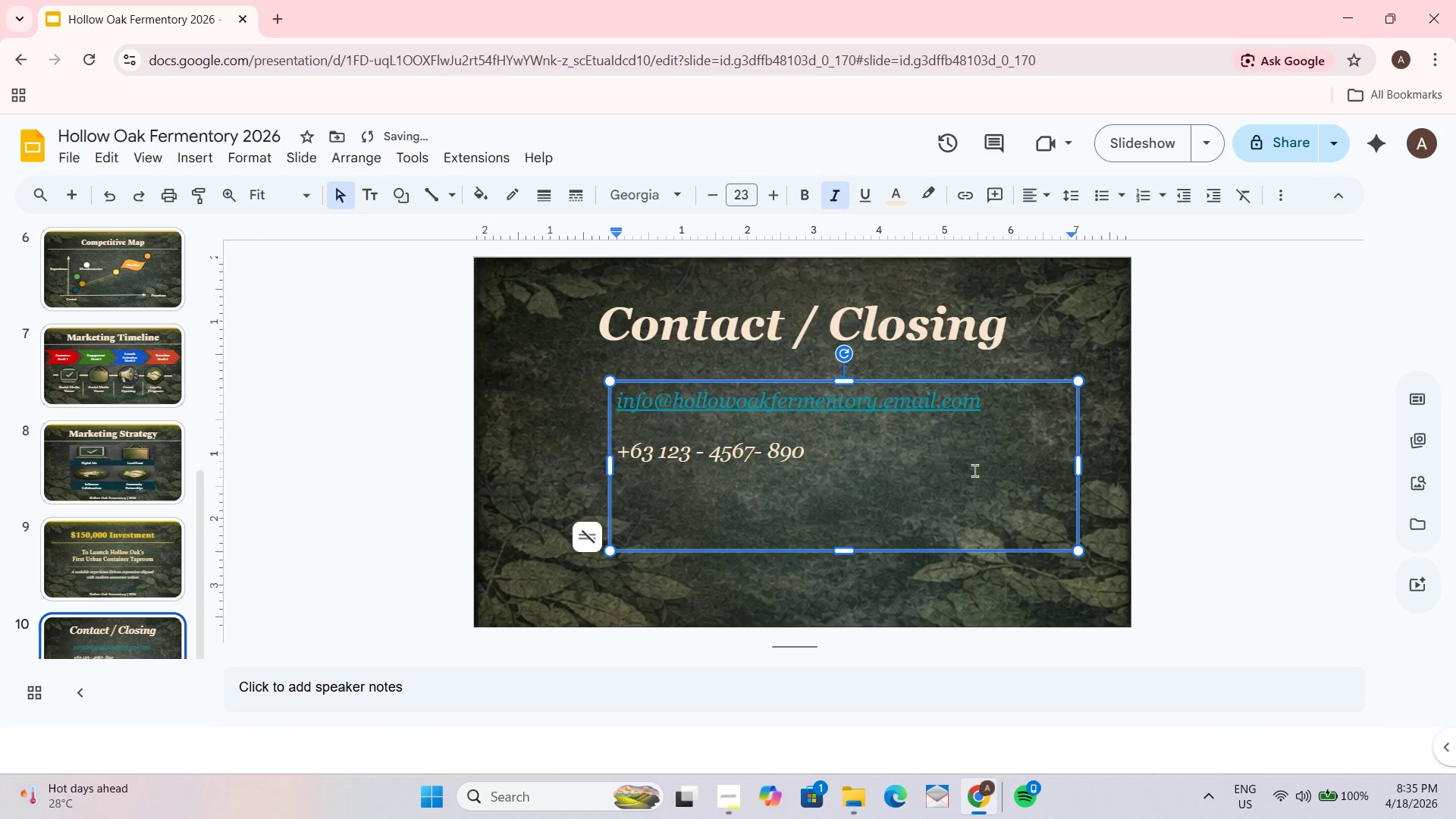 
key(Enter)
 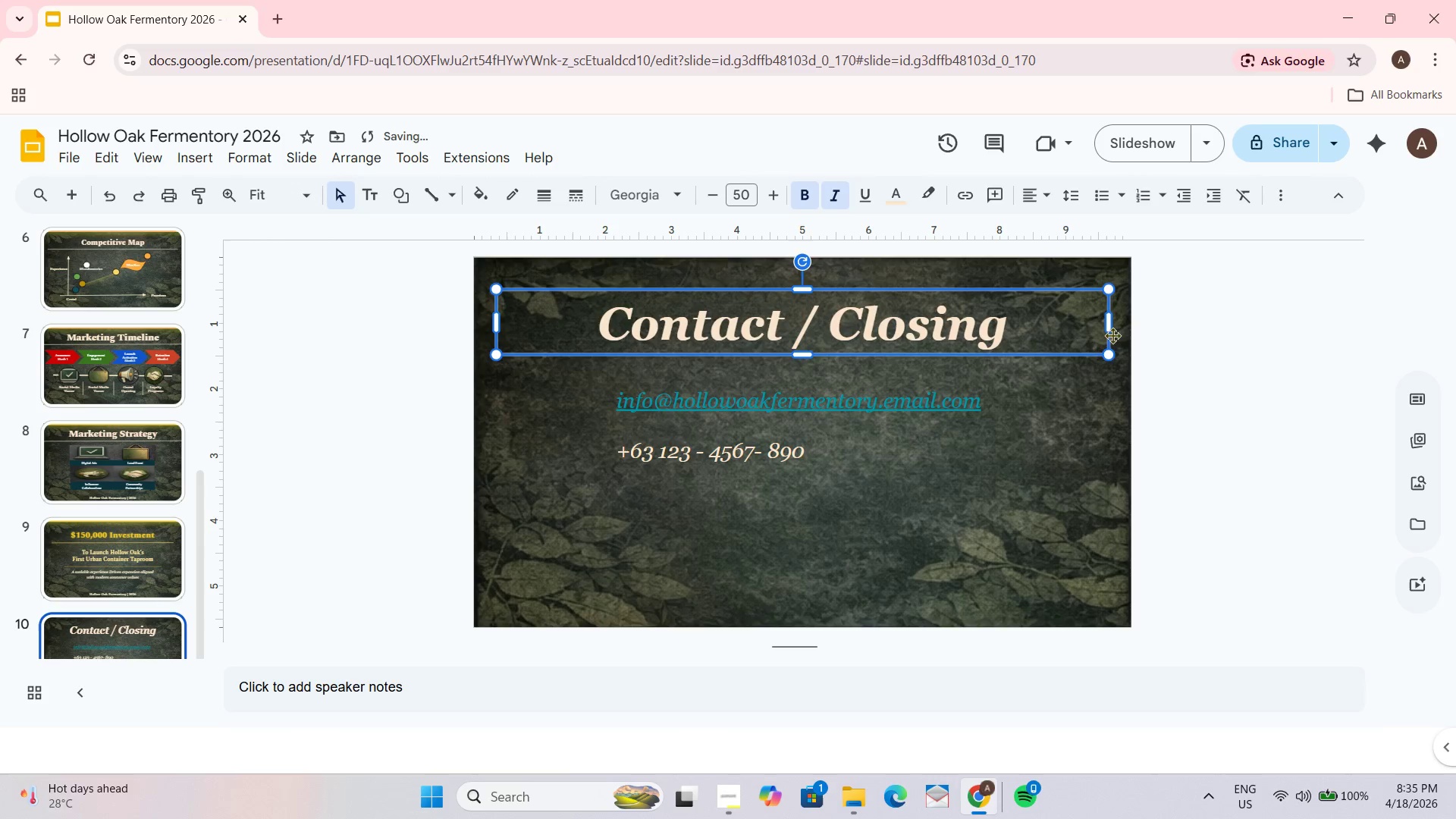 
double_click([1097, 384])
 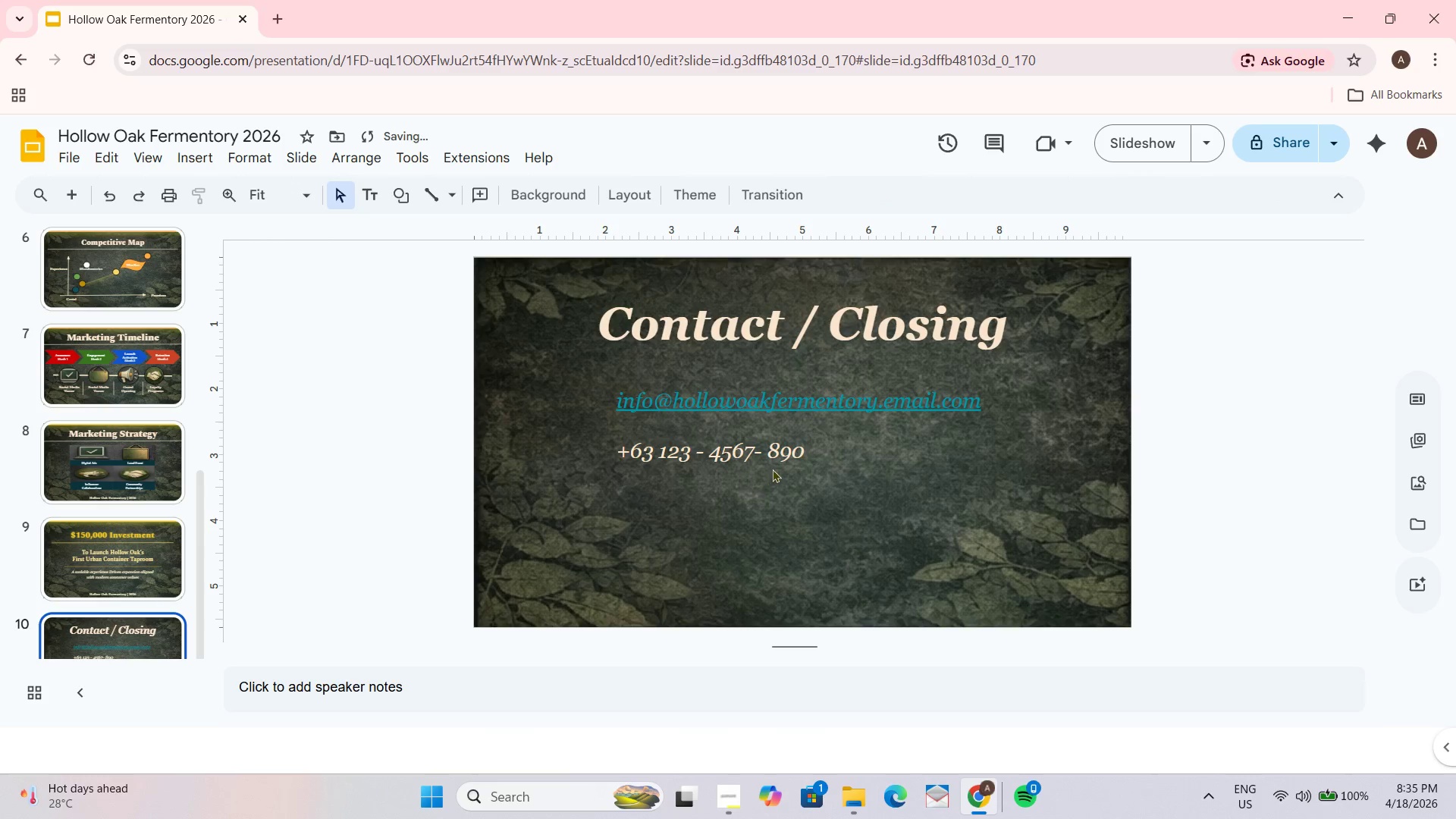 
left_click([790, 459])
 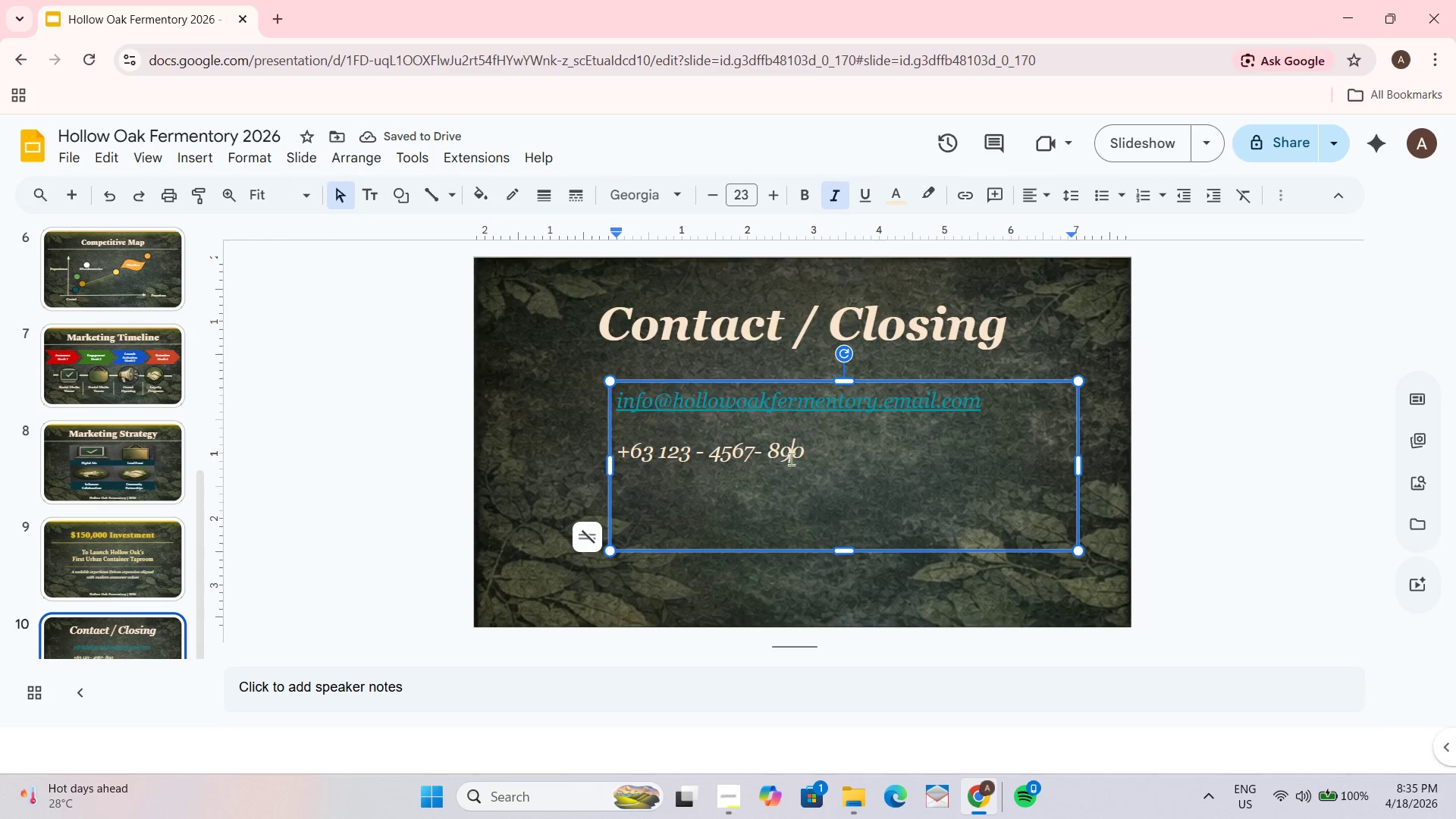 
key(Control+A)
 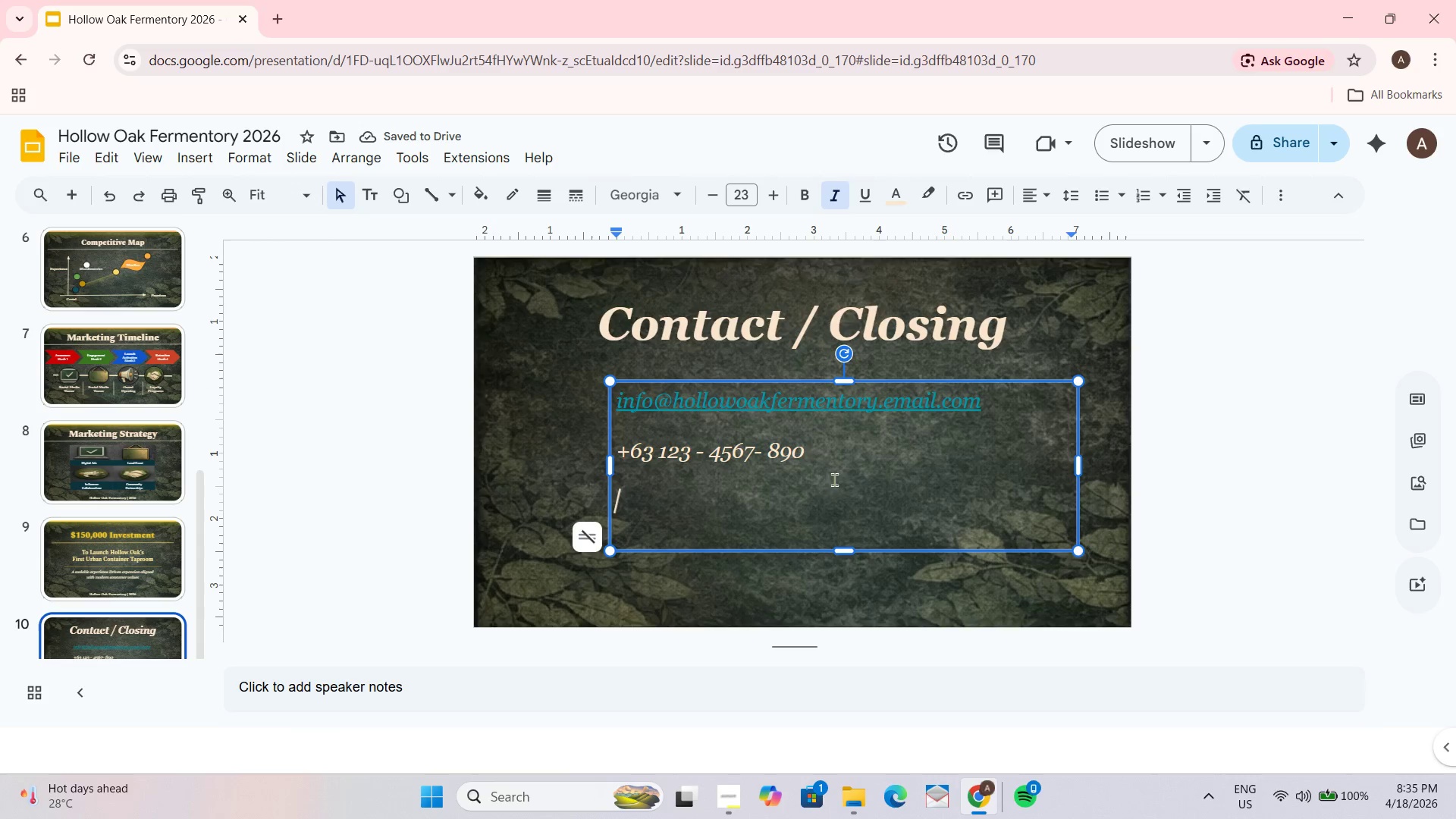 
left_click_drag(start_coordinate=[802, 453], to_coordinate=[632, 450])
 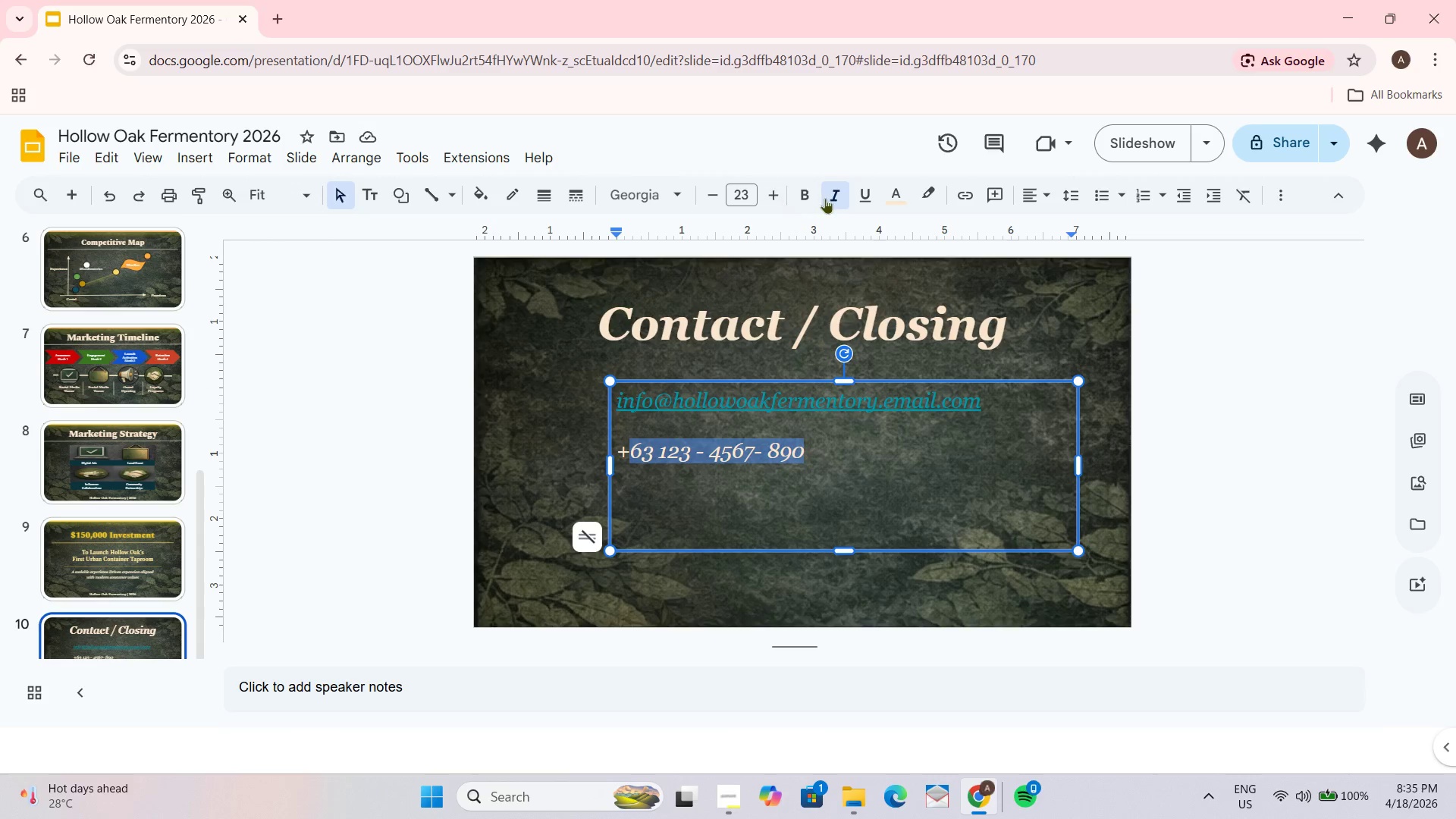 
left_click([837, 193])
 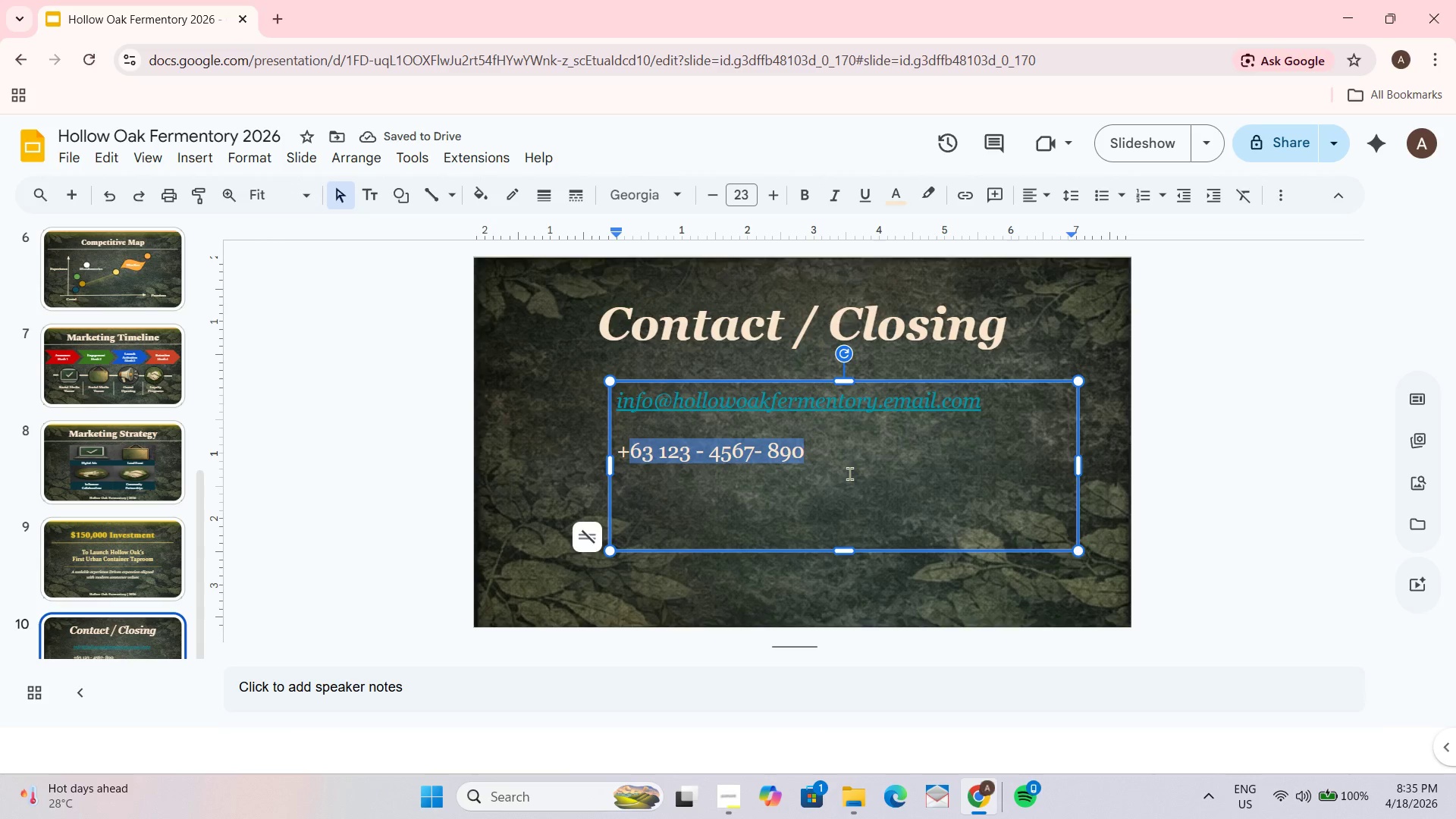 
key(Numpad6)
 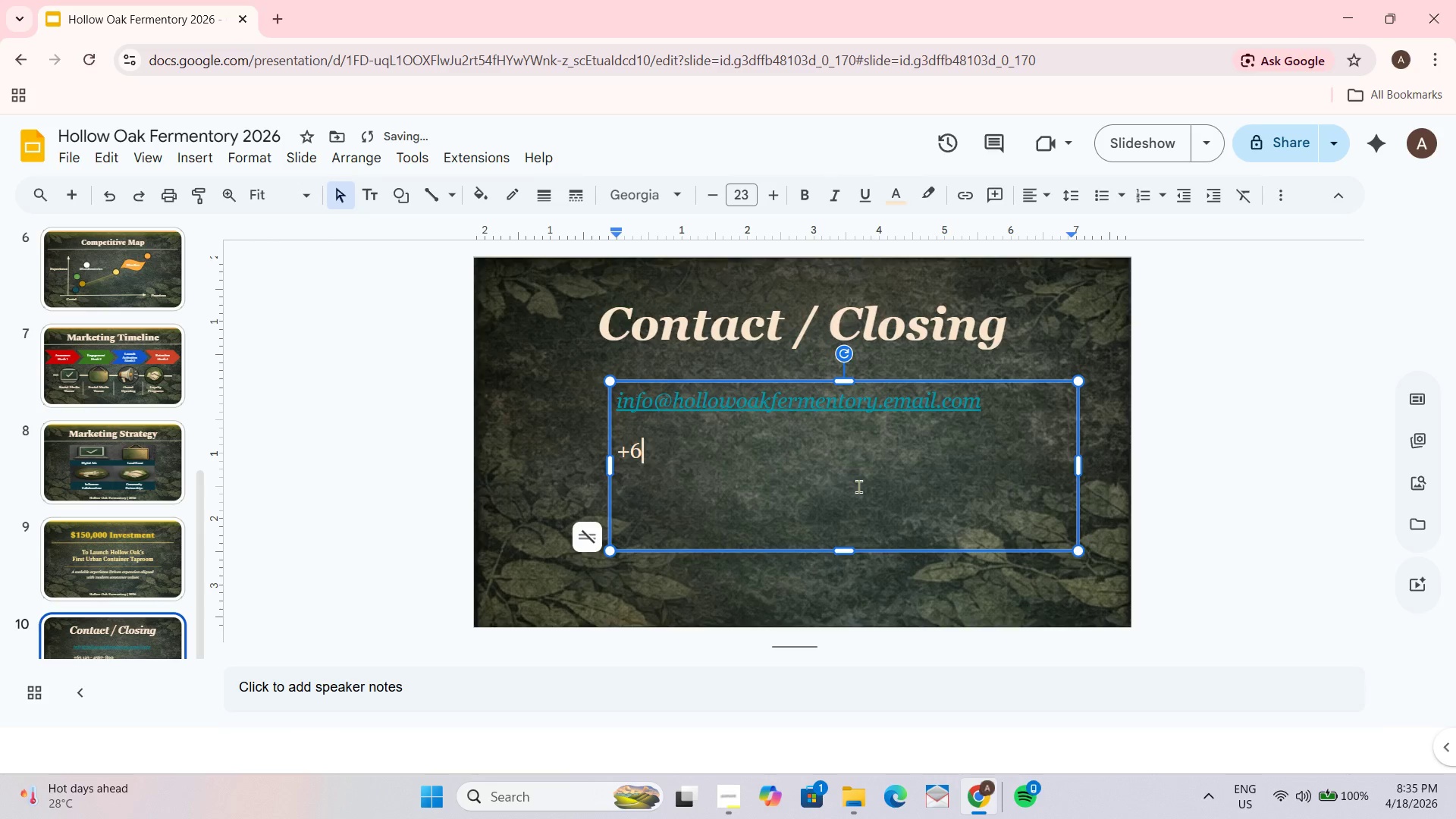 
key(Numpad3)
 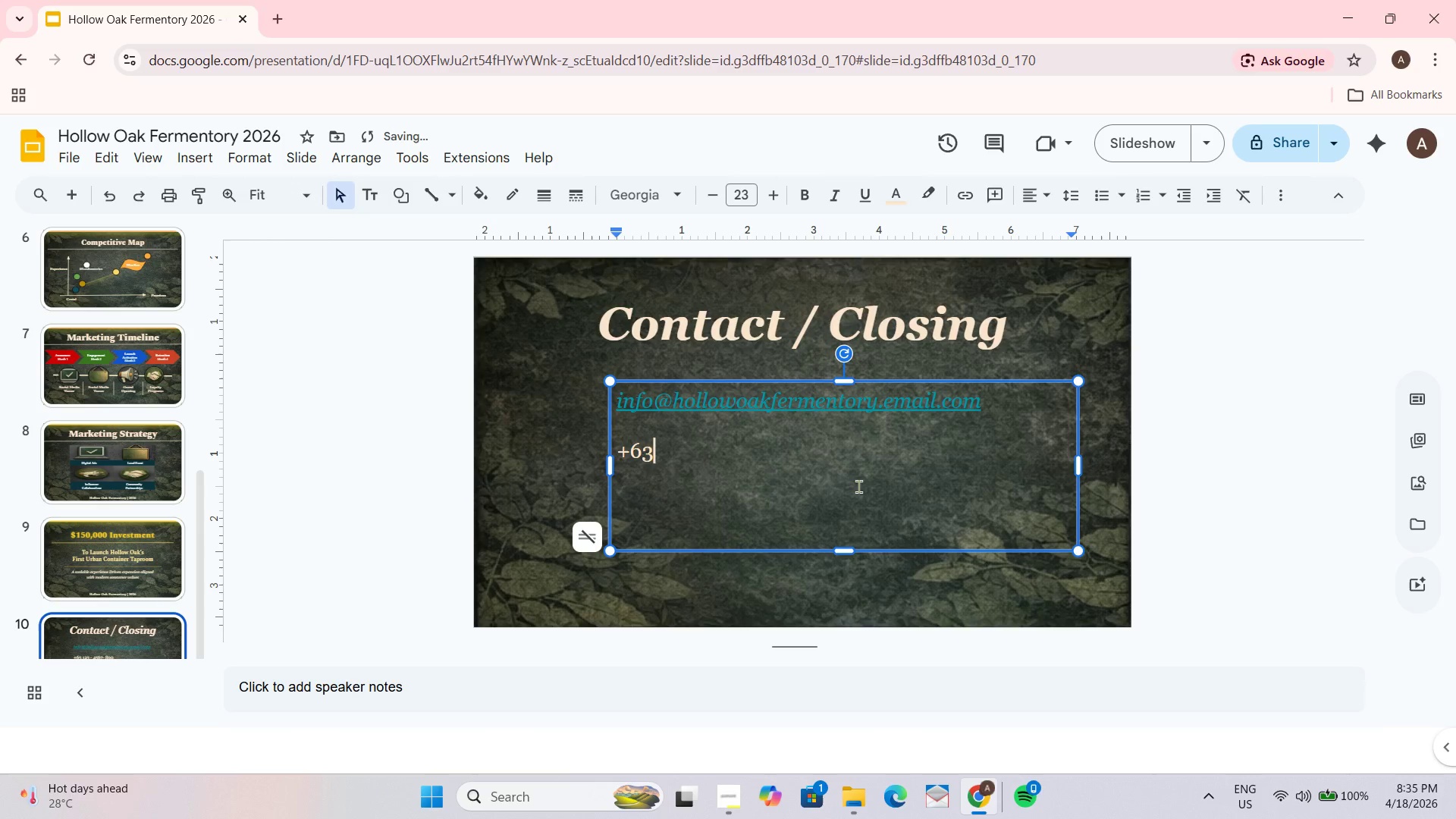 
key(Backspace)
 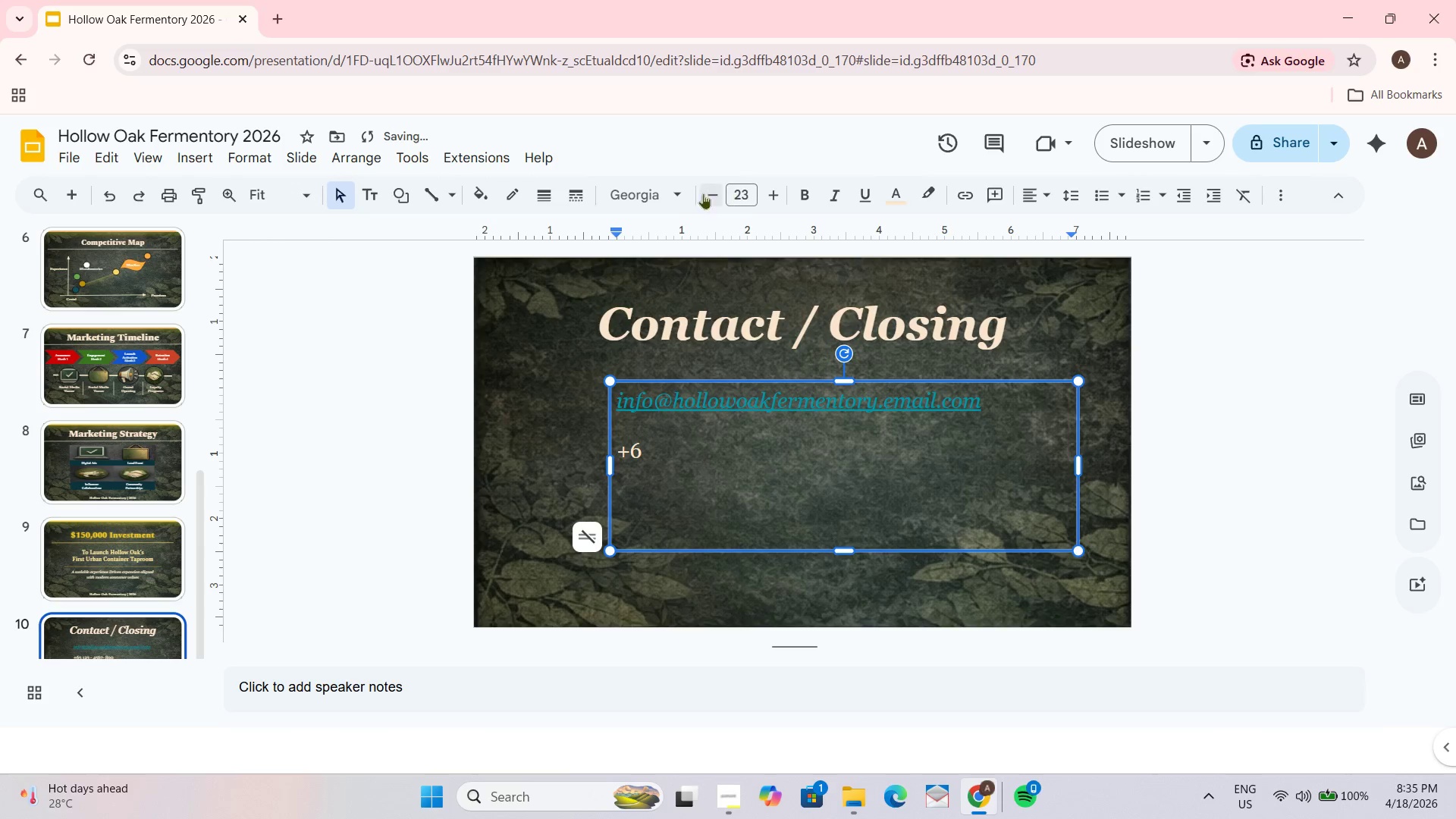 
left_click([677, 188])
 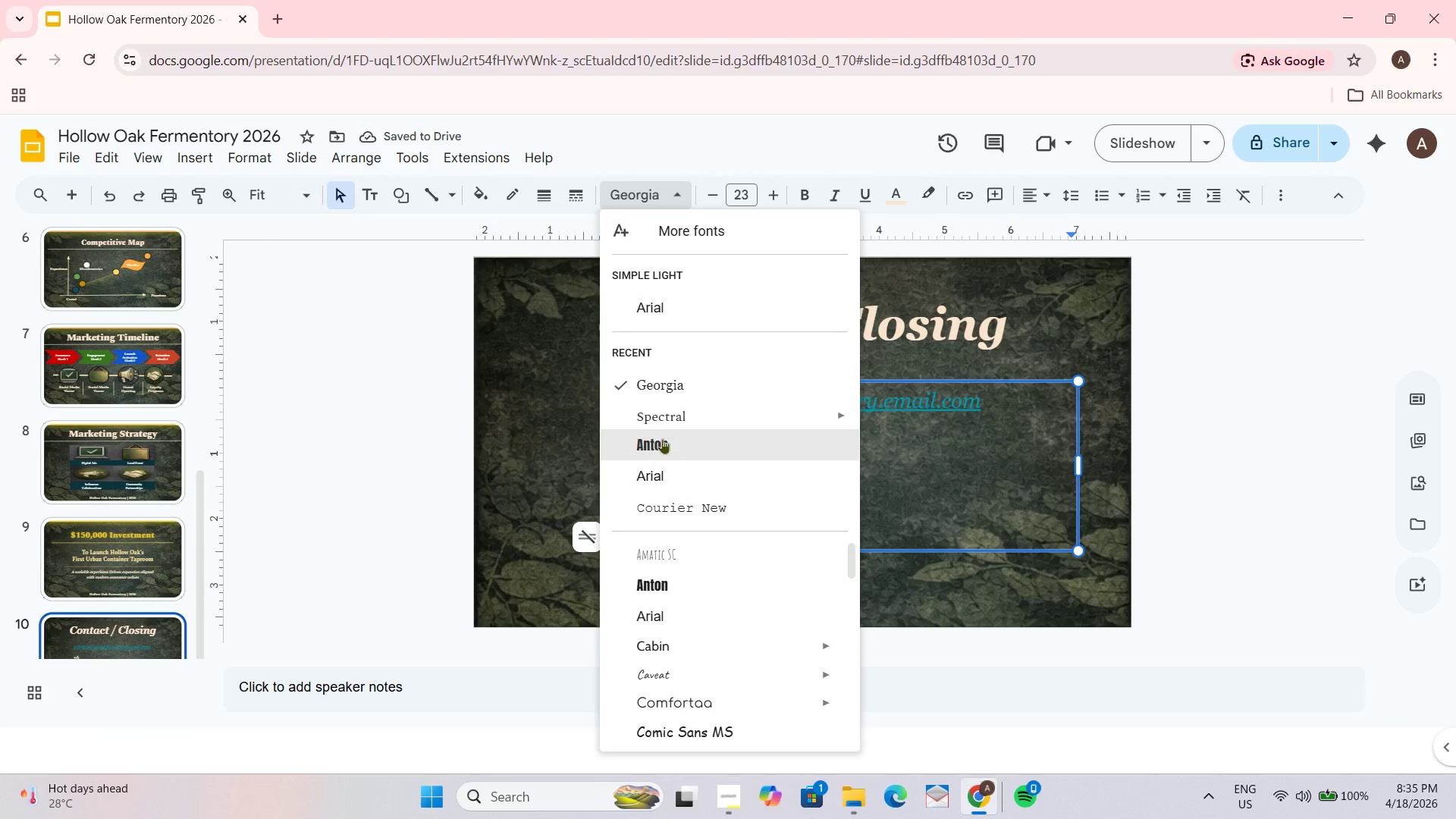 
left_click([670, 418])
 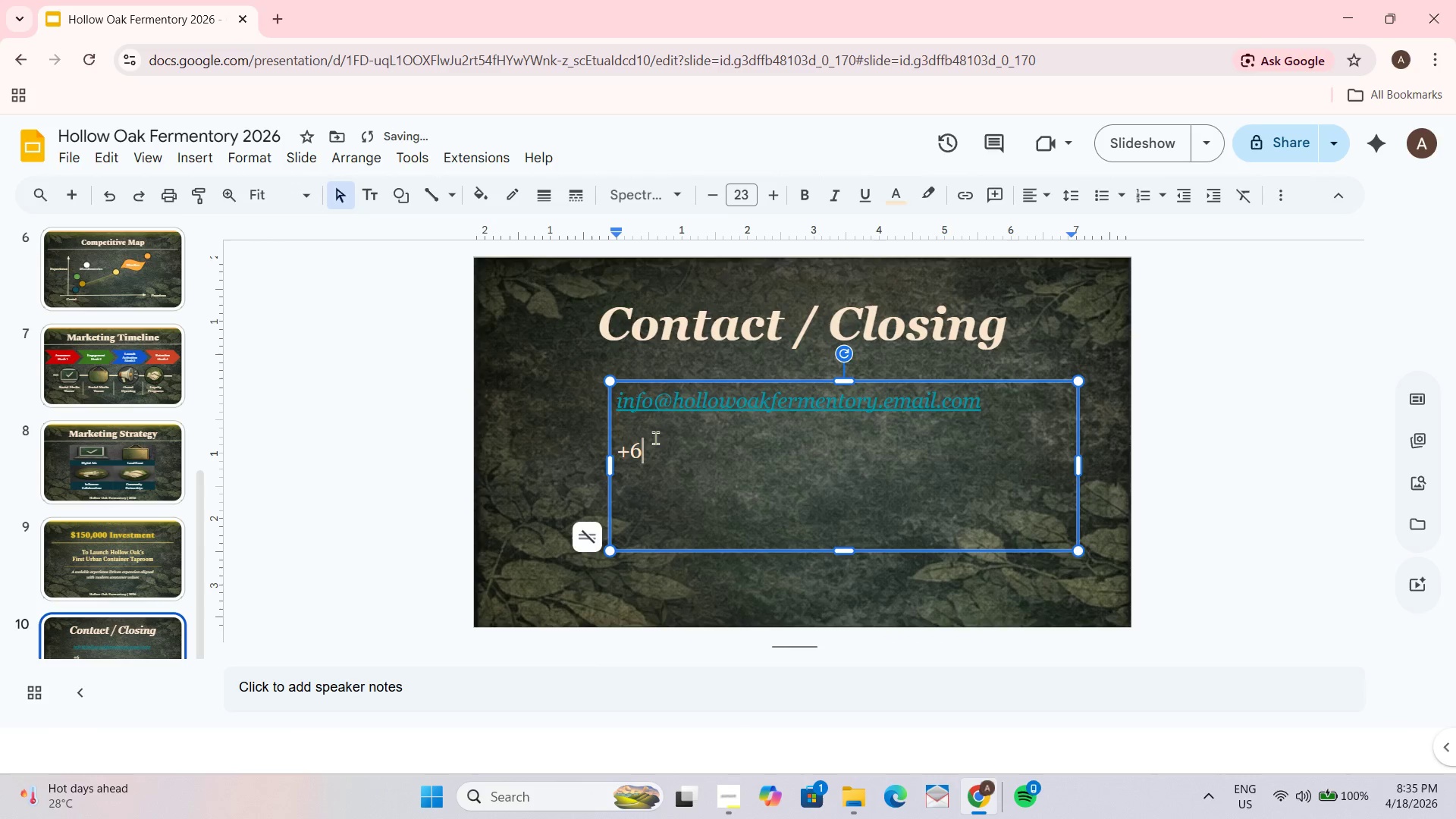 
key(Numpad3)
 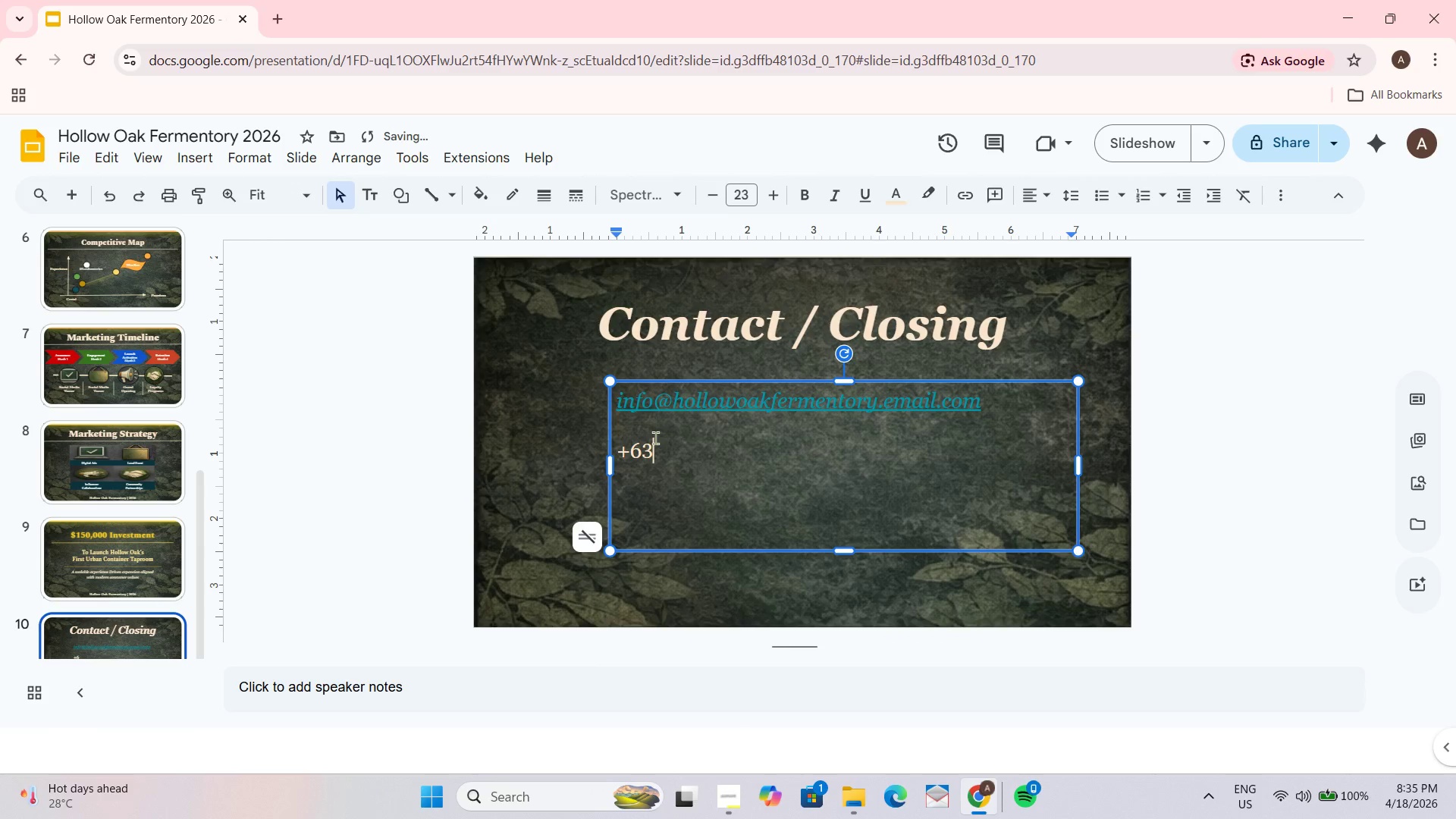 
key(Backspace)
 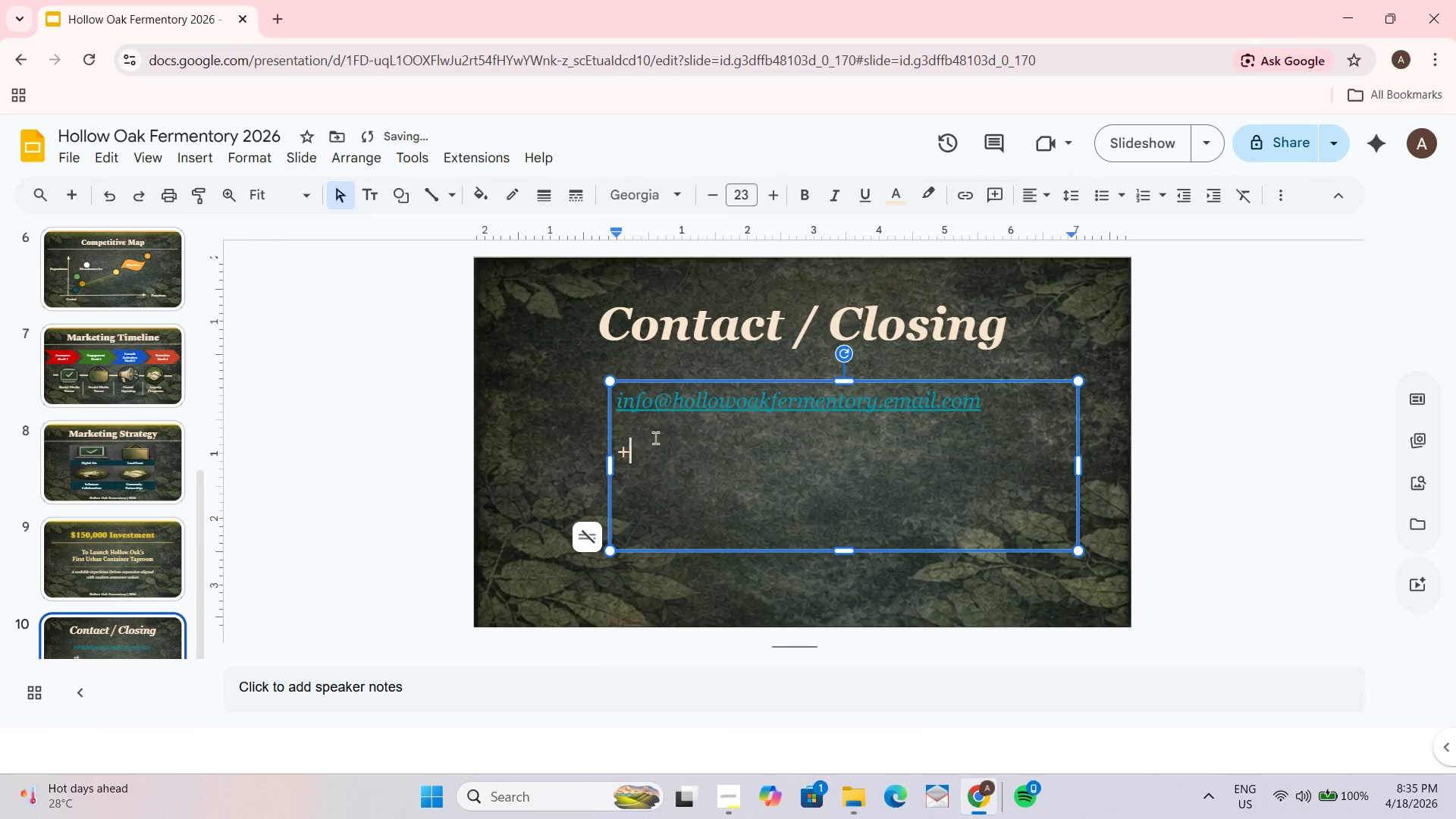 
key(Backspace)
 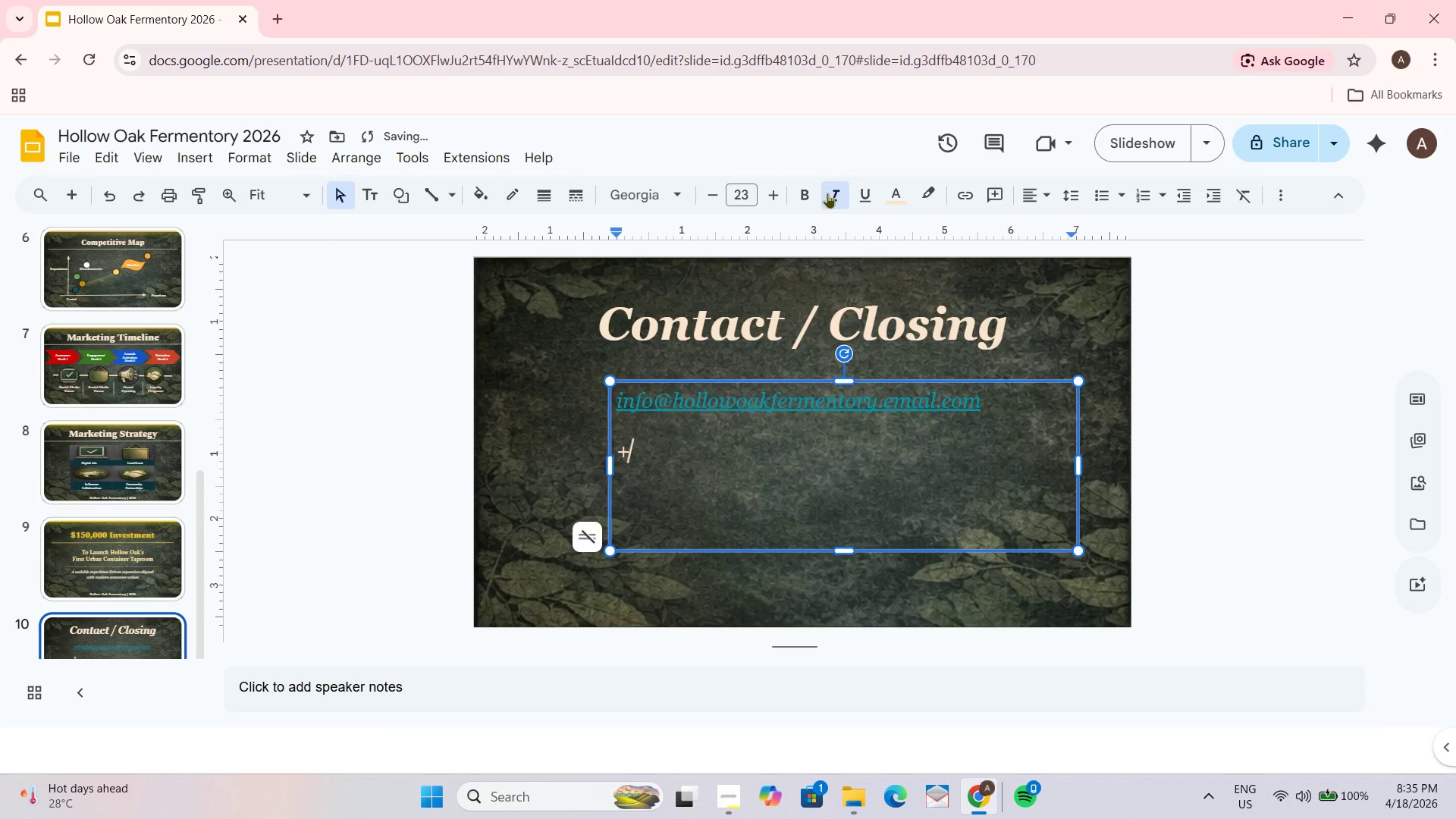 
key(Numpad3)
 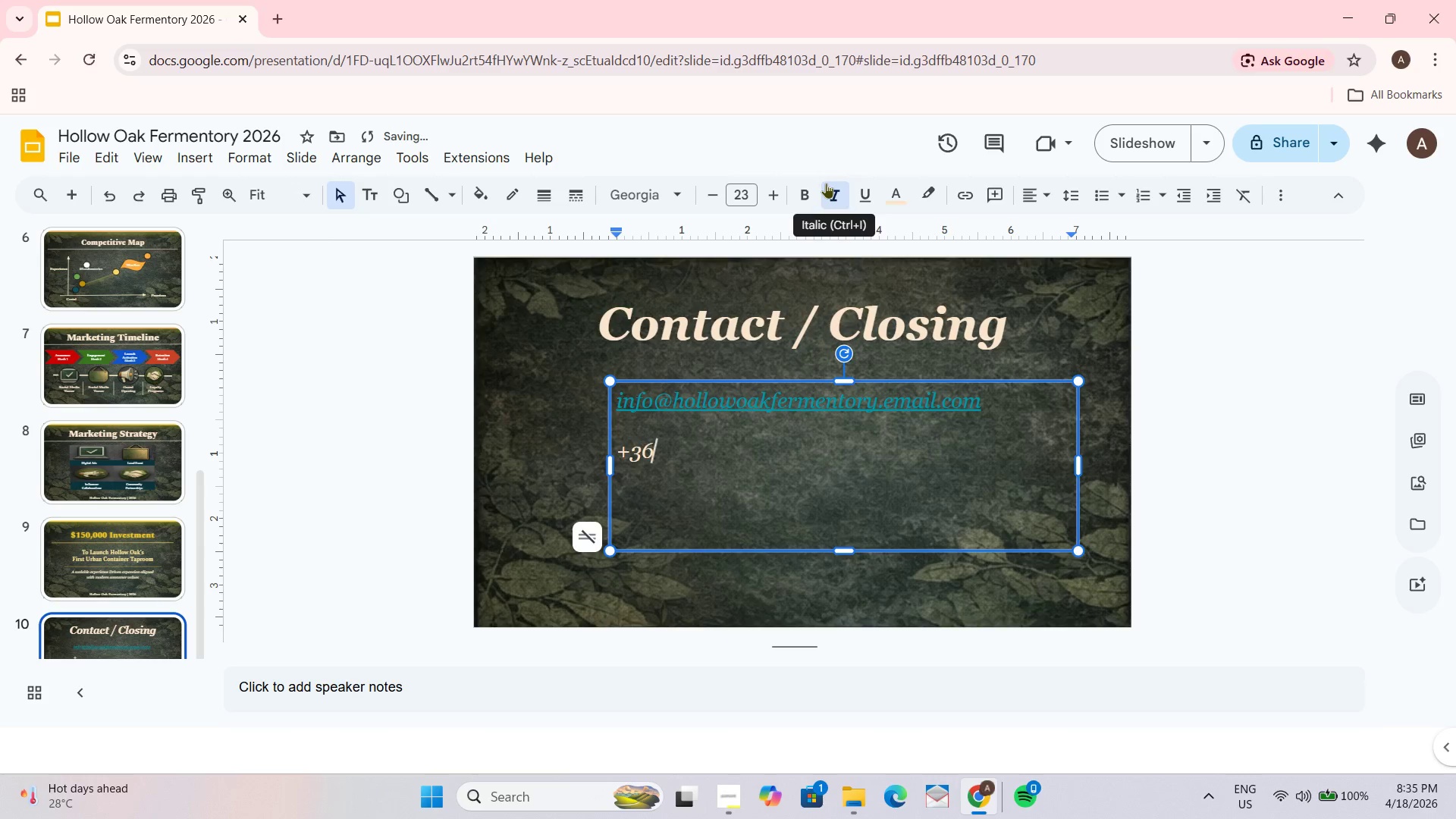 
key(Numpad6)
 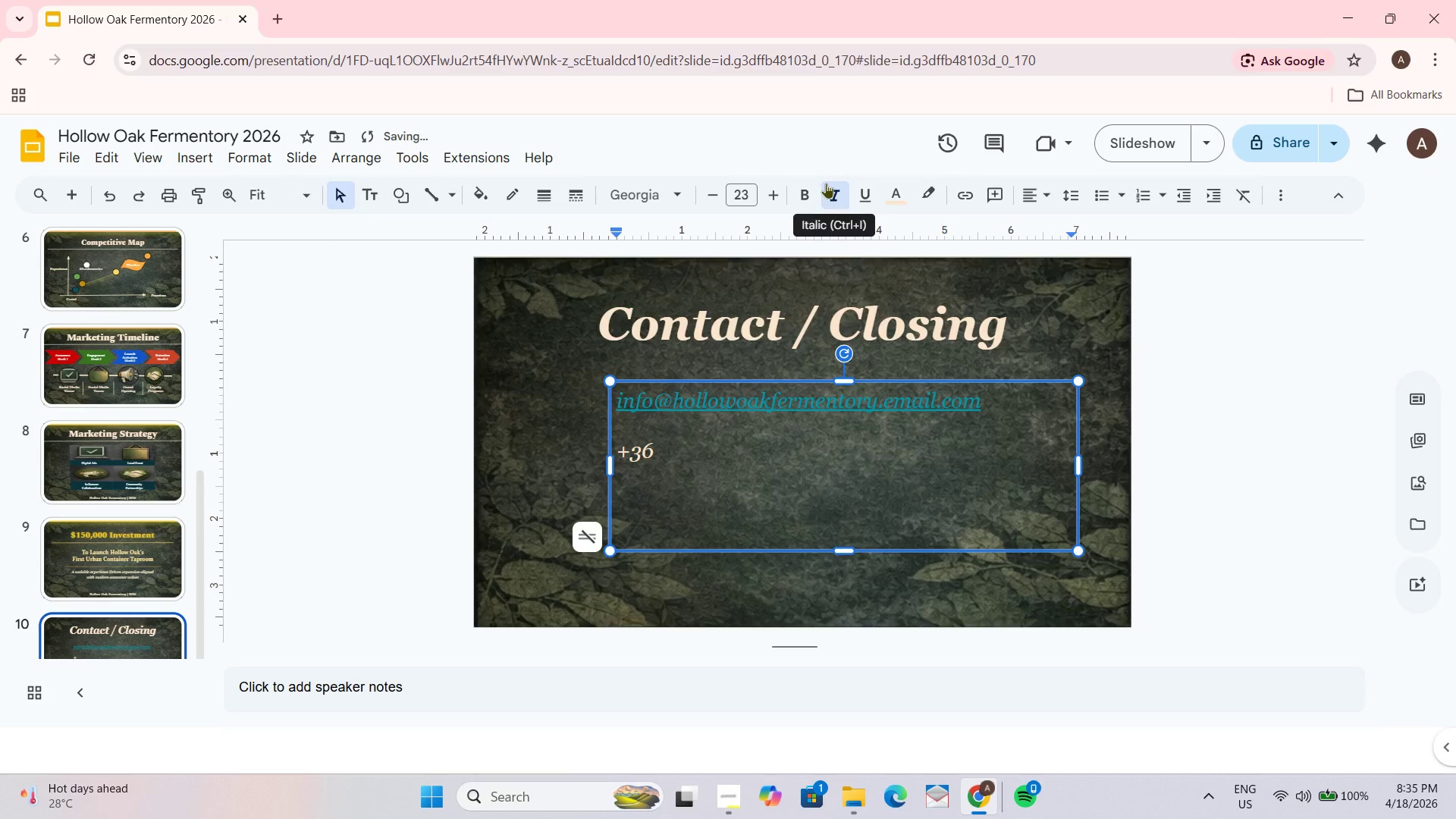 
key(Backspace)
 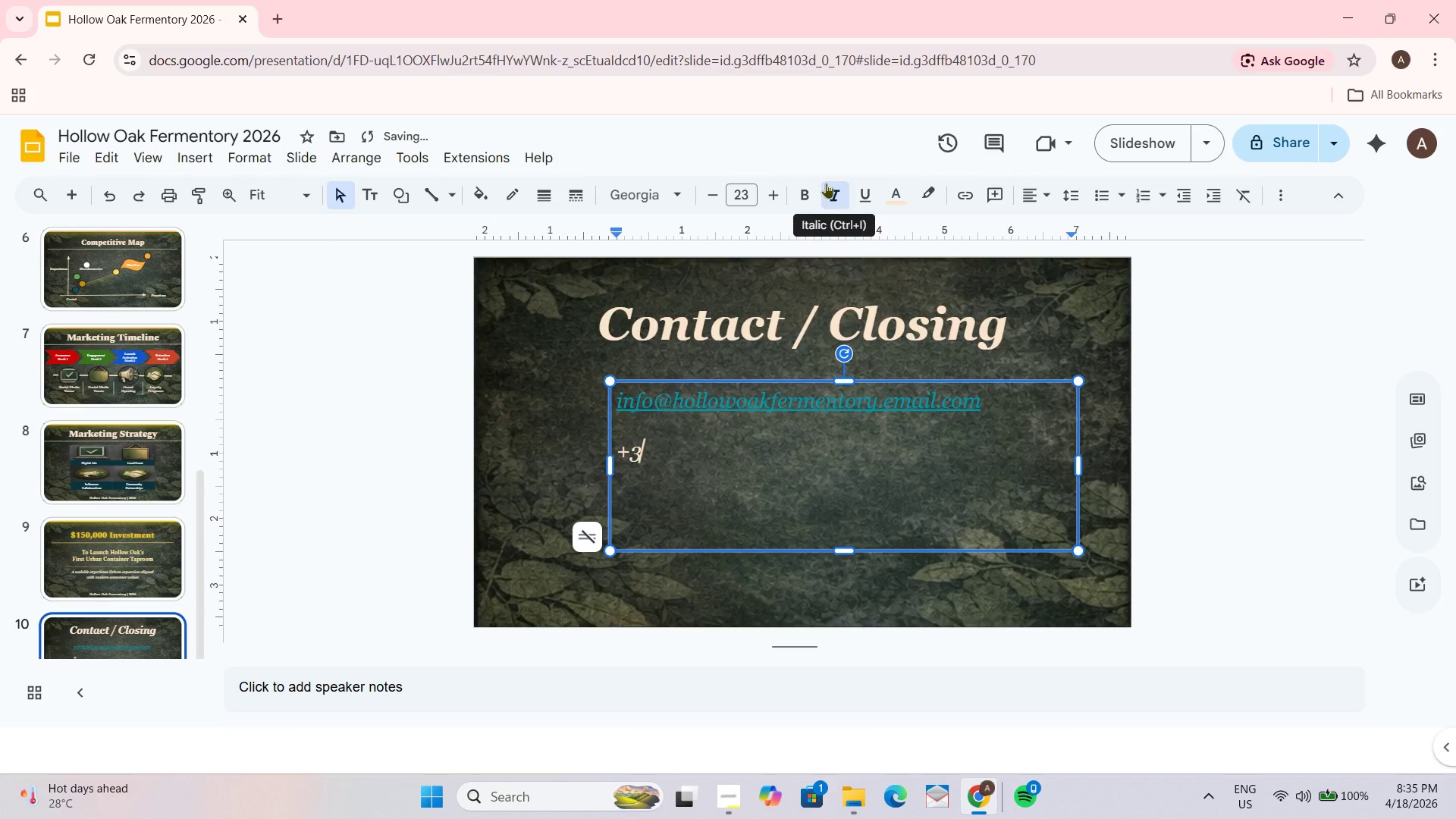 
key(Backspace)
 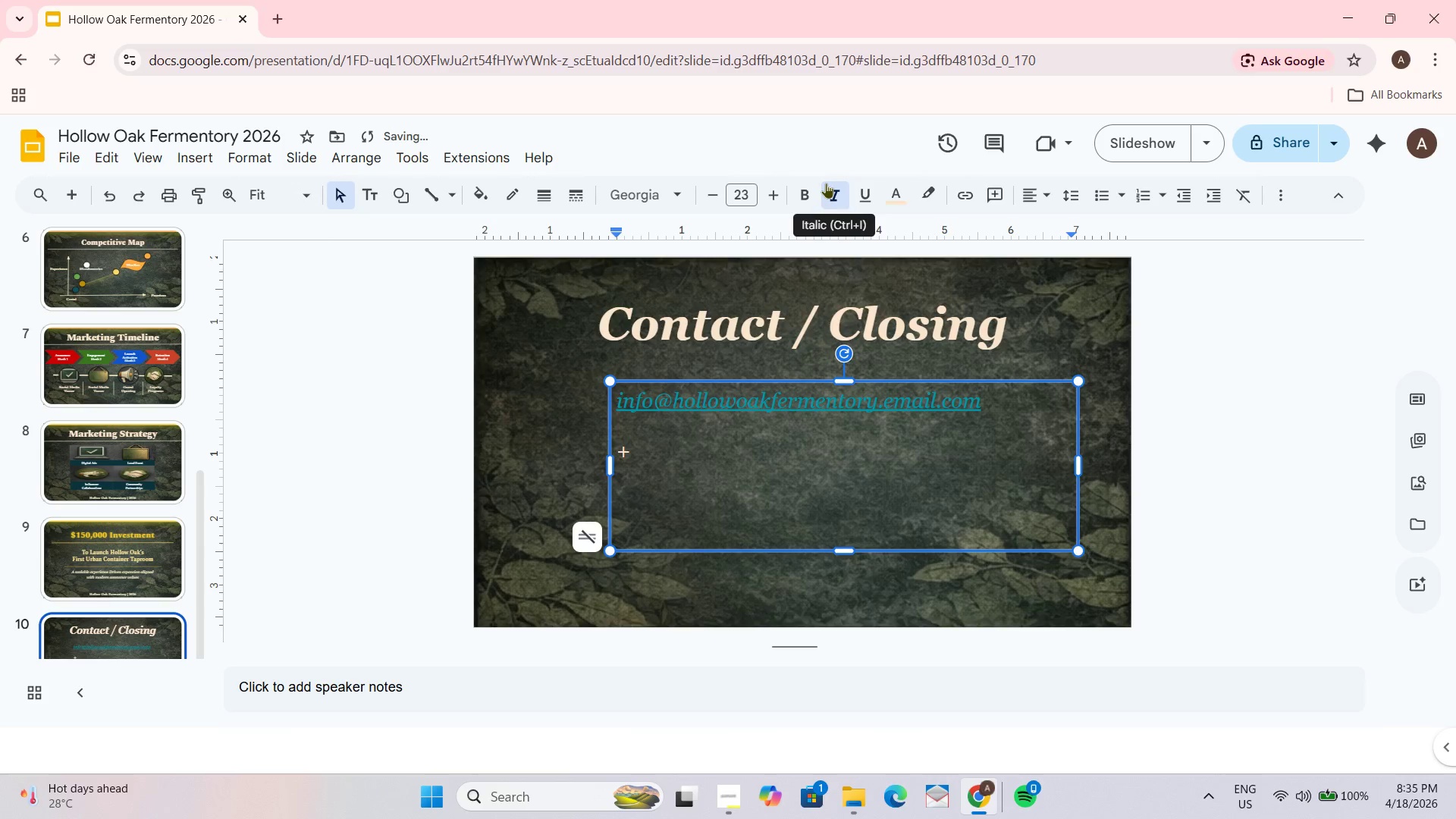 
left_click([832, 180])
 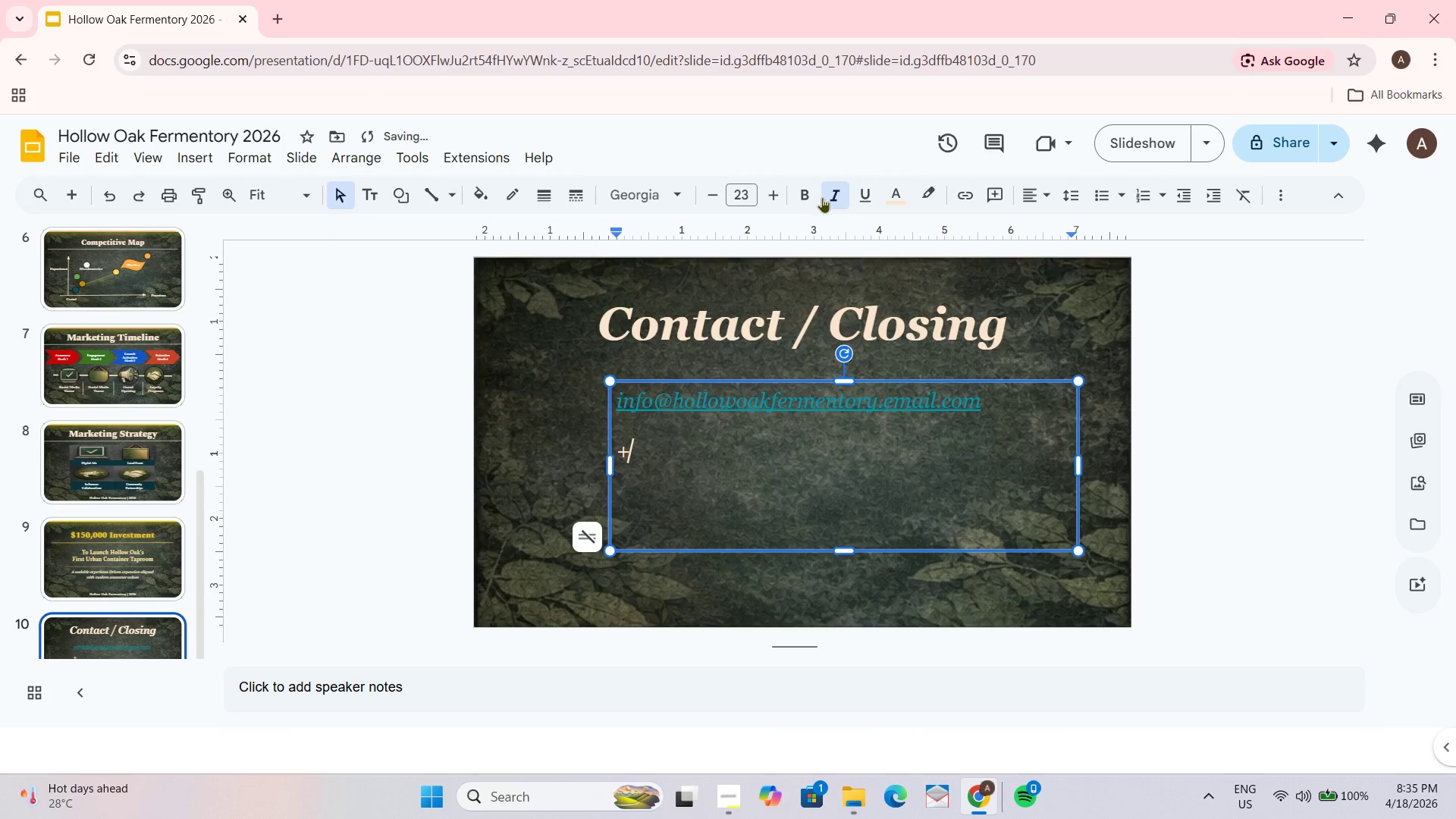 
left_click([830, 197])
 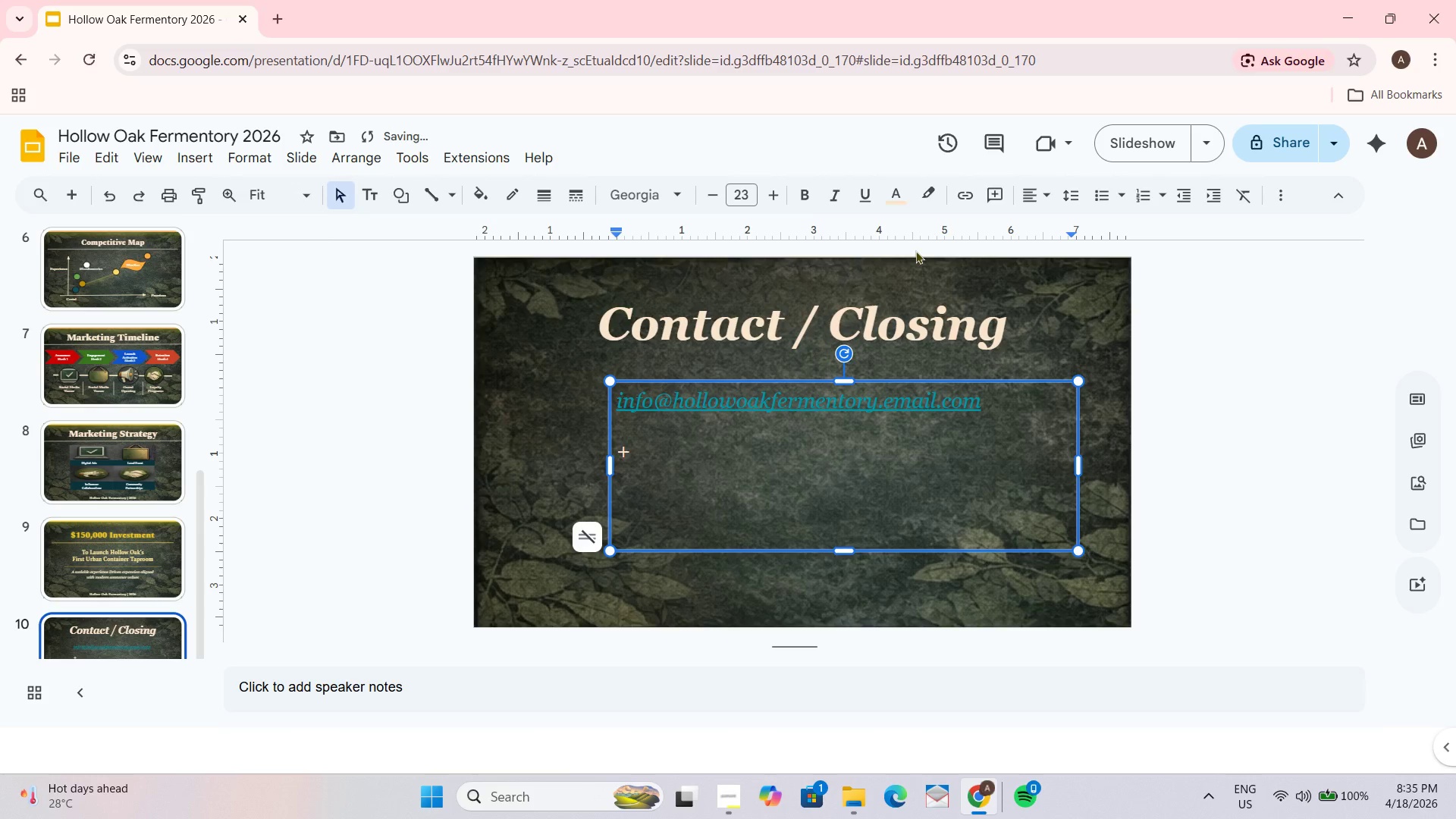 
key(Numpad6)
 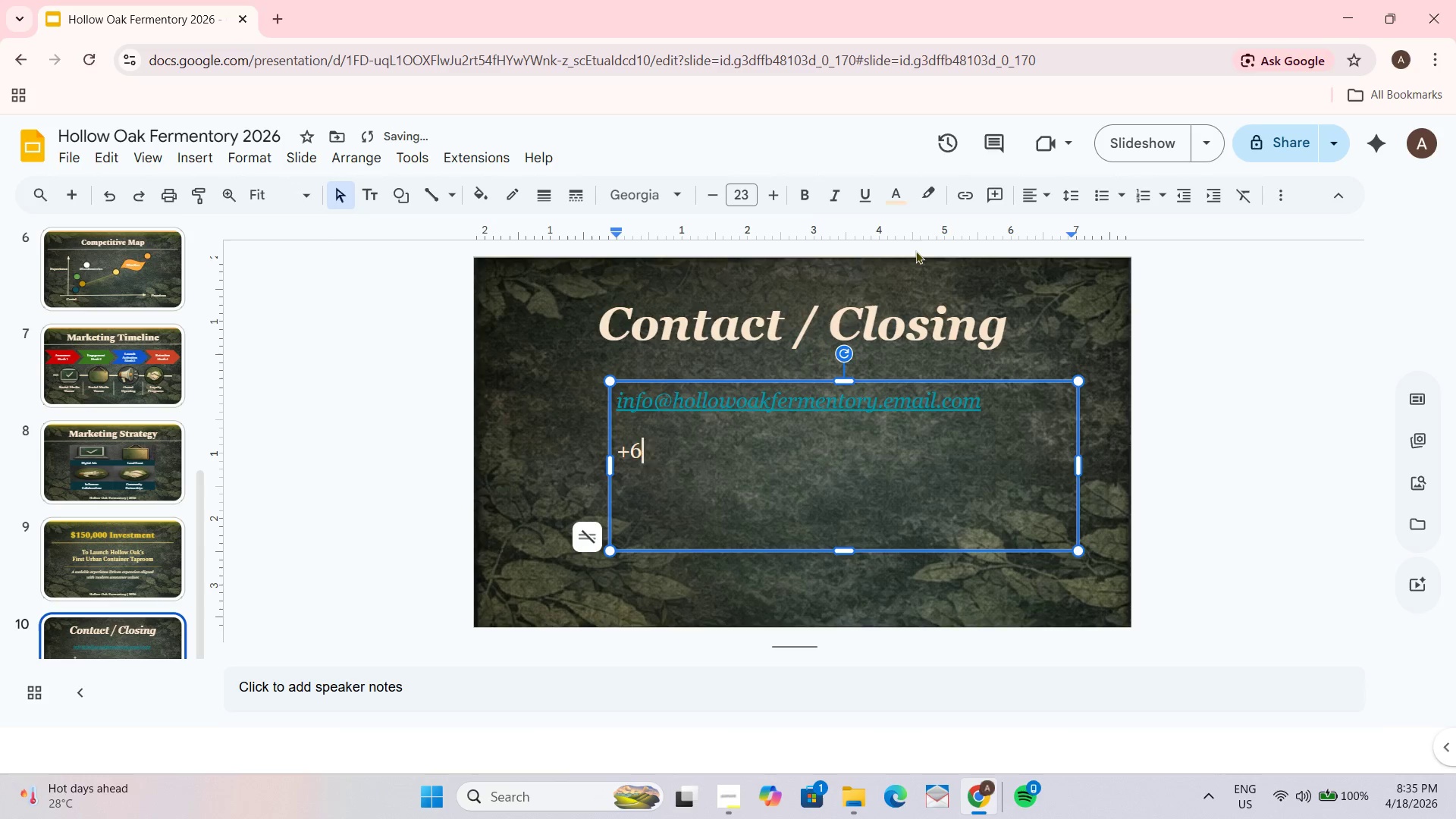 
key(Numpad3)
 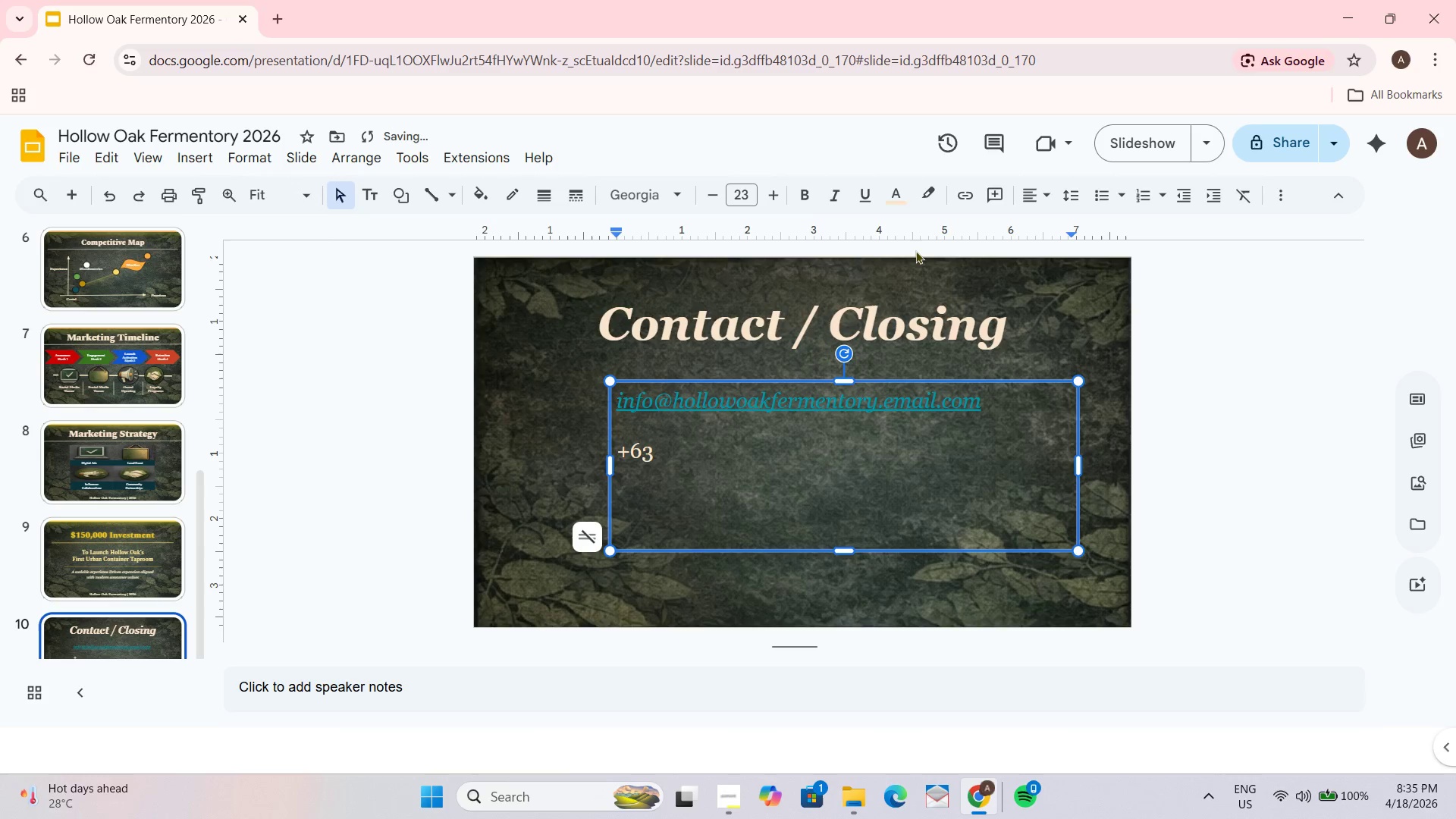 
key(Backspace)
 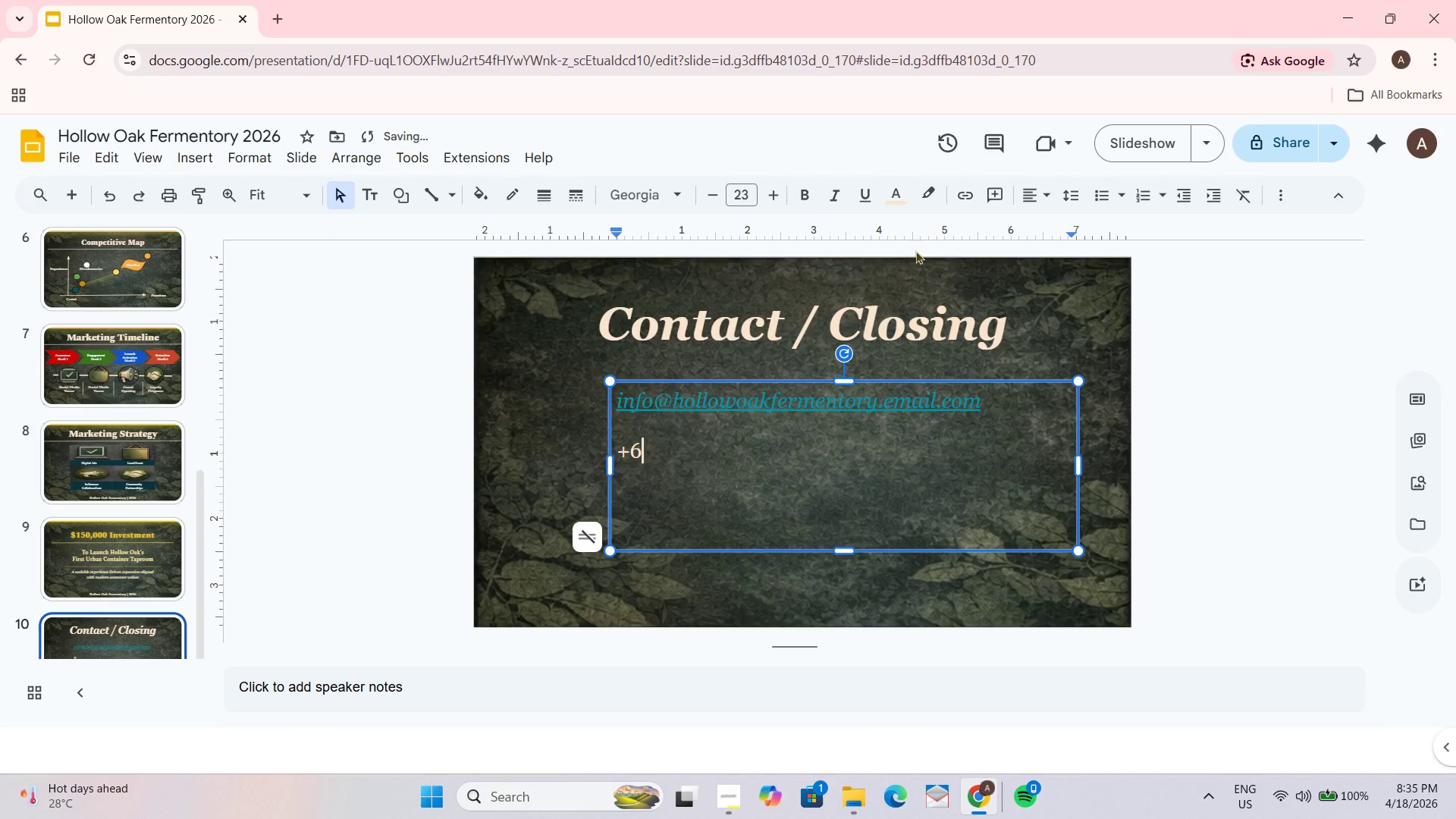 
key(Backspace)
 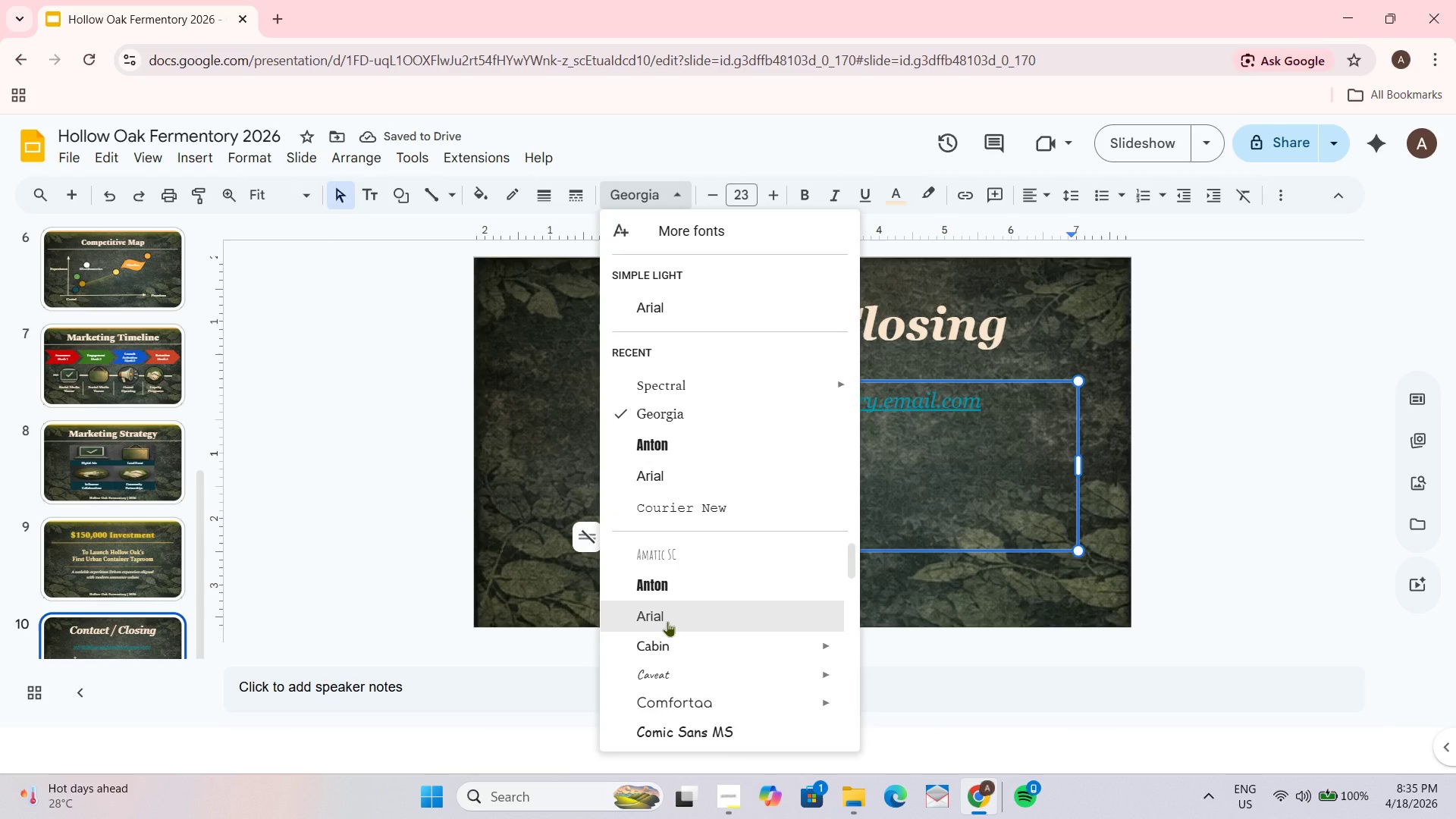 
scroll: coordinate [667, 620], scroll_direction: down, amount: 2.0
 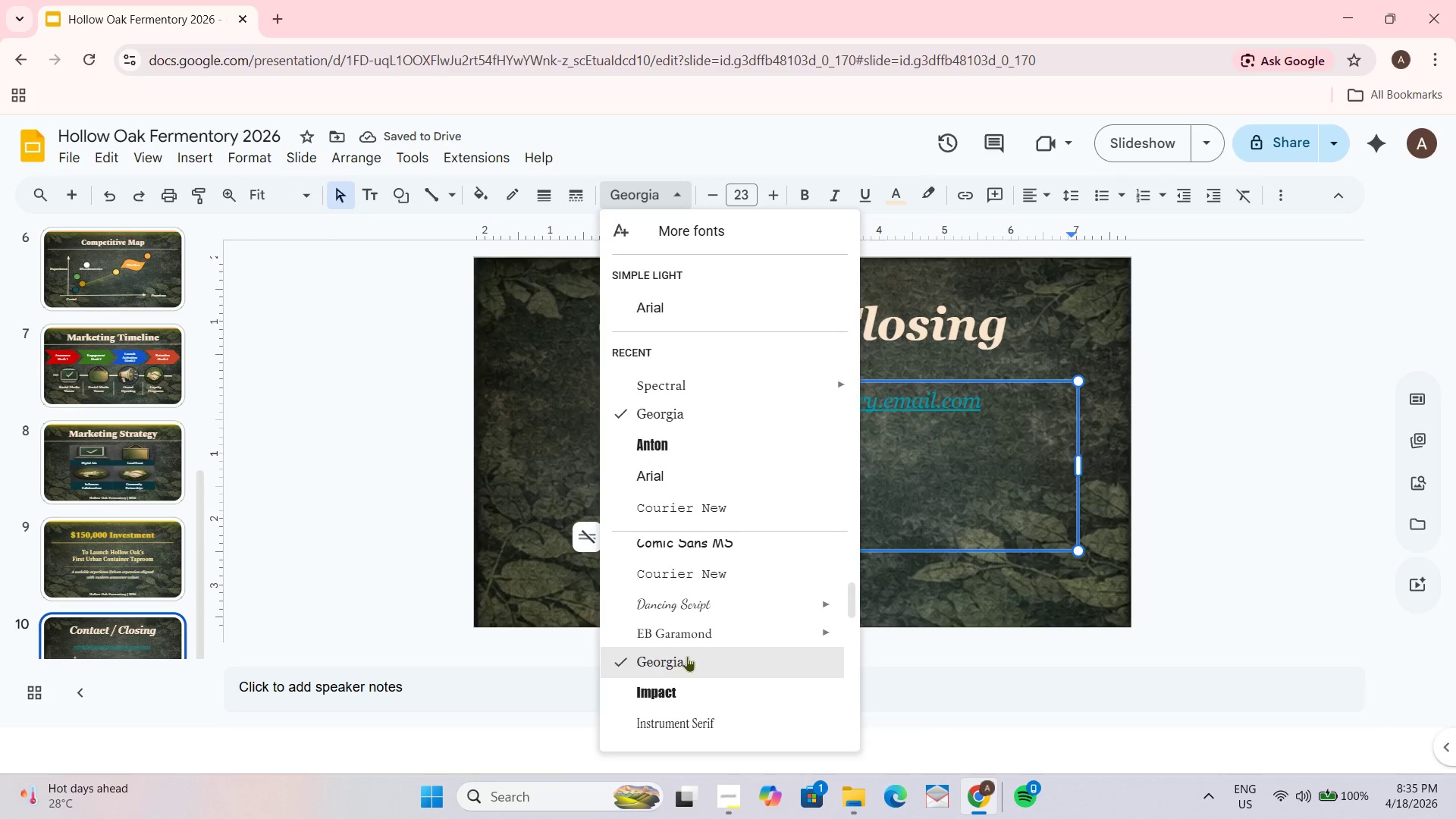 
left_click([694, 637])
 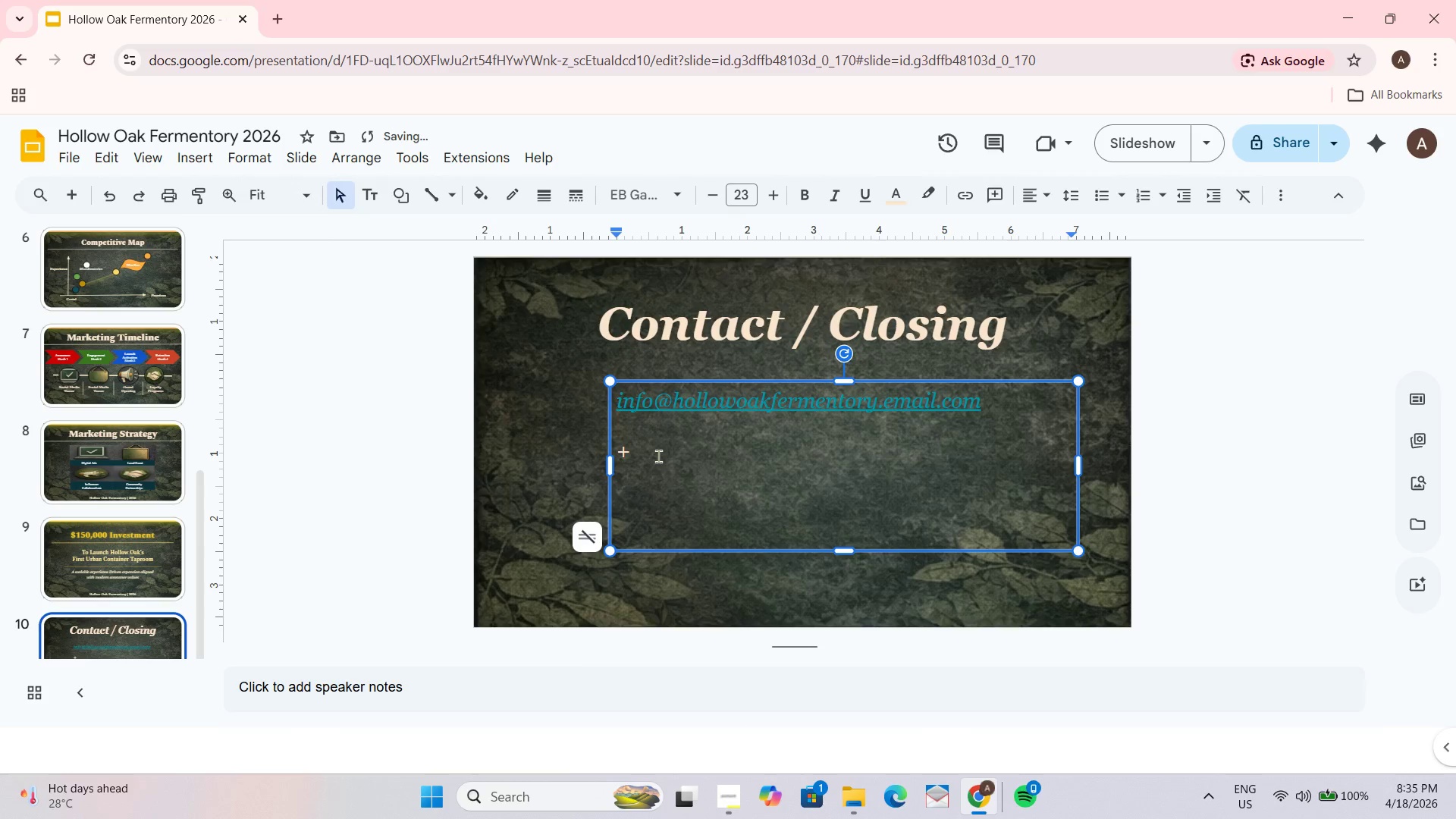 
key(Numpad6)
 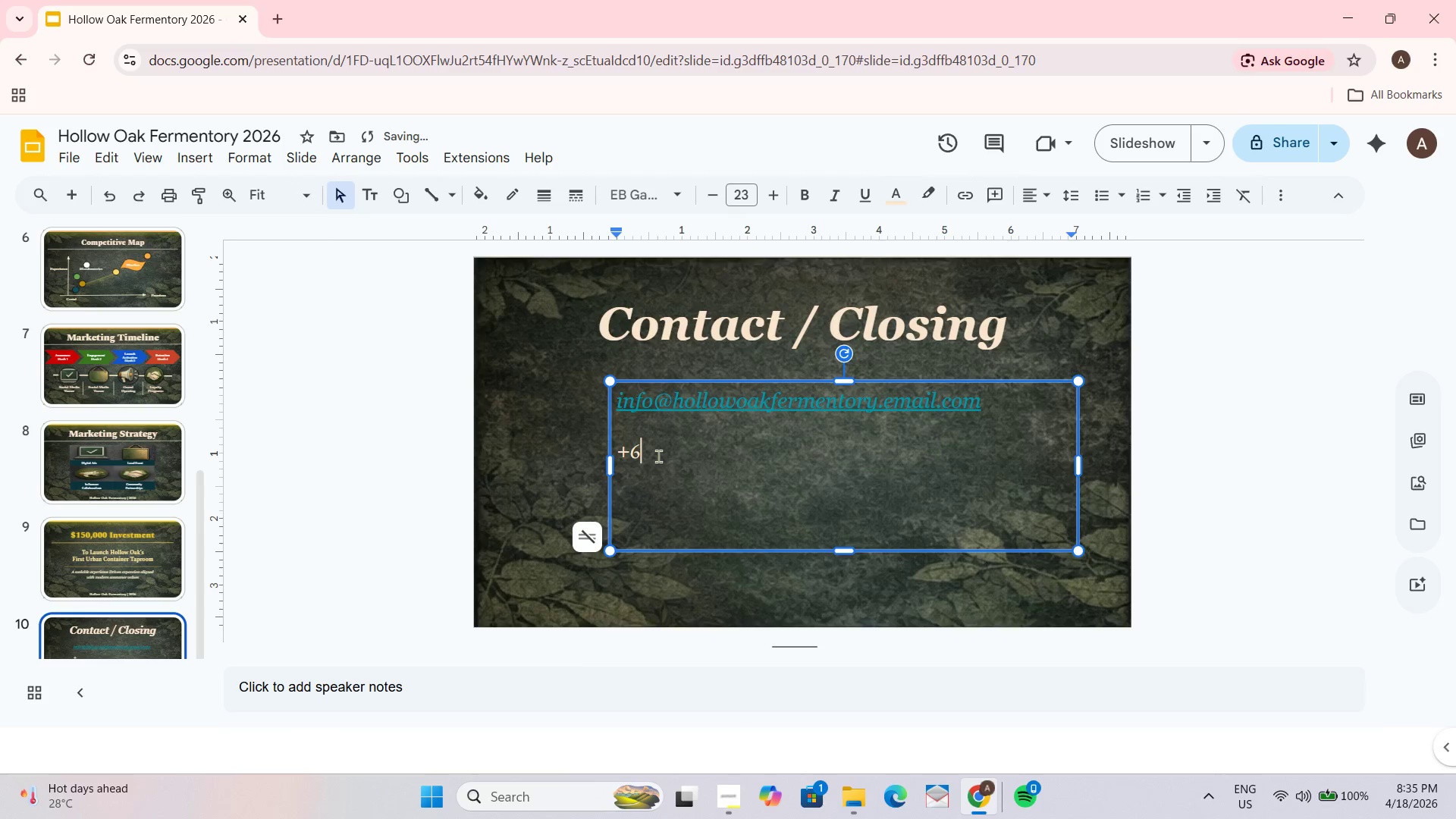 
key(Numpad3)
 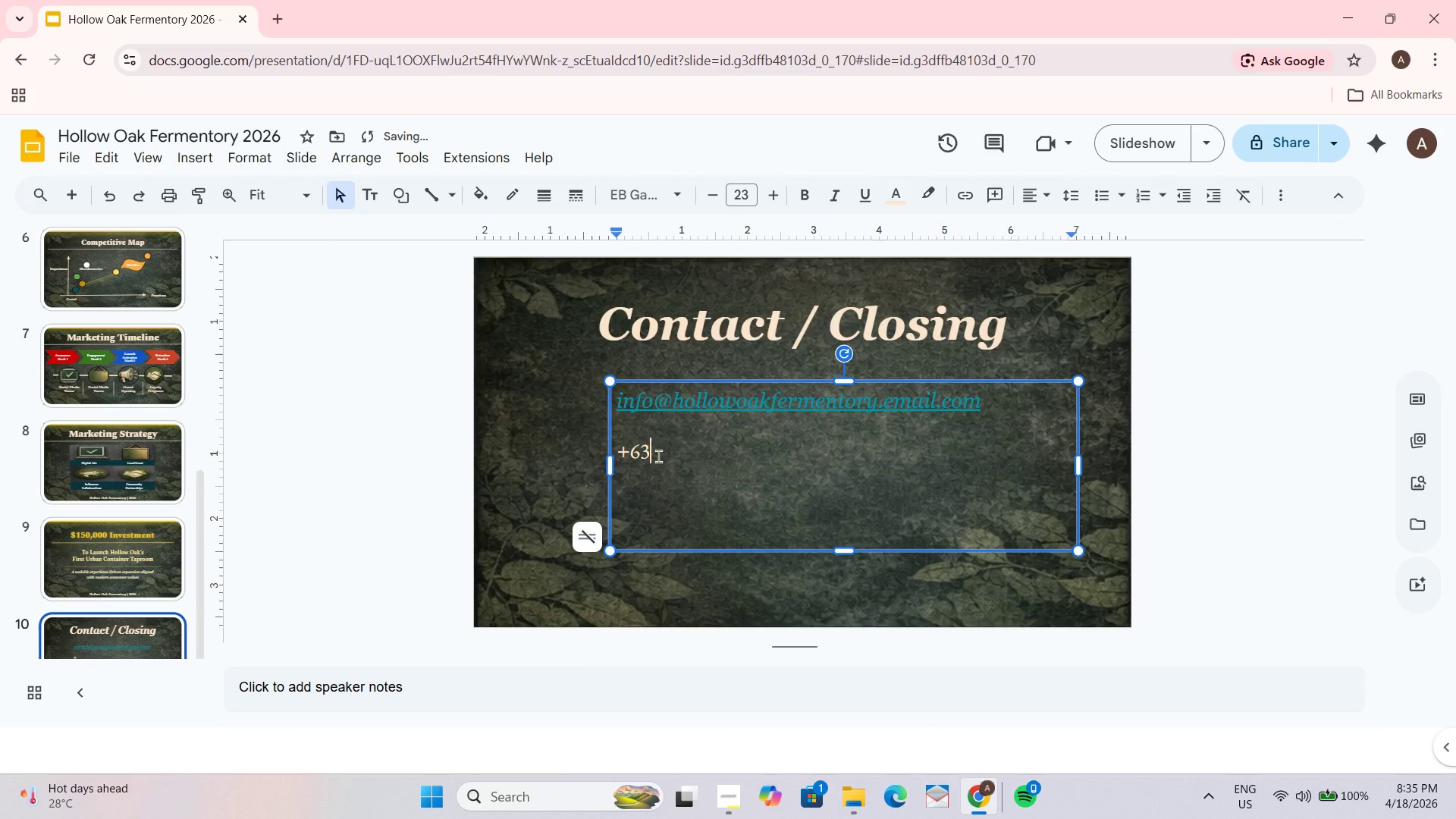 
key(Space)
 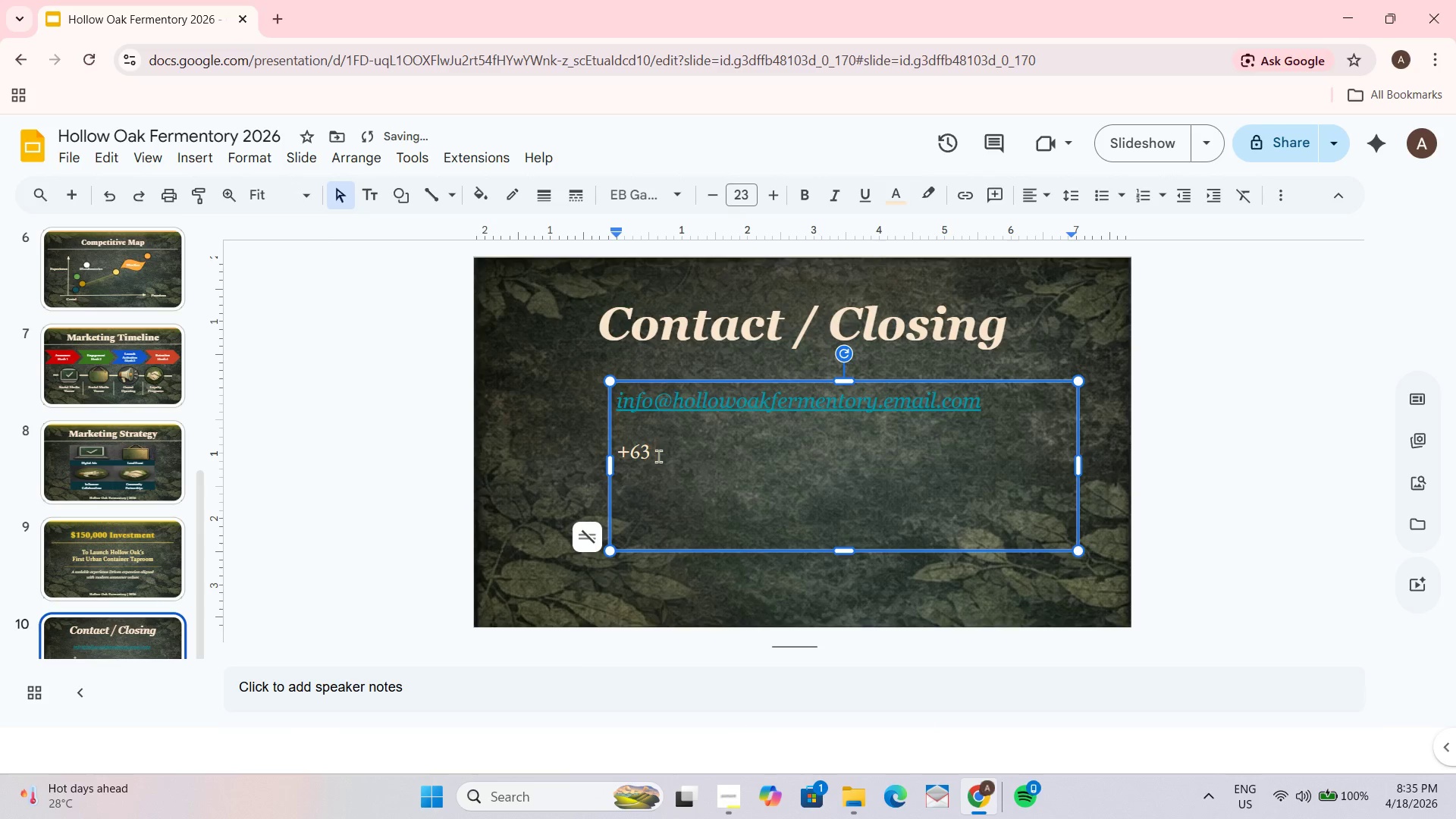 
key(Numpad1)
 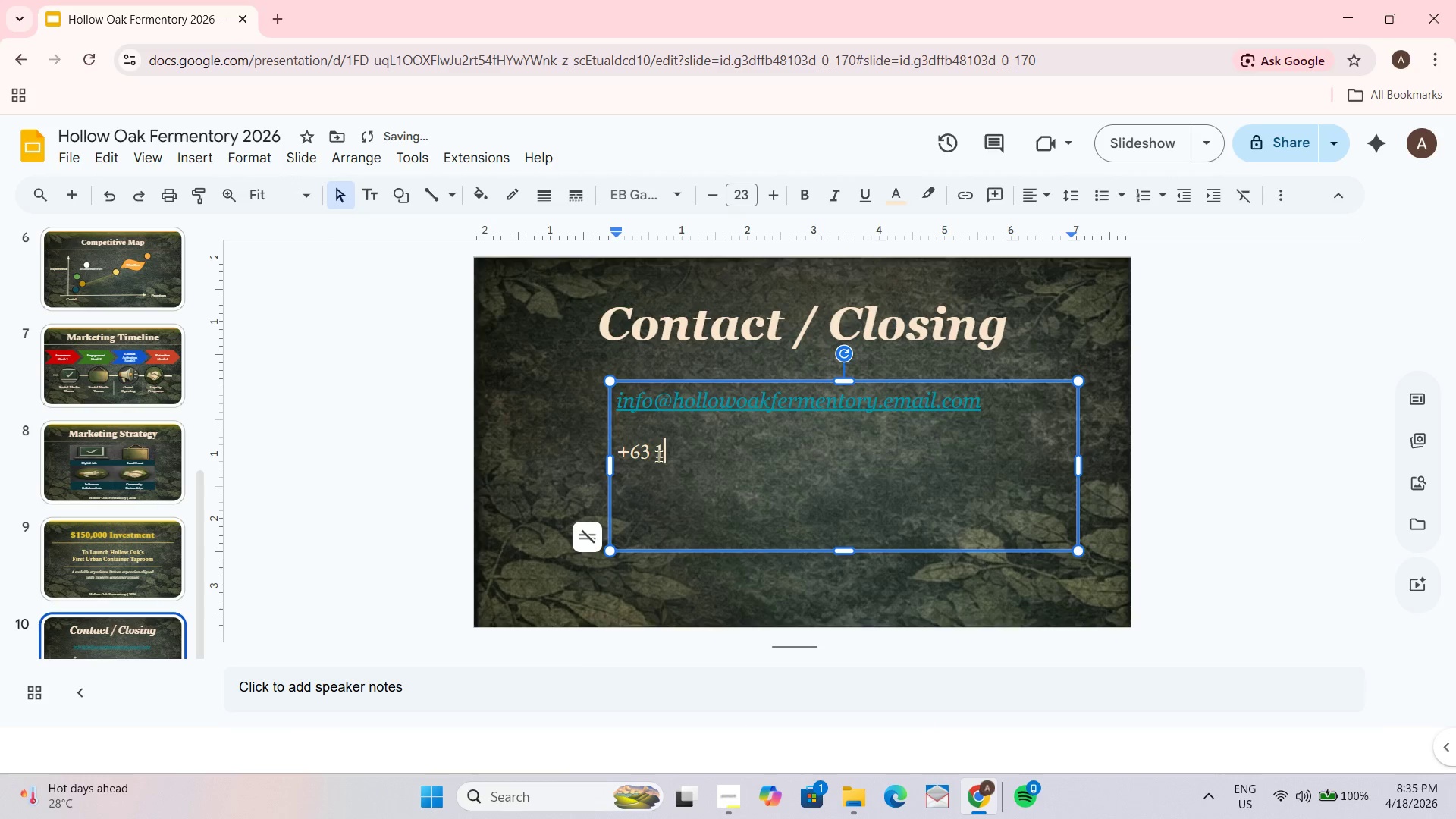 
key(Numpad2)
 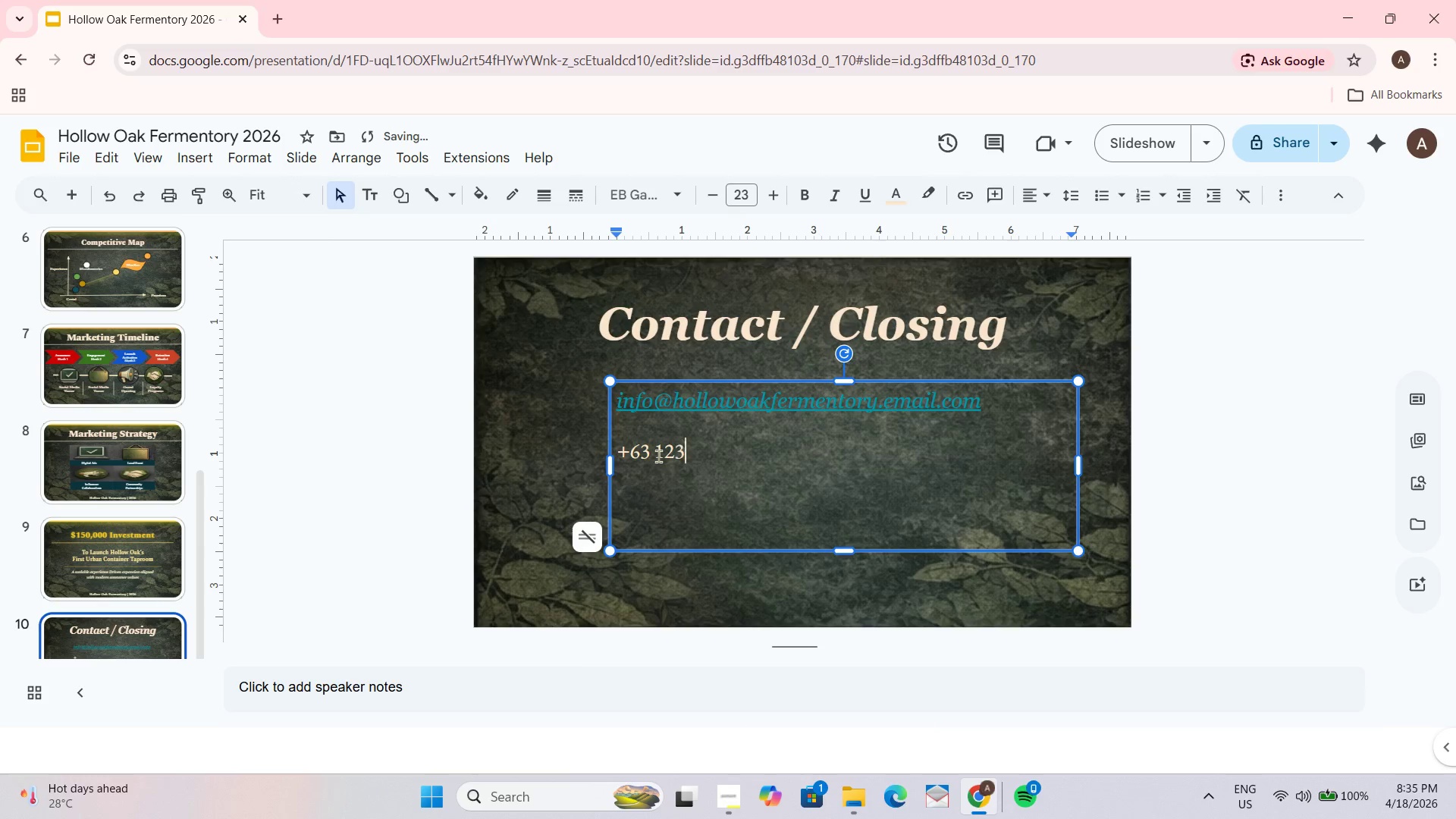 
key(Numpad3)
 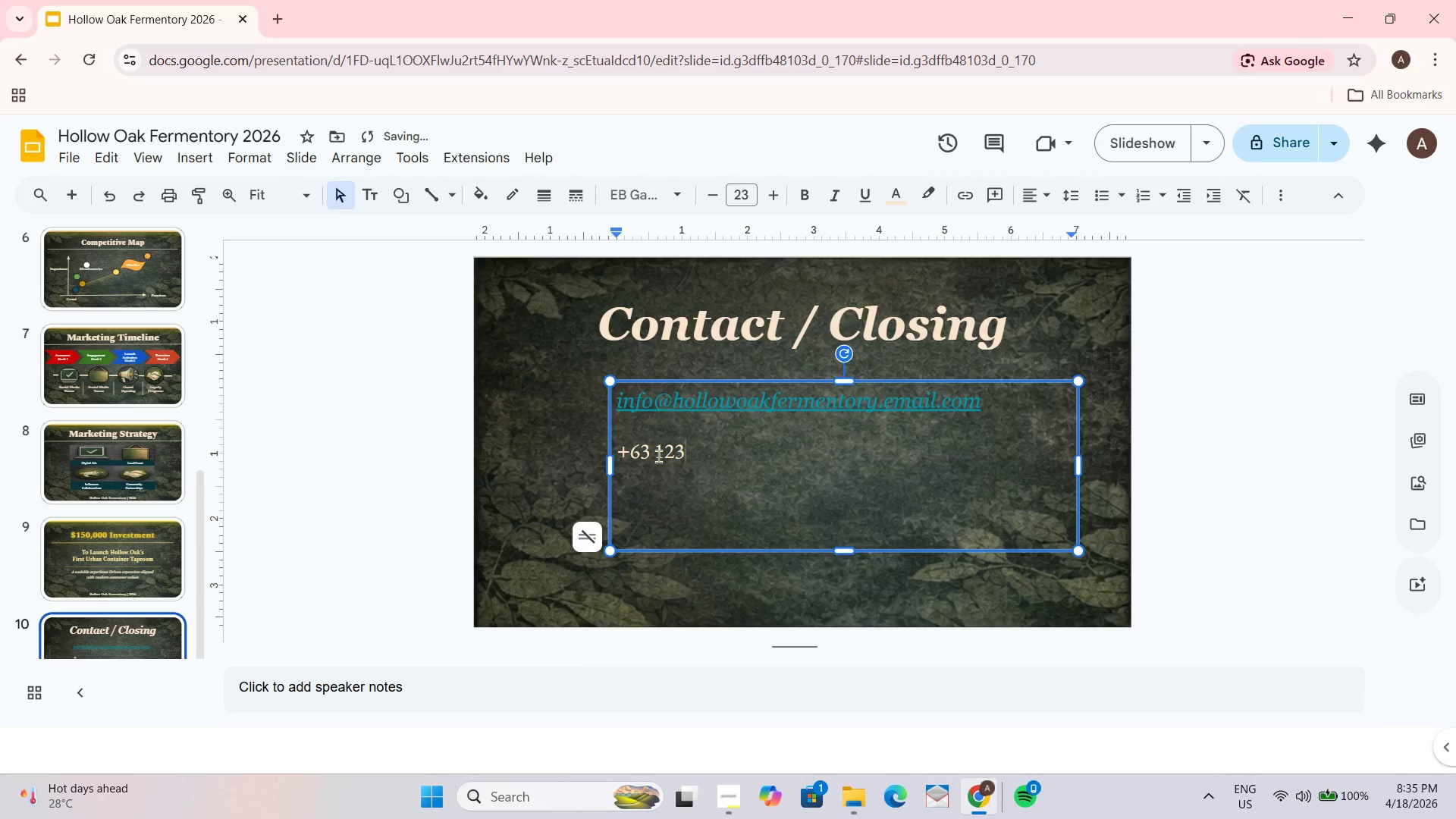 
key(Space)
 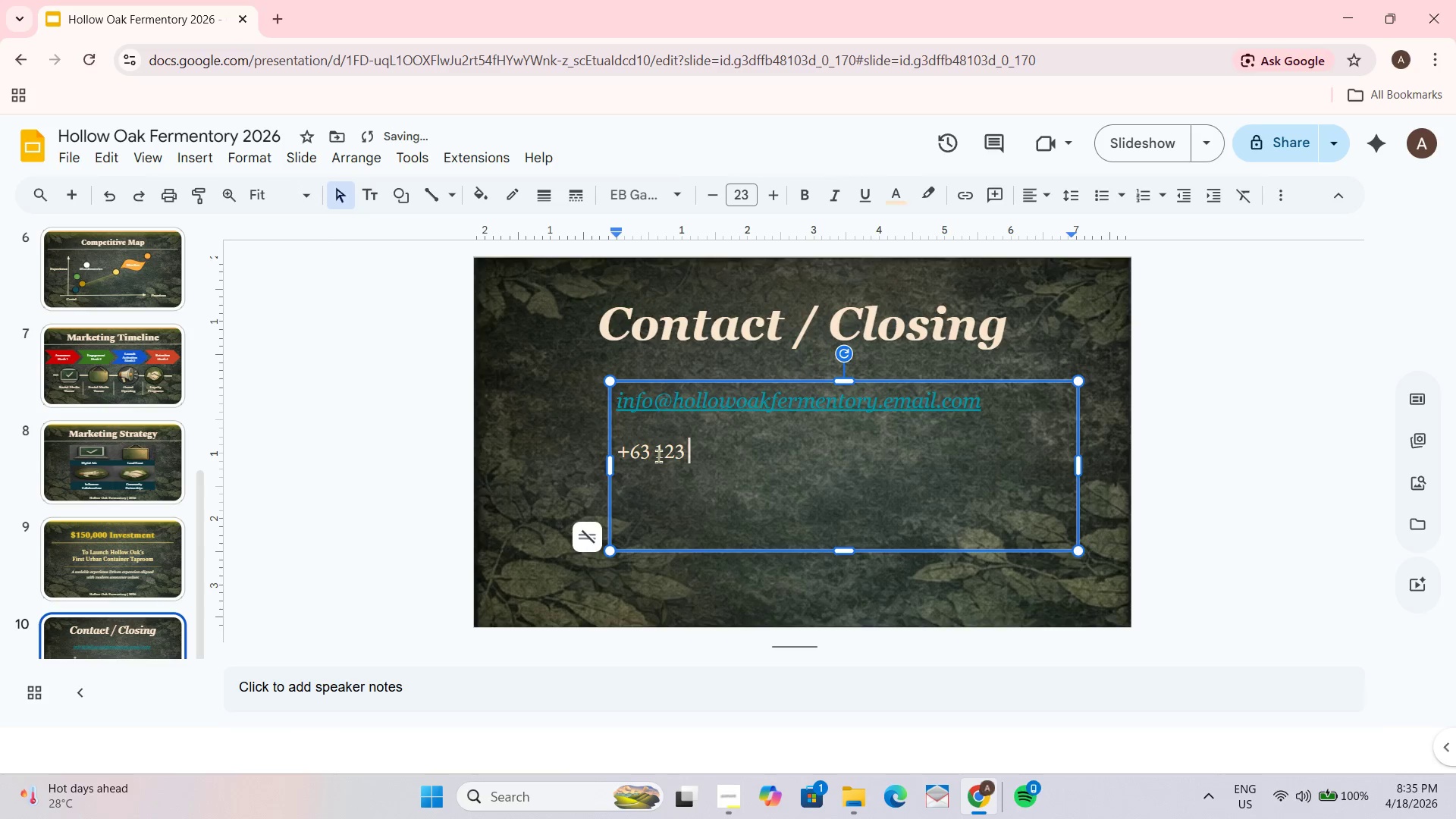 
key(Backspace)
 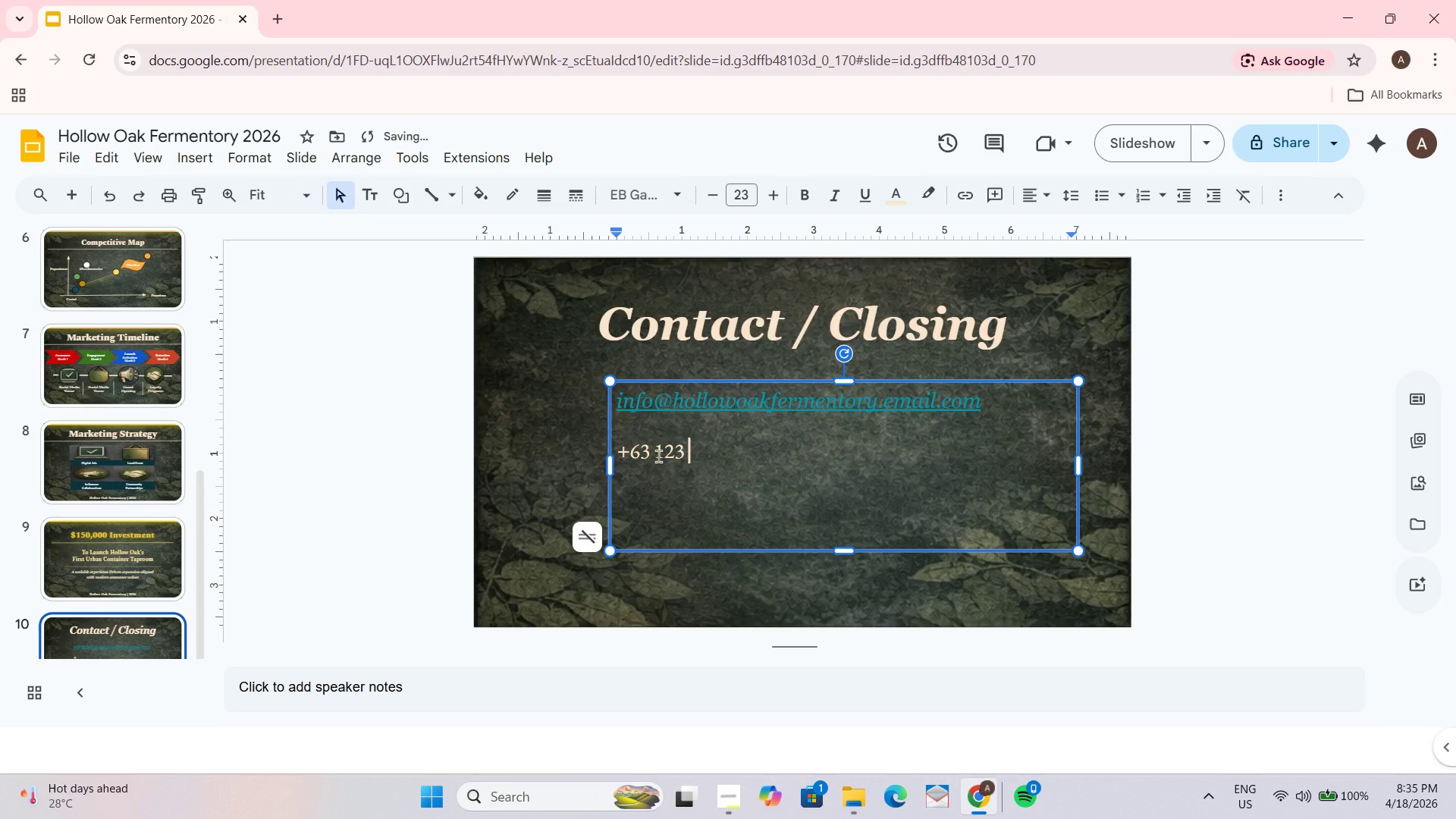 
key(Space)
 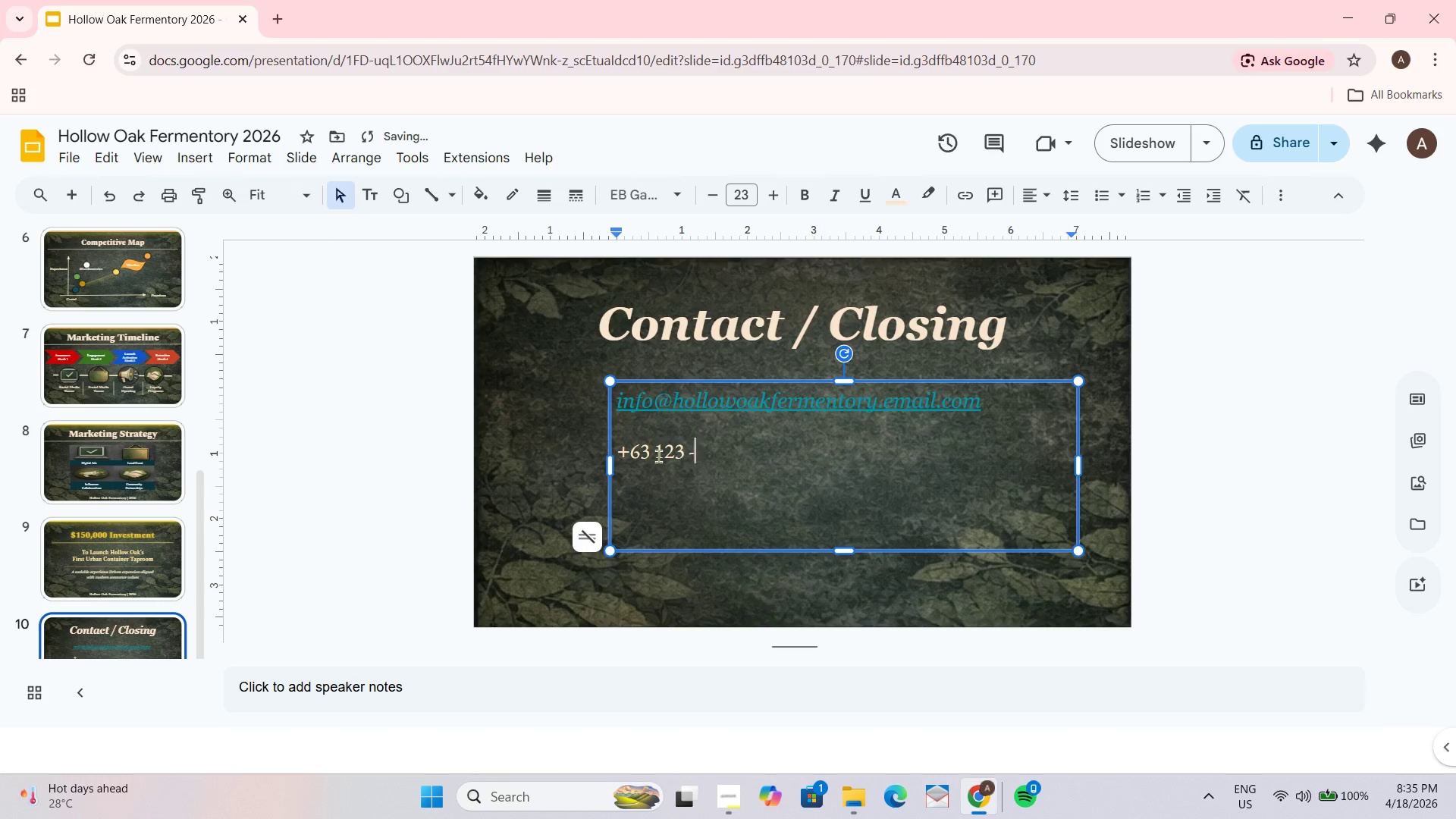 
key(Minus)
 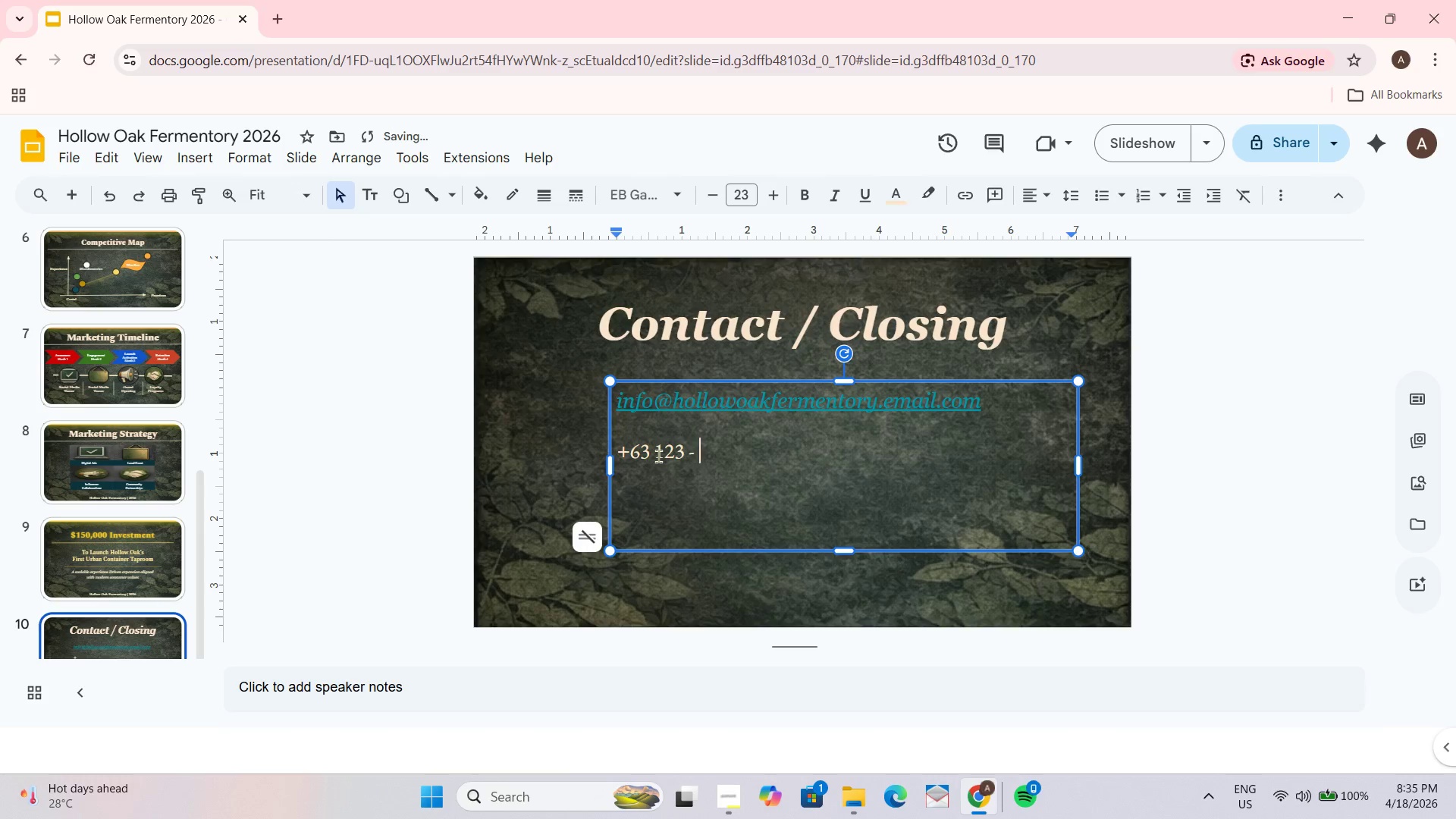 
key(Space)
 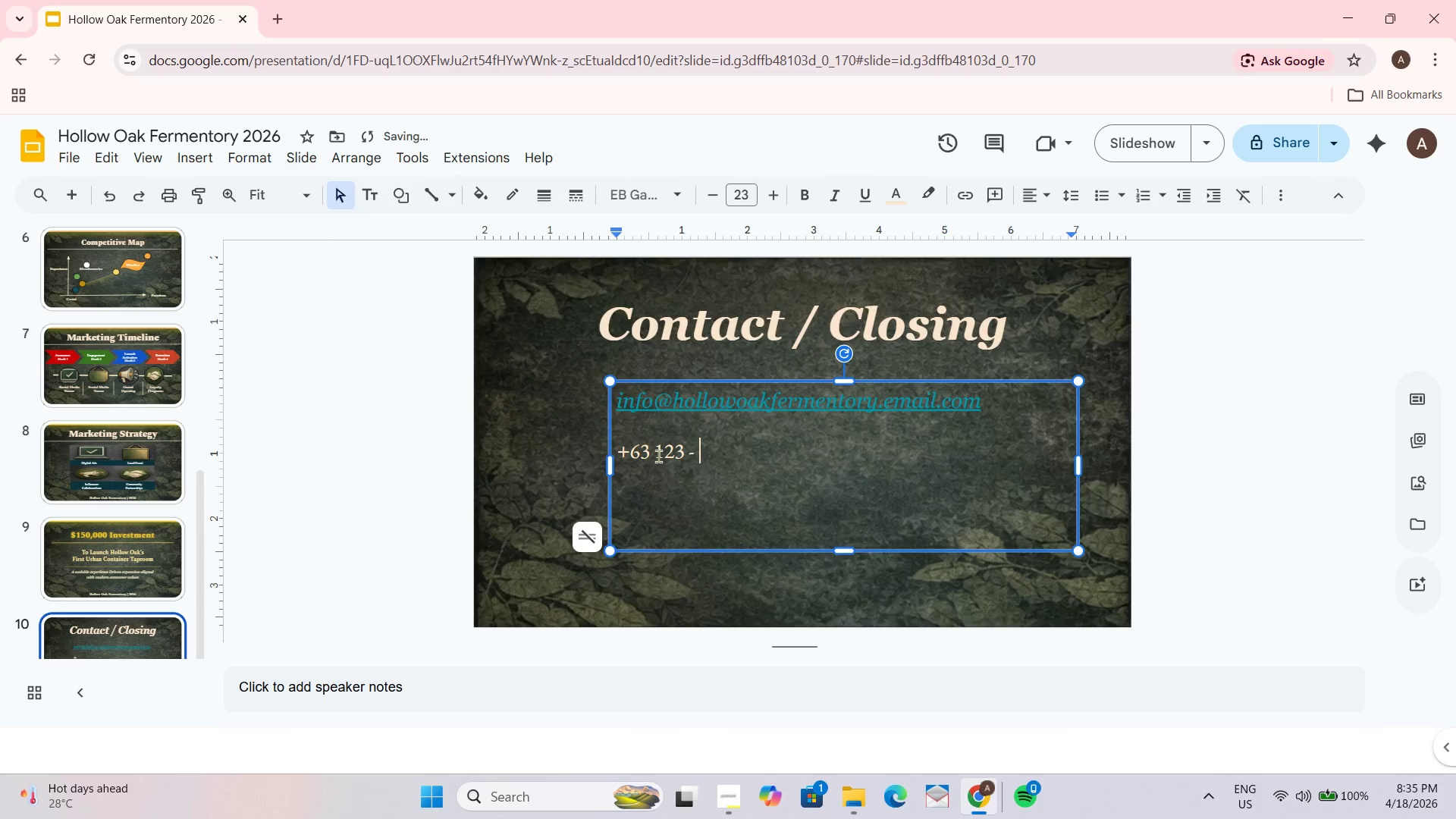 
key(Numpad4)
 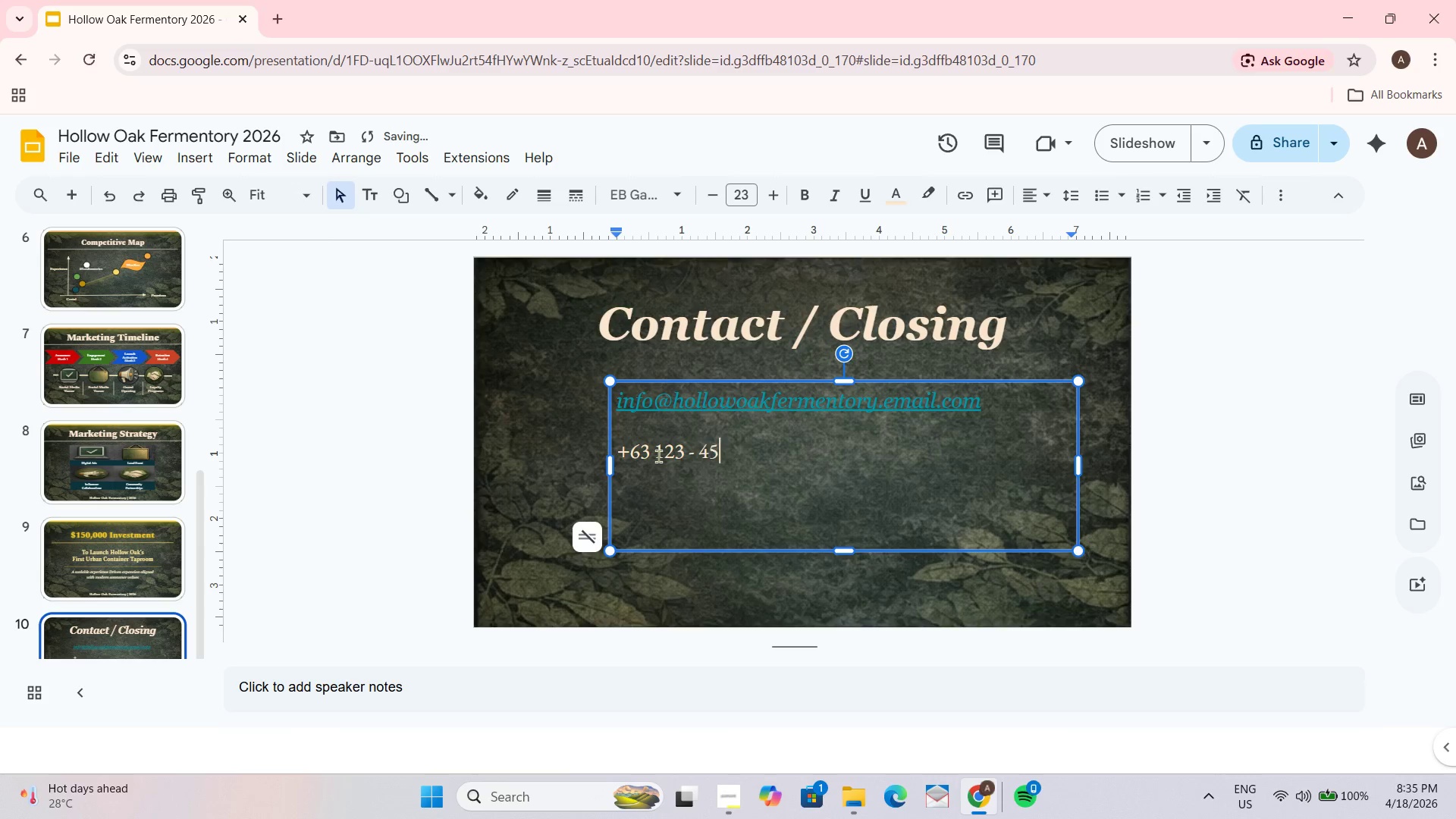 
key(Numpad5)
 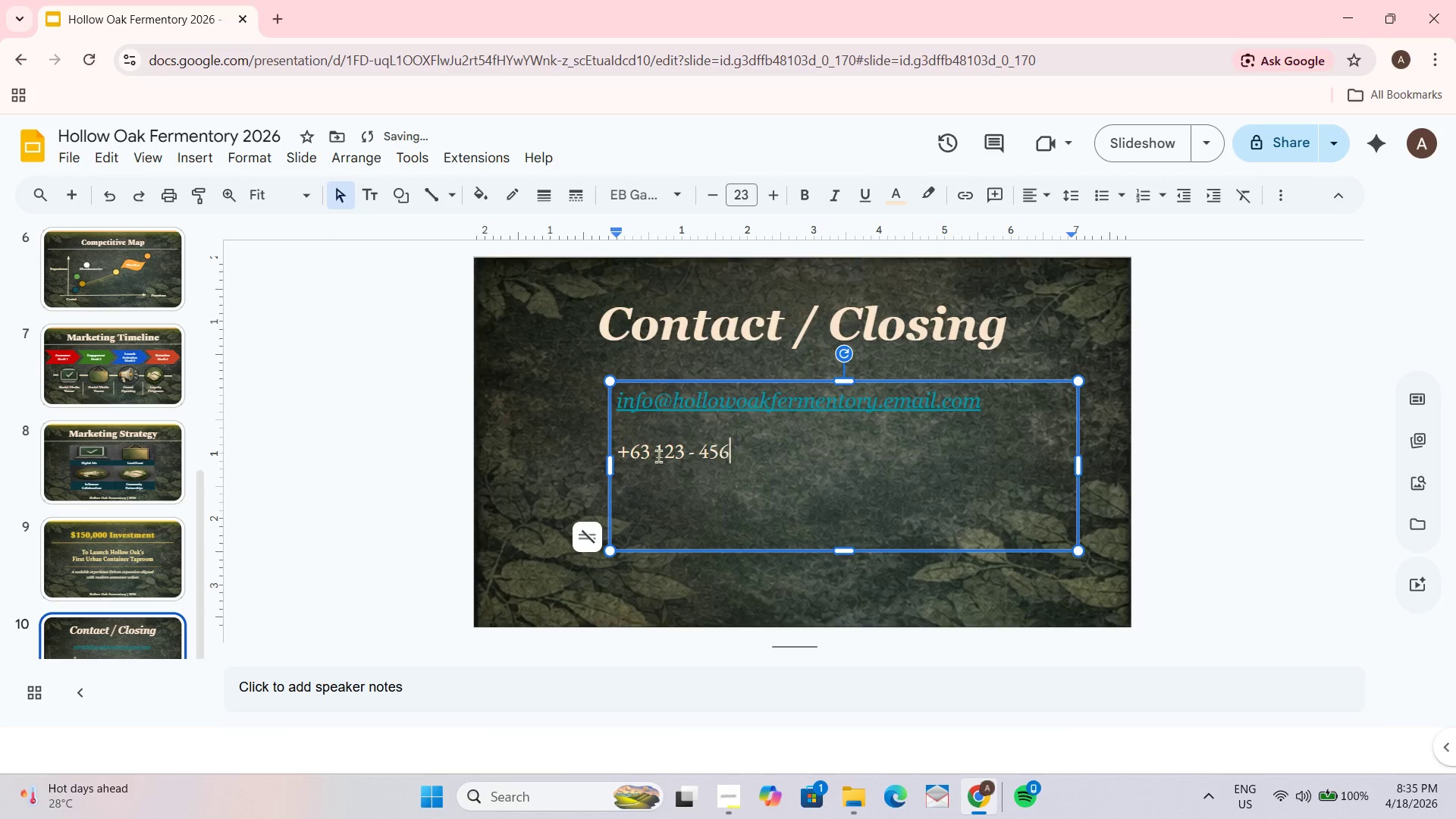 
key(Numpad6)
 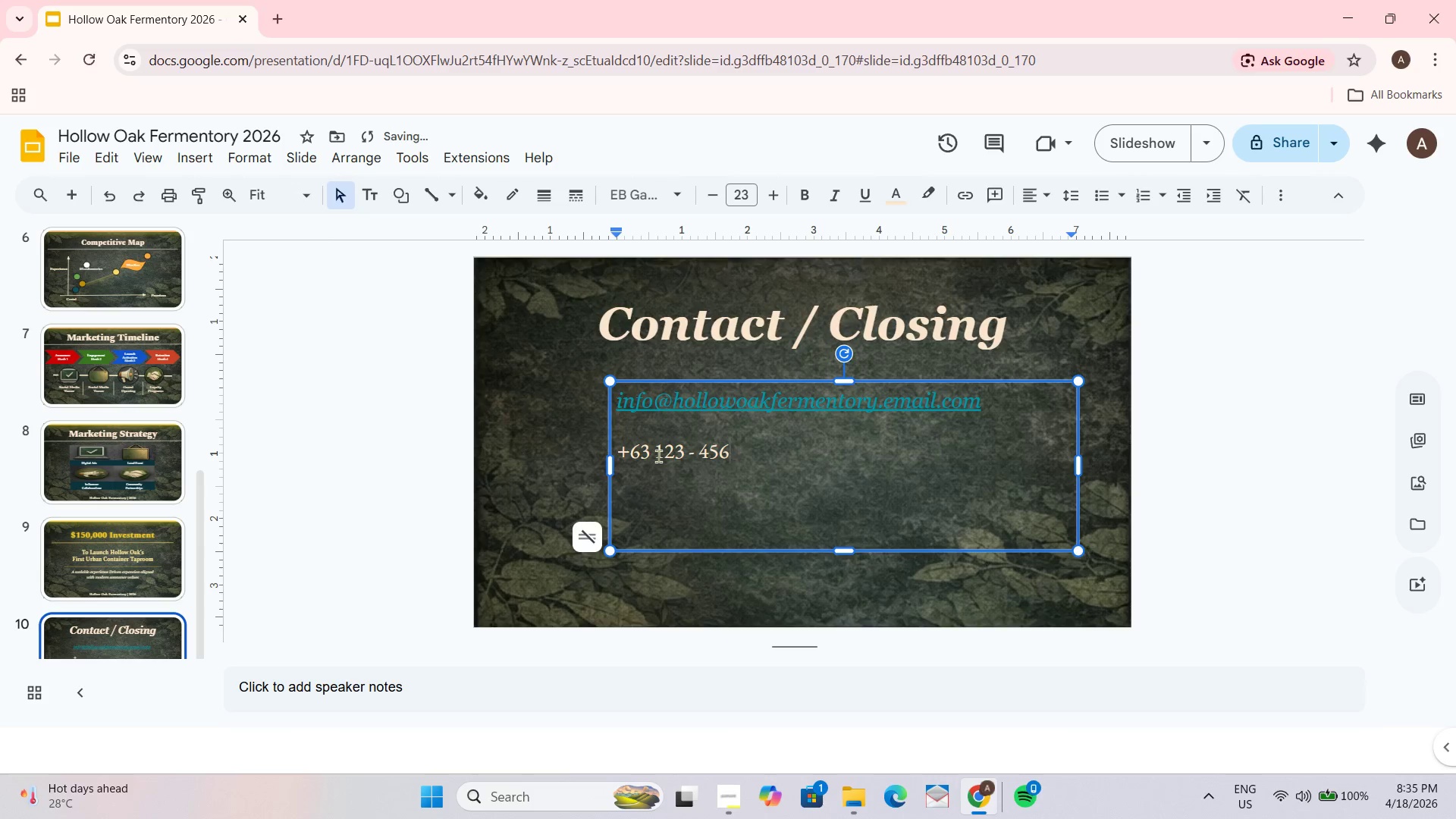 
key(Numpad7)
 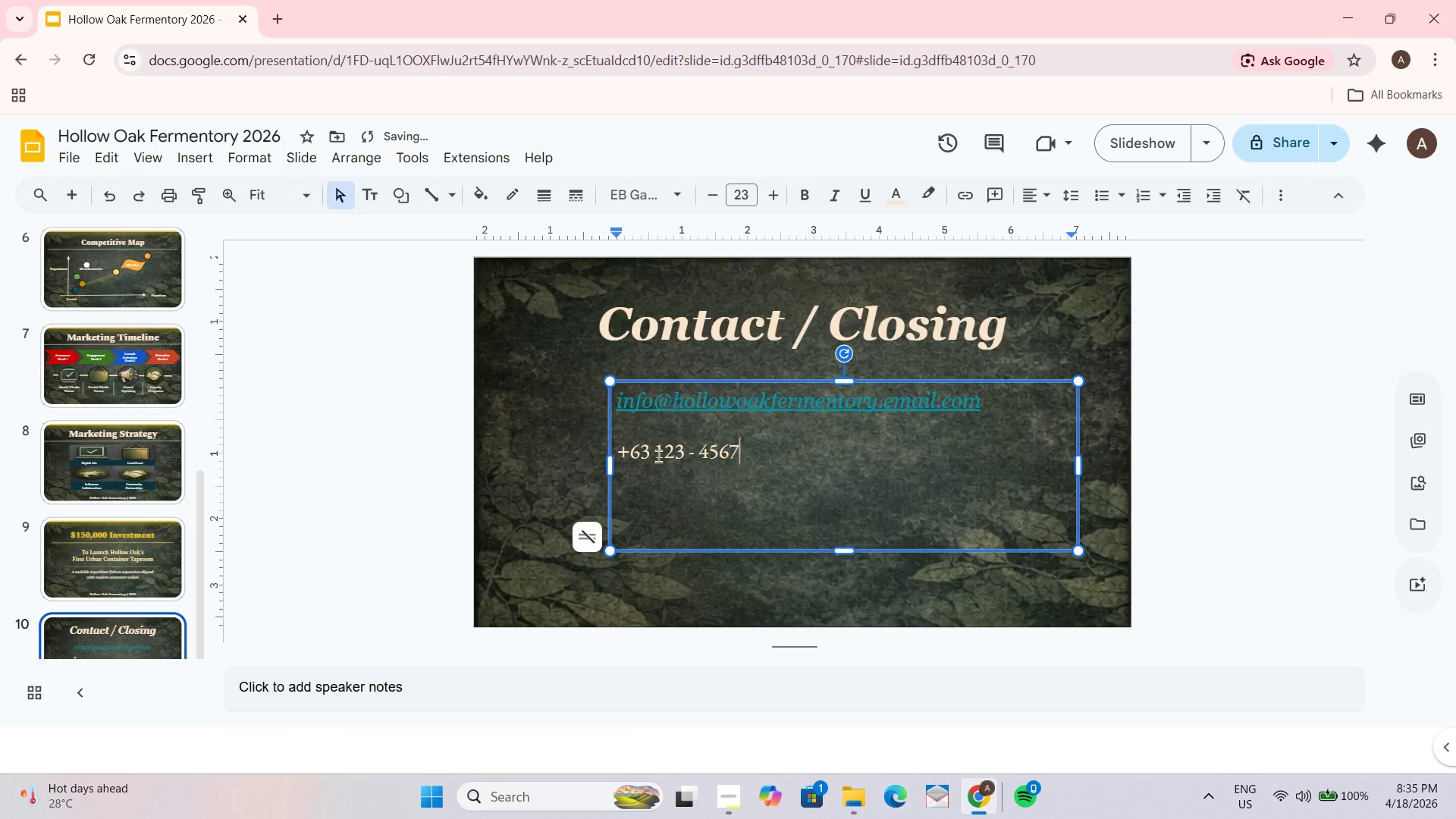 
key(Space)
 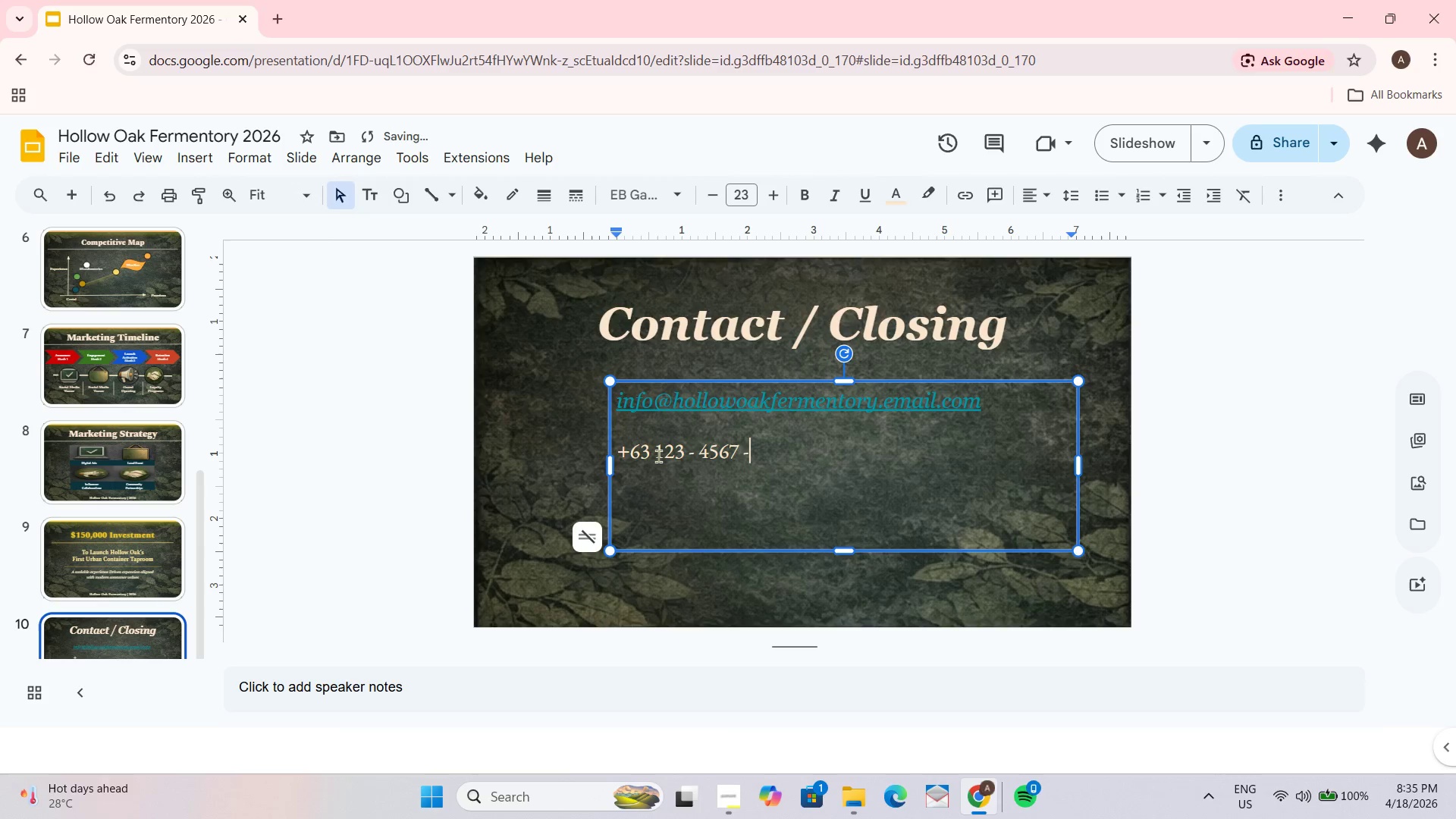 
key(Minus)
 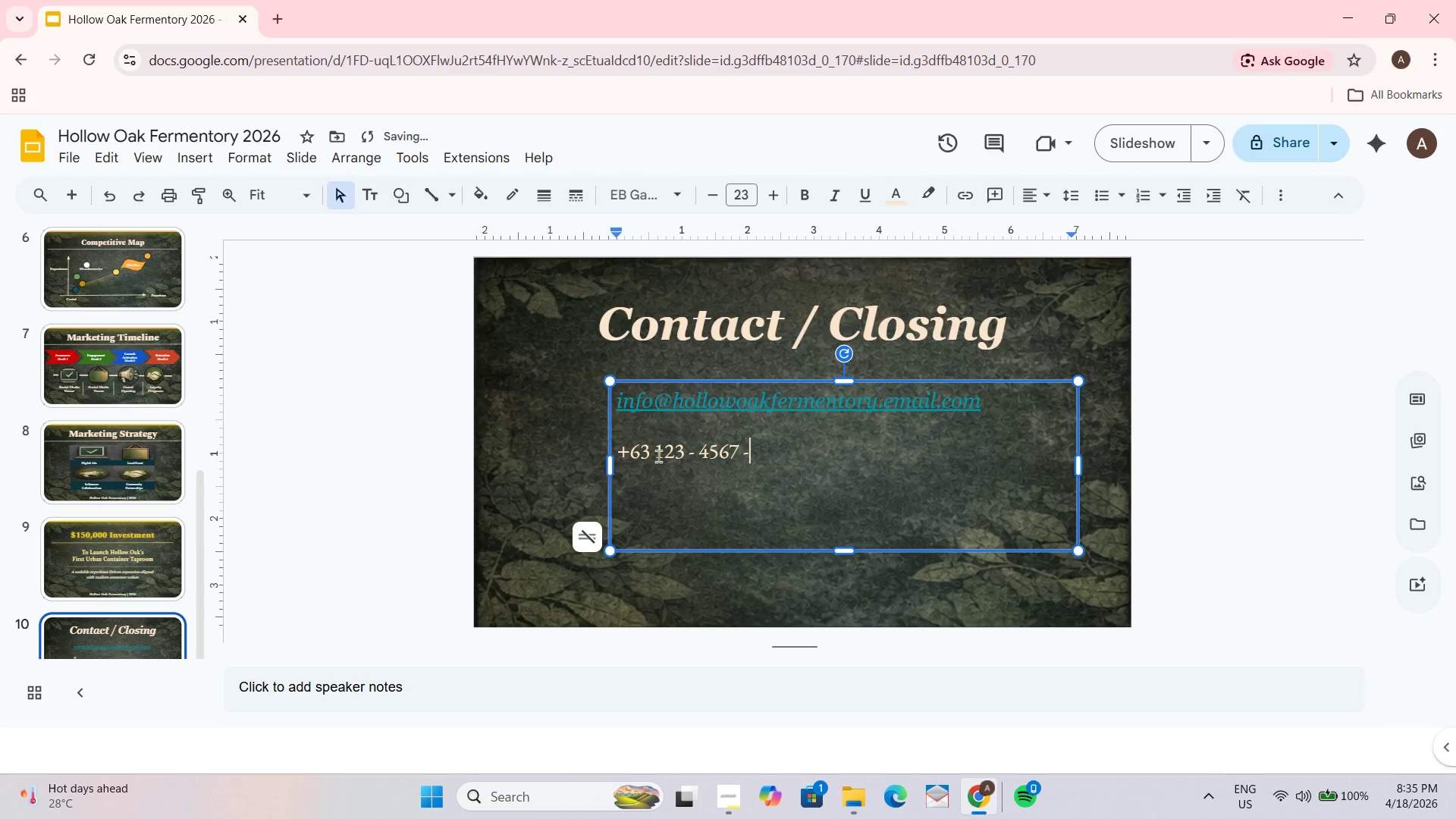 
key(Space)
 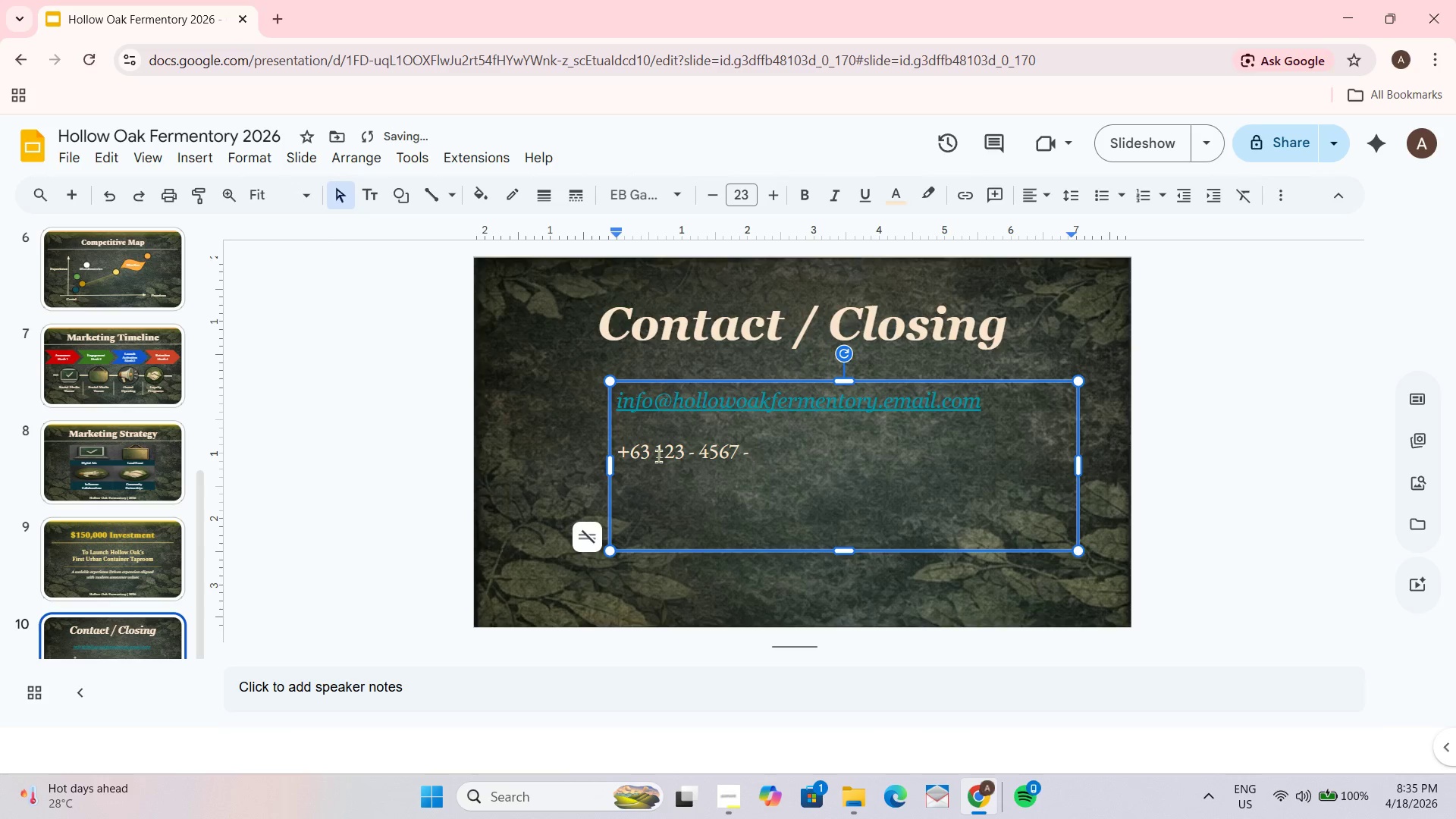 
key(Numpad8)
 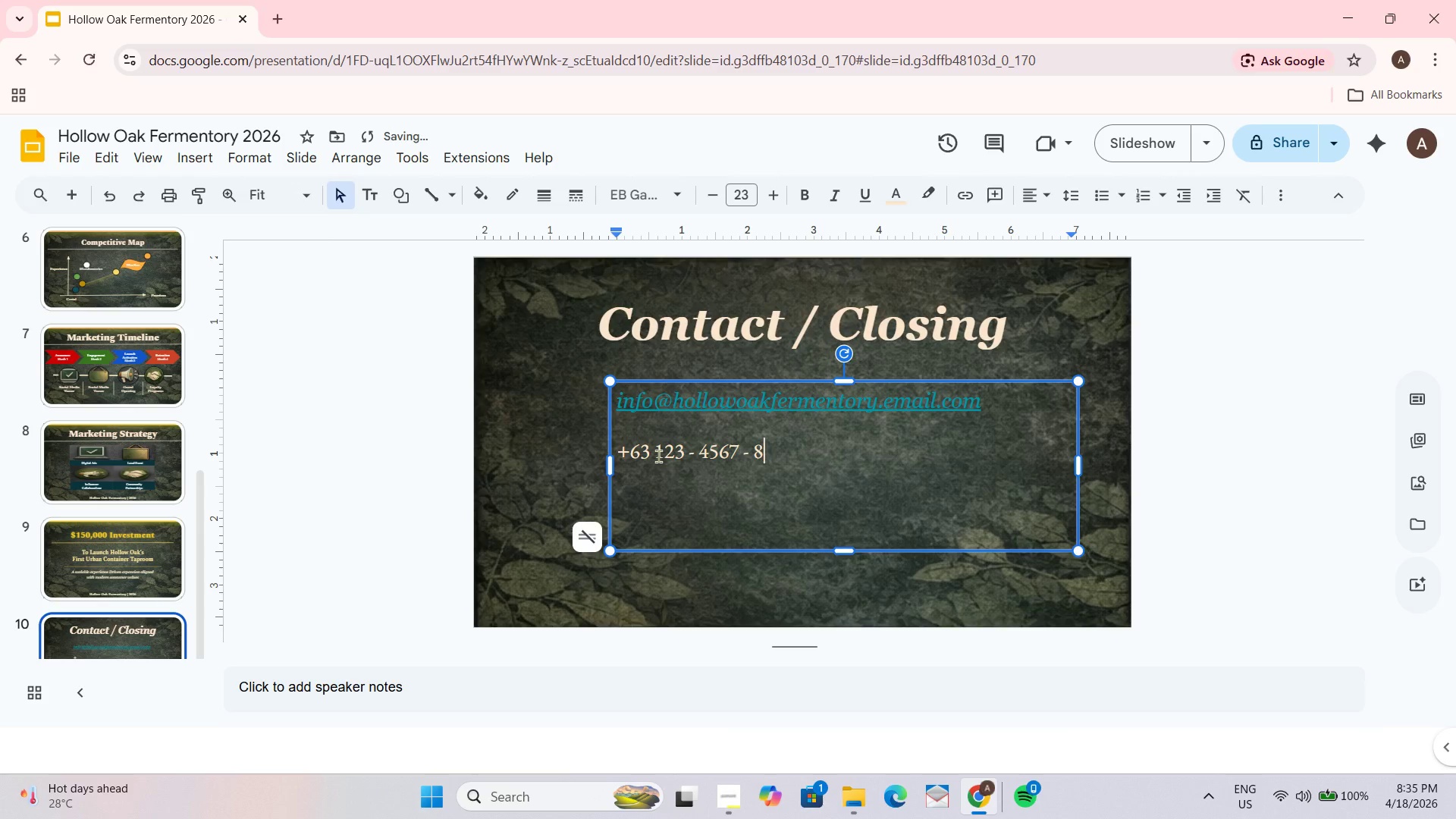 
key(Numpad9)
 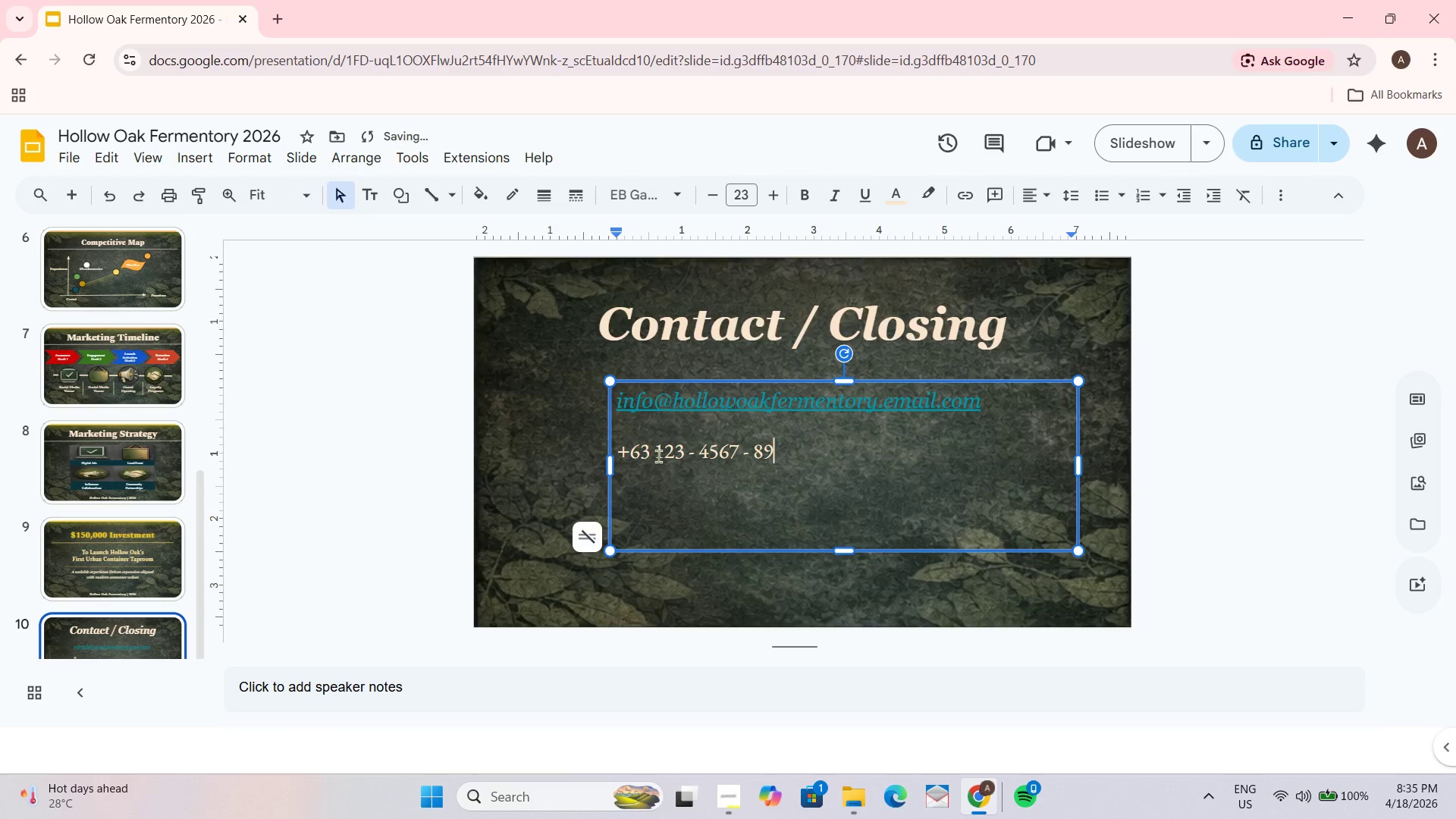 
key(Numpad0)
 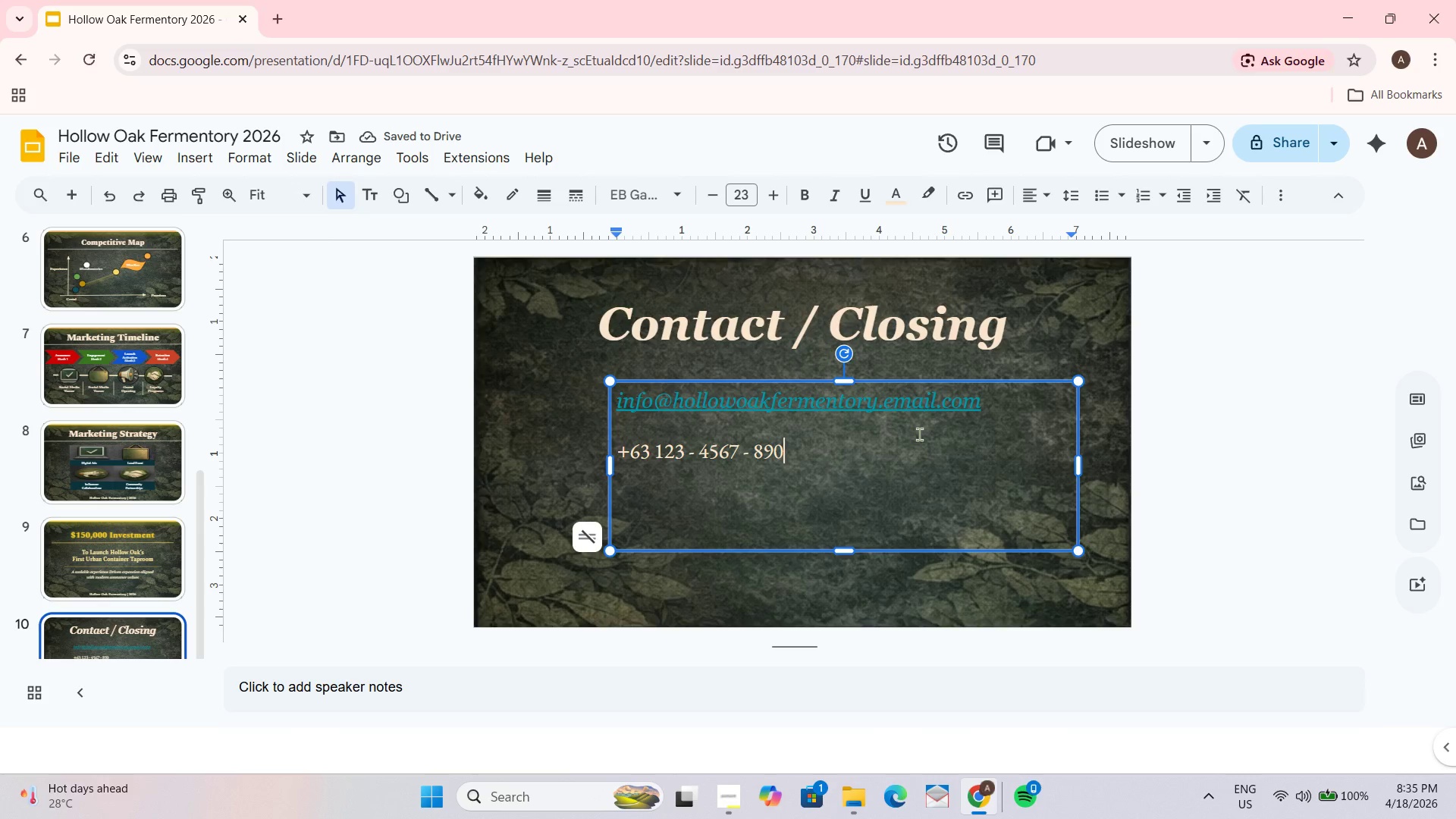 
key(Enter)
 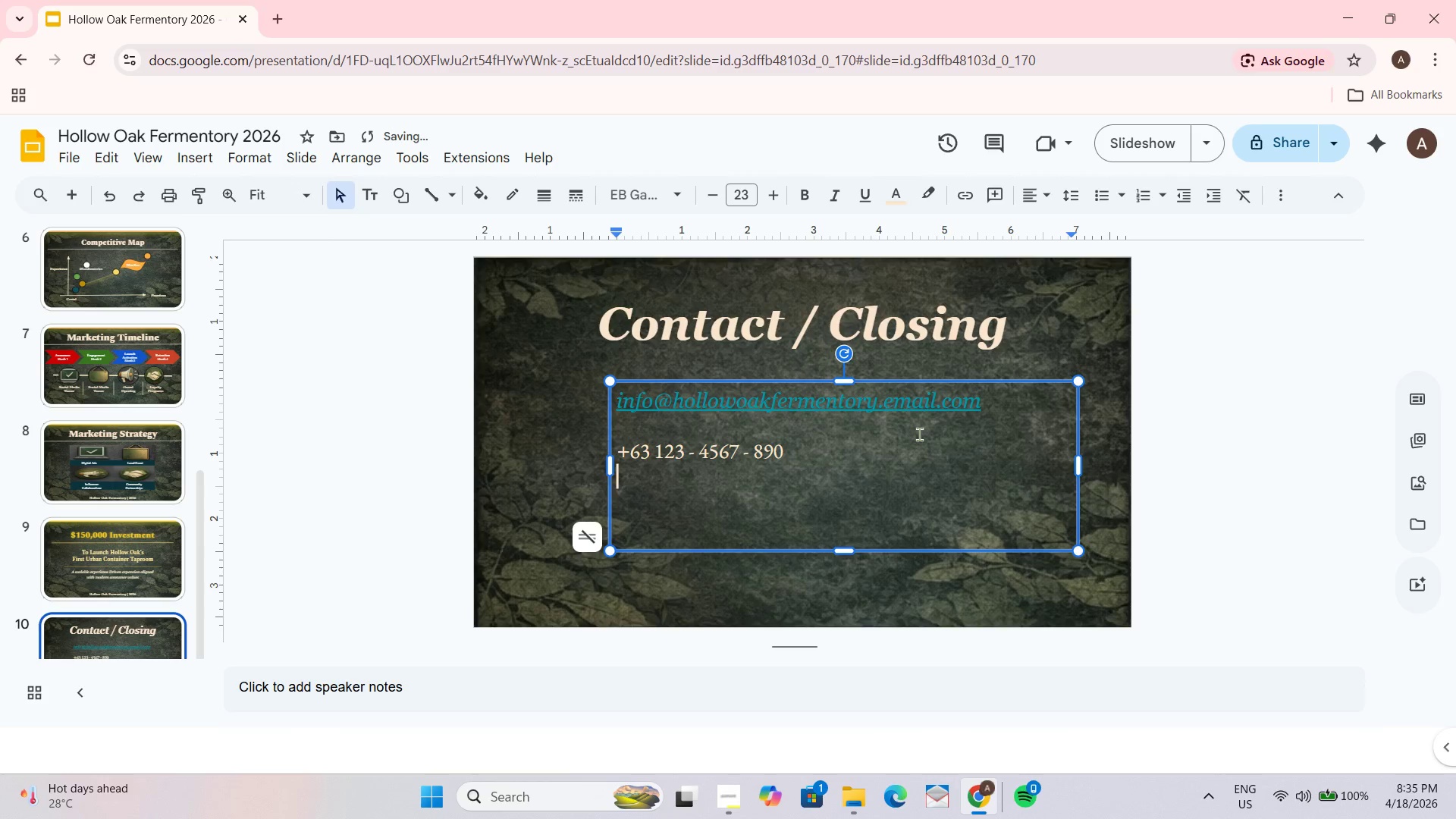 
key(Enter)
 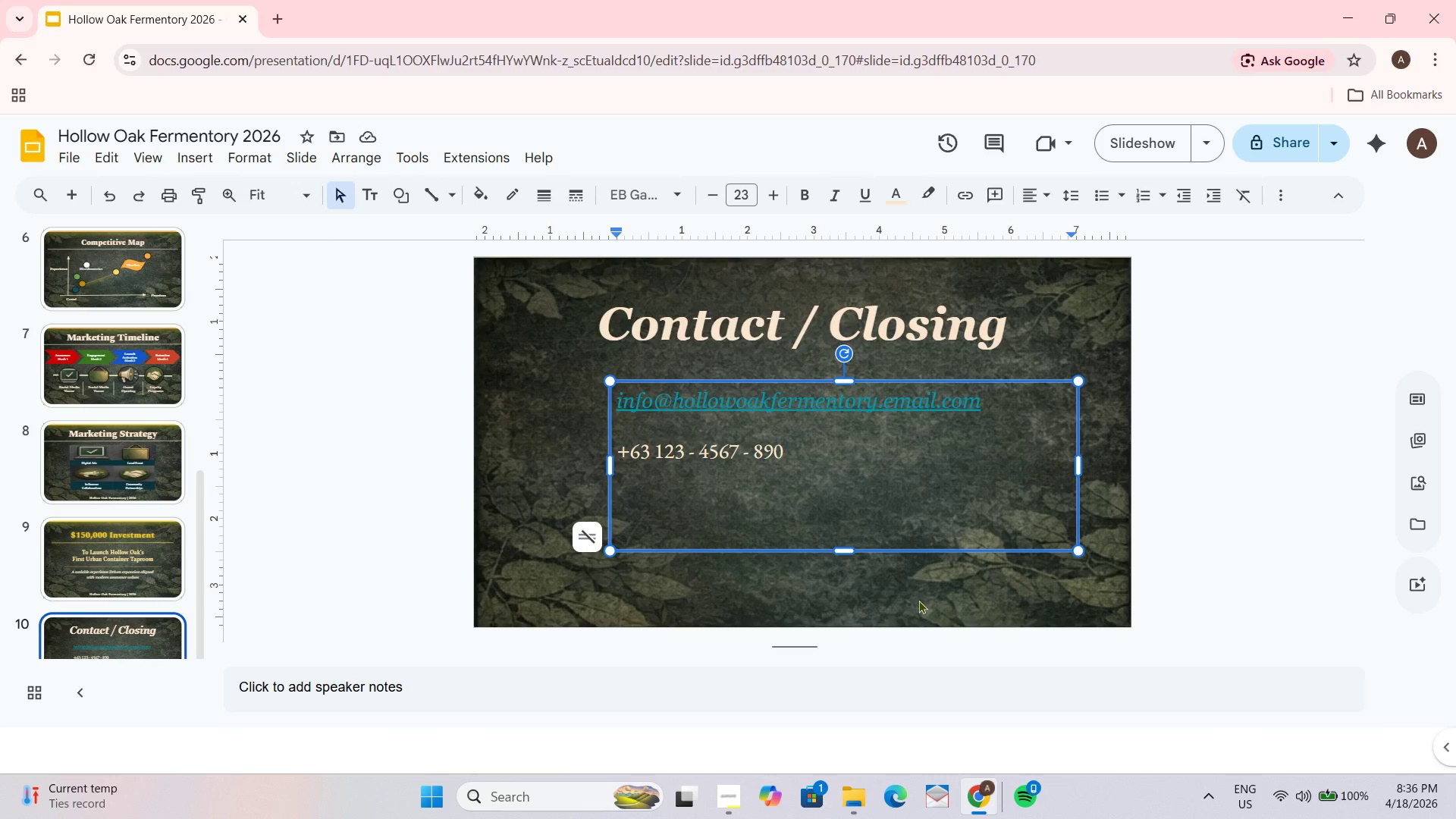 
wait(27.36)
 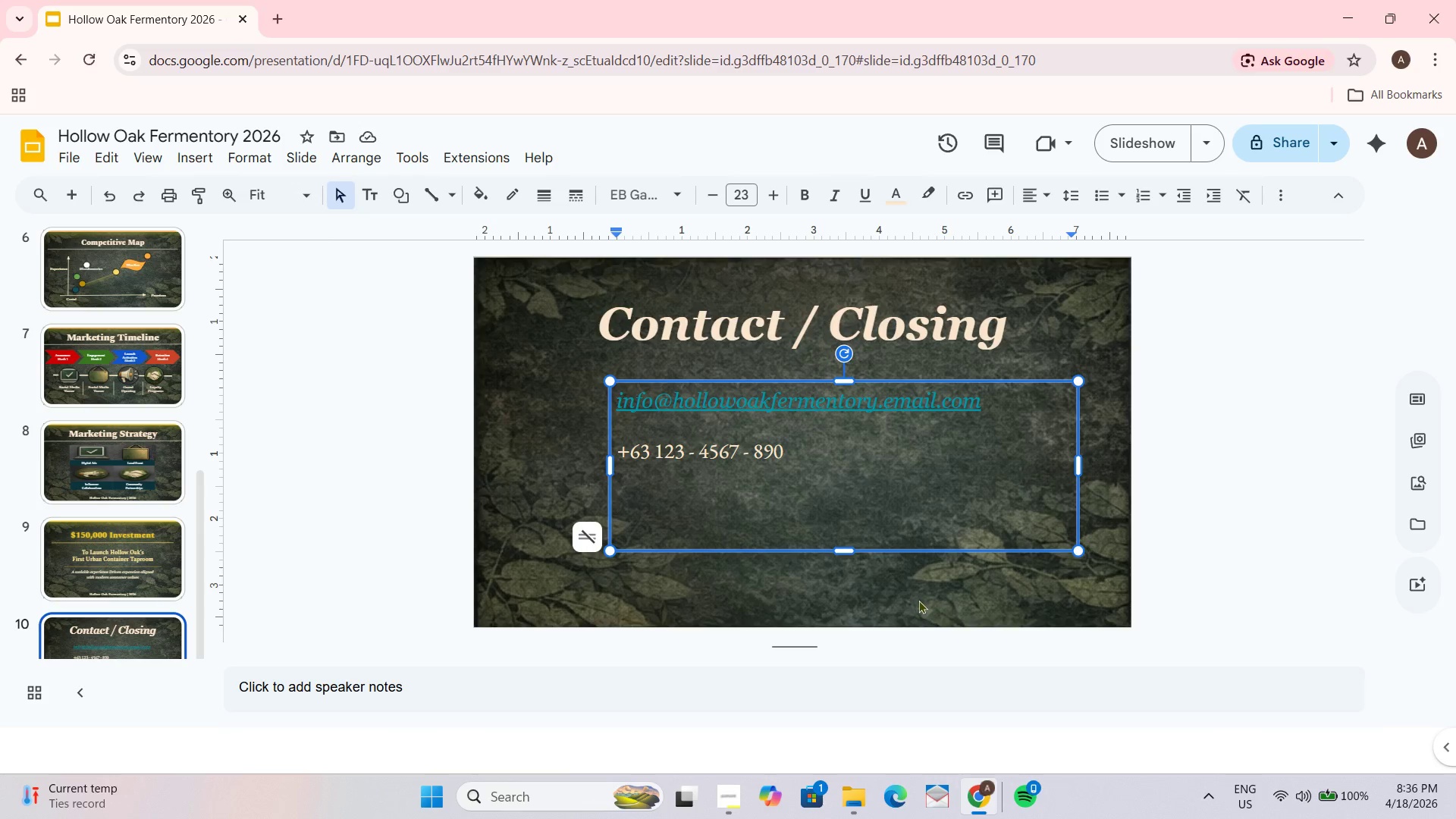 
type(www.hollowoak)
 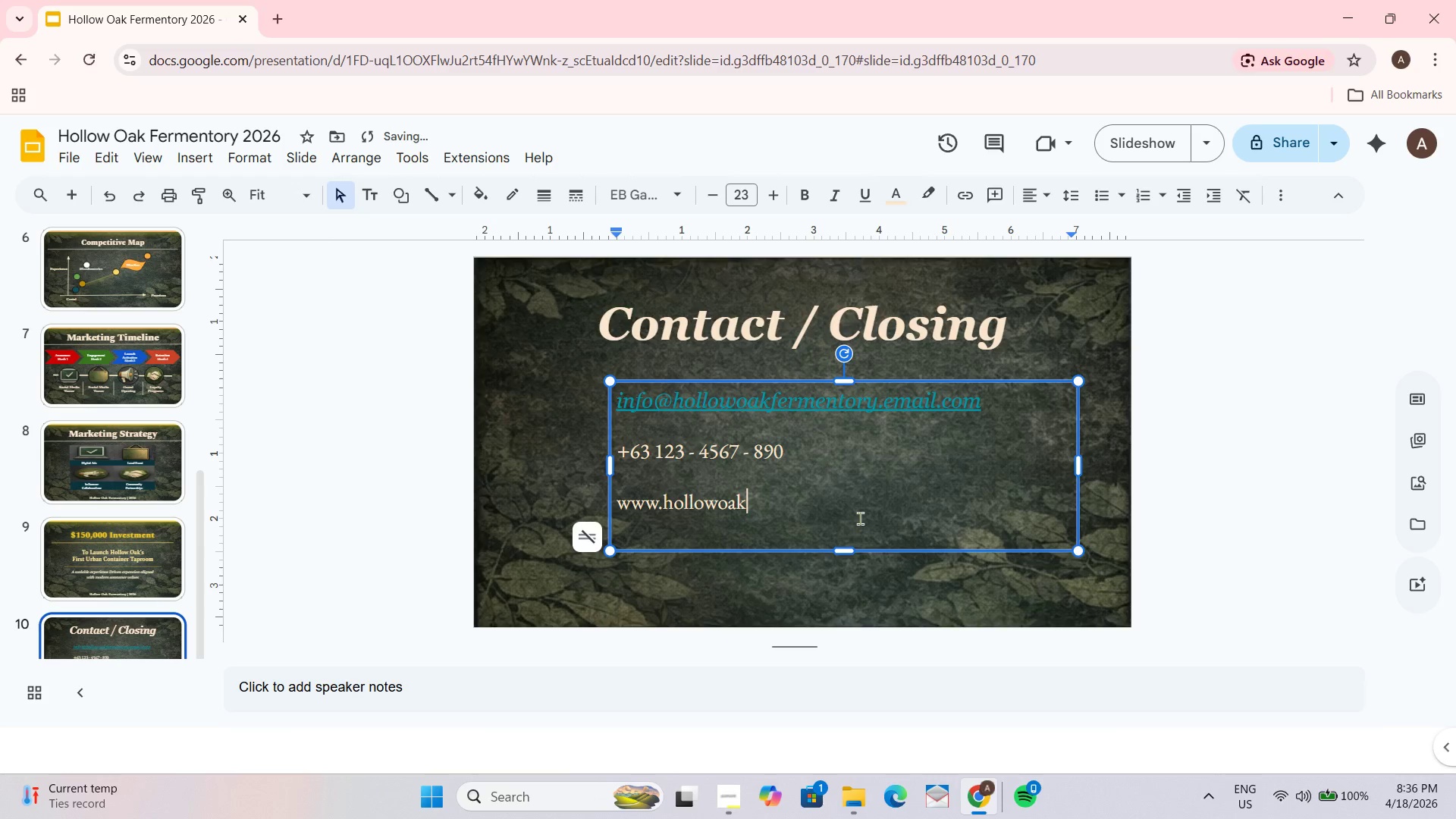 
type(fermentory.com)
 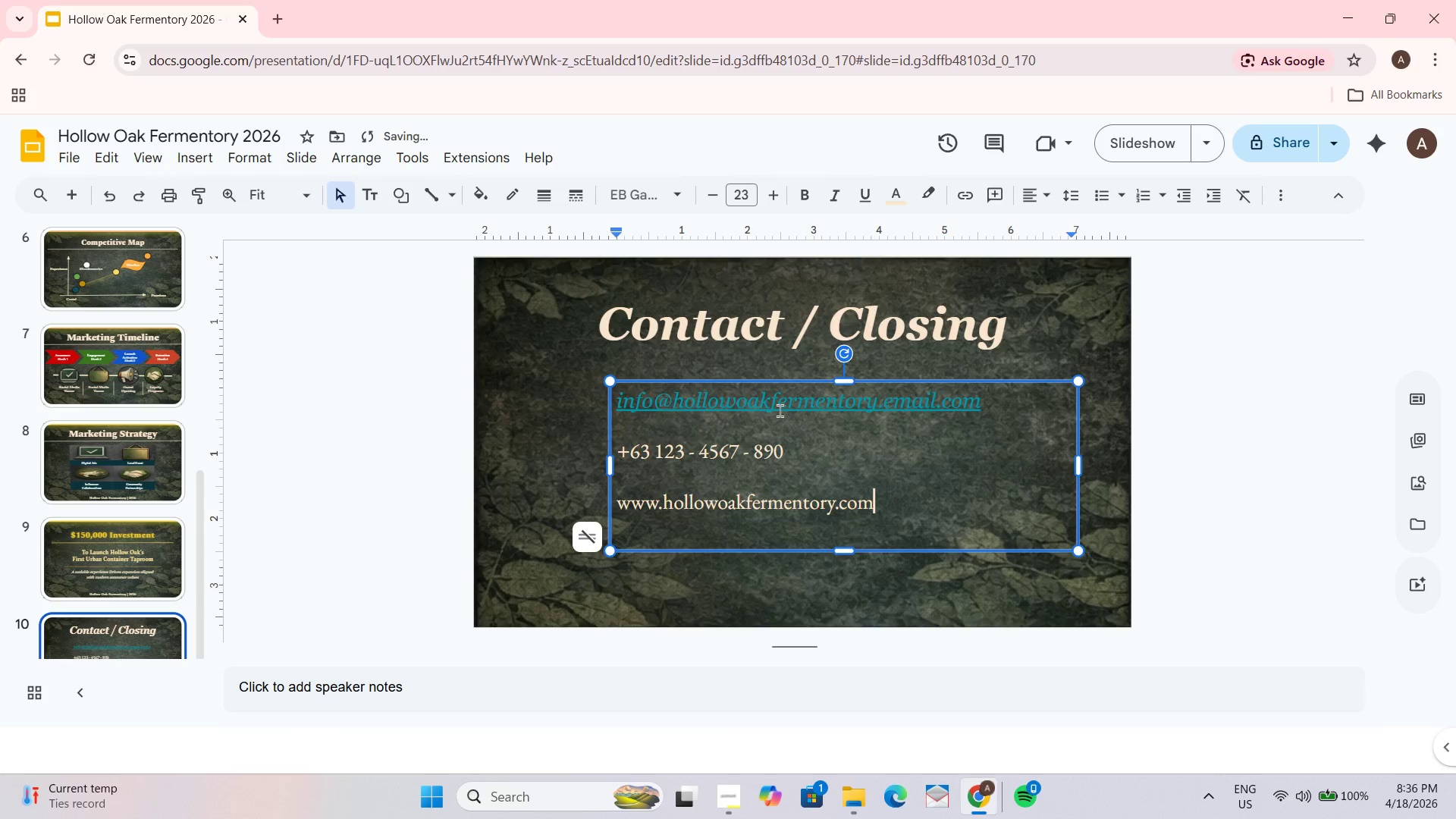 
left_click([885, 403])
 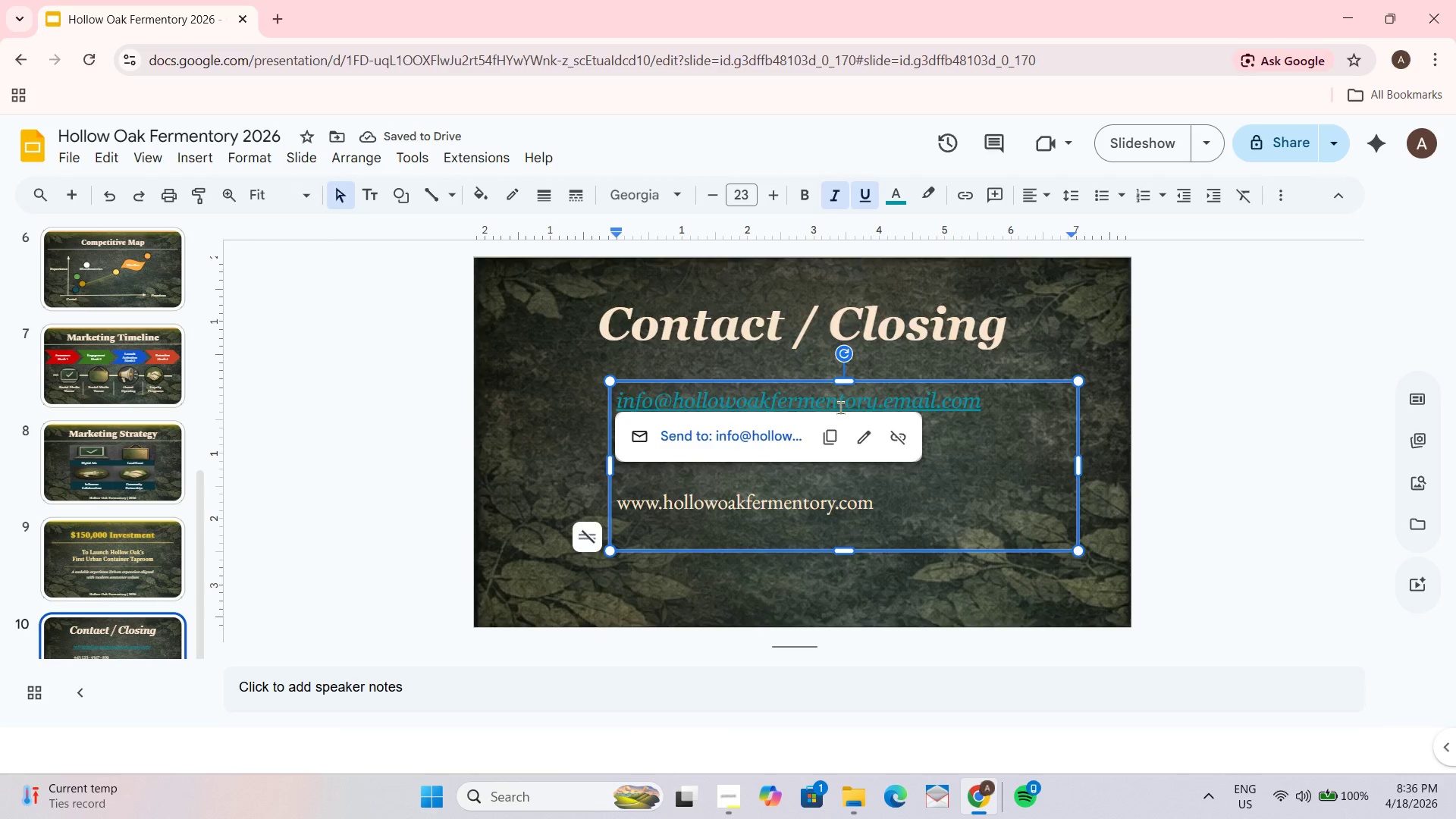 
key(Backspace)
 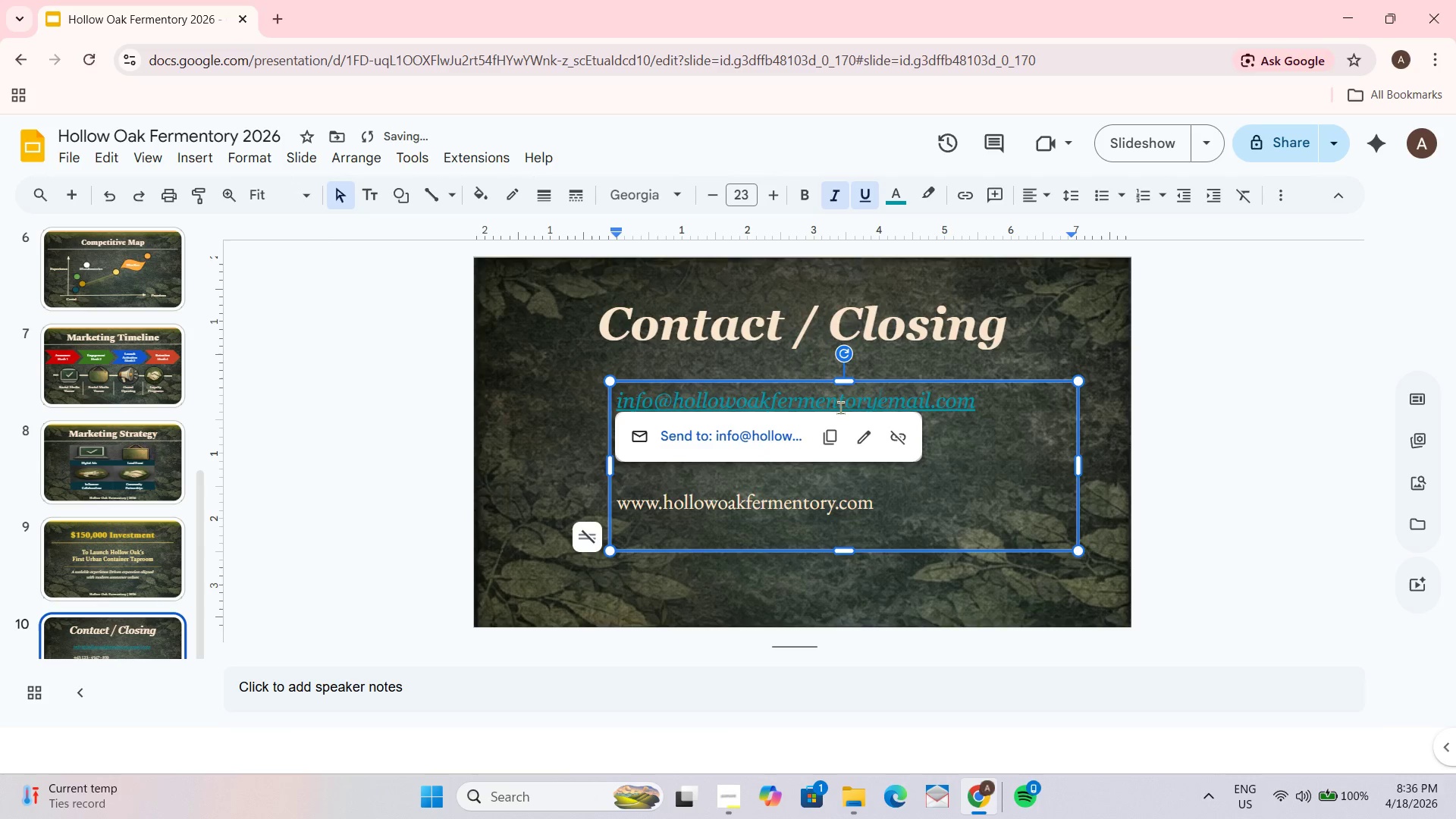 
key(Shift+2)
 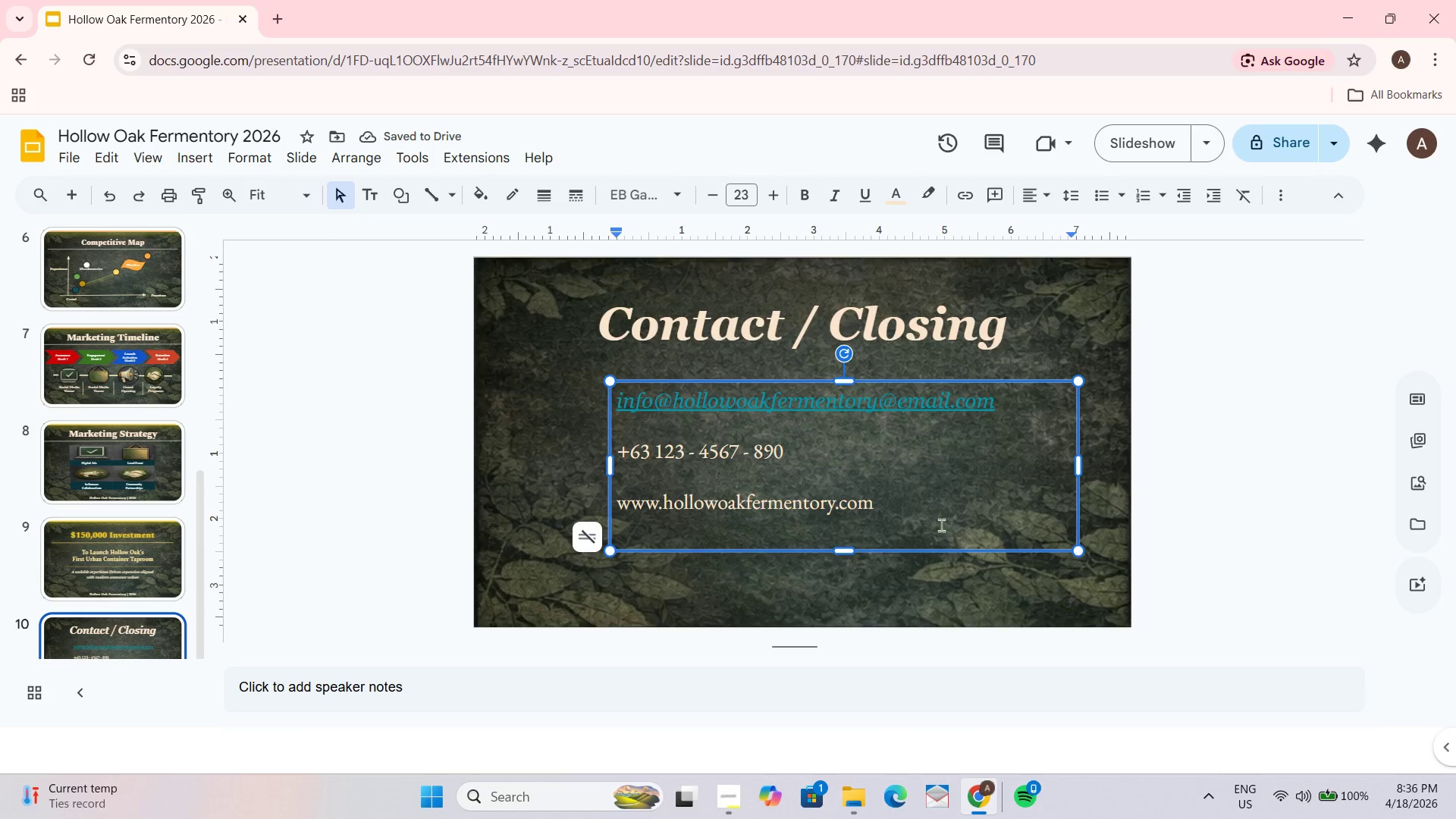 
wait(6.34)
 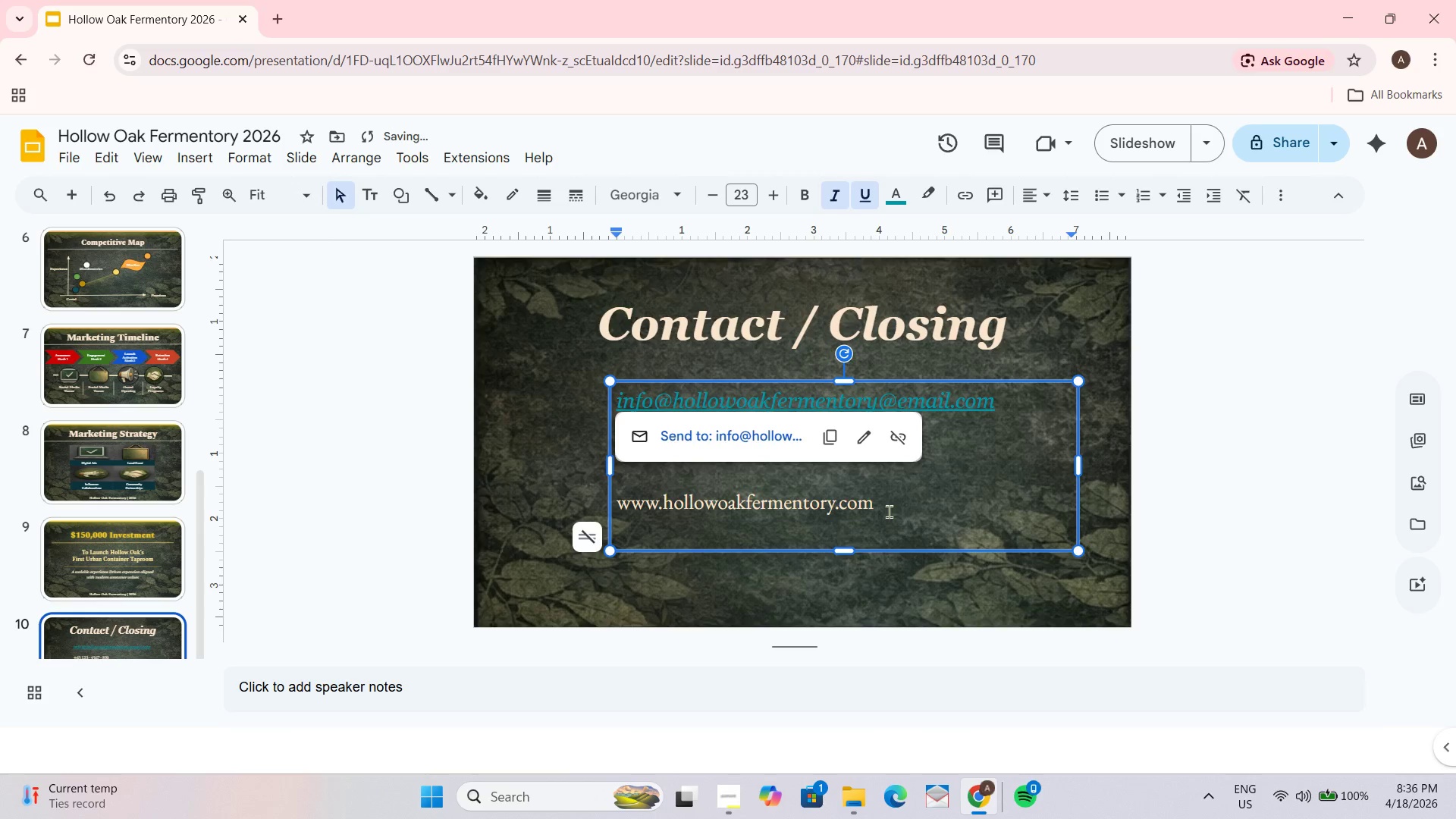 
key(NumpadEnter)
 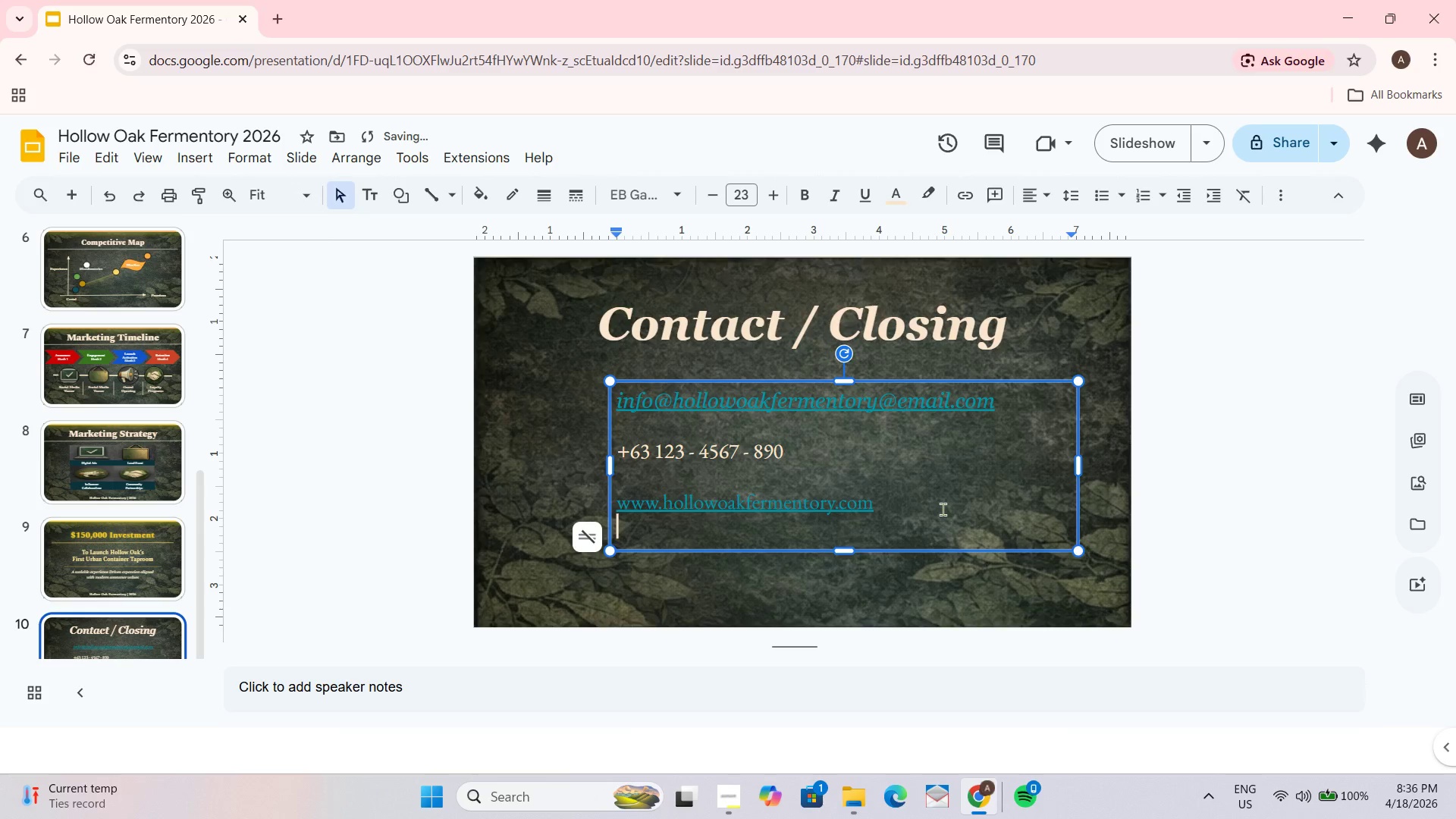 
key(NumpadEnter)
 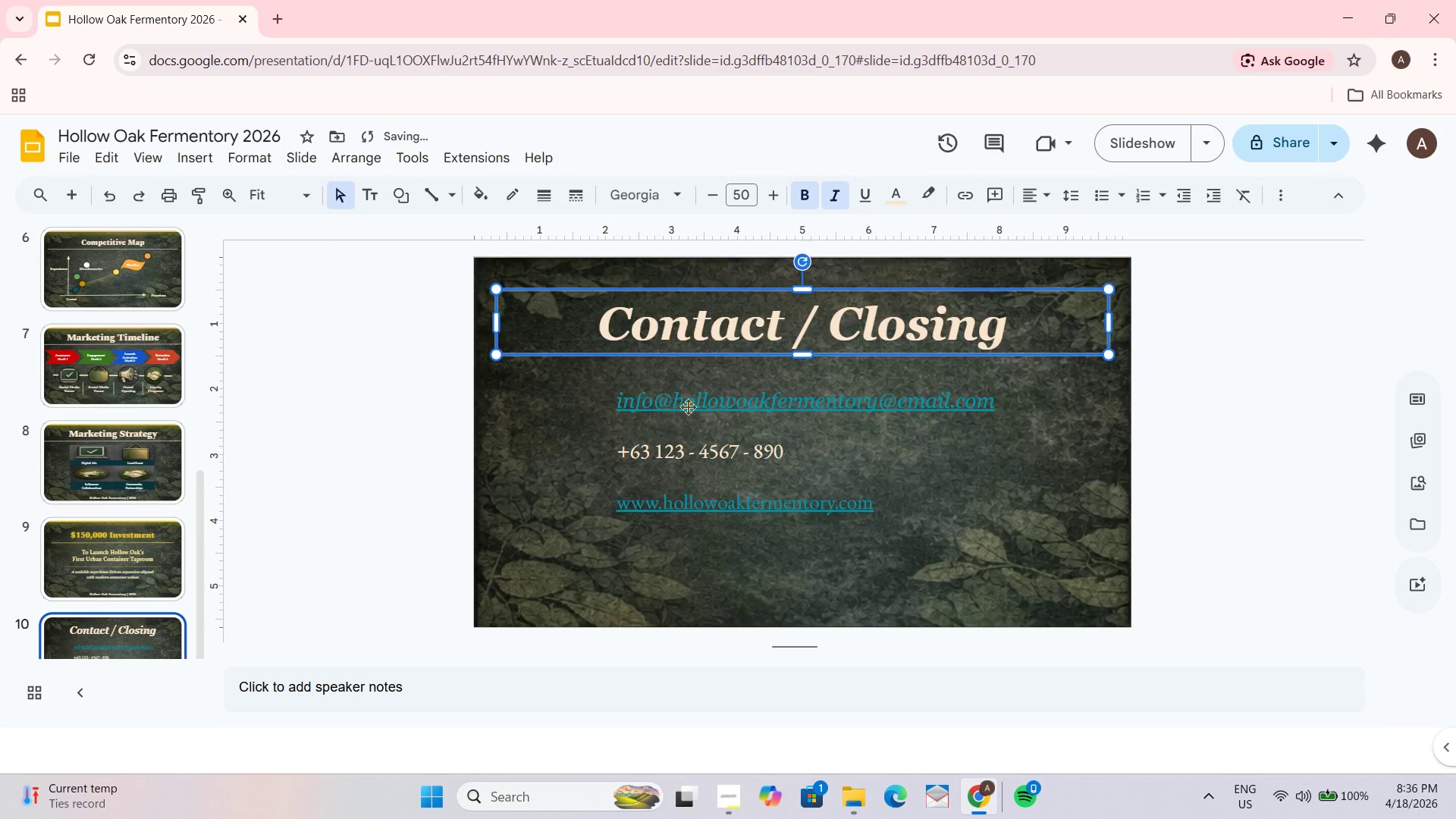 
left_click_drag(start_coordinate=[620, 404], to_coordinate=[841, 547])
 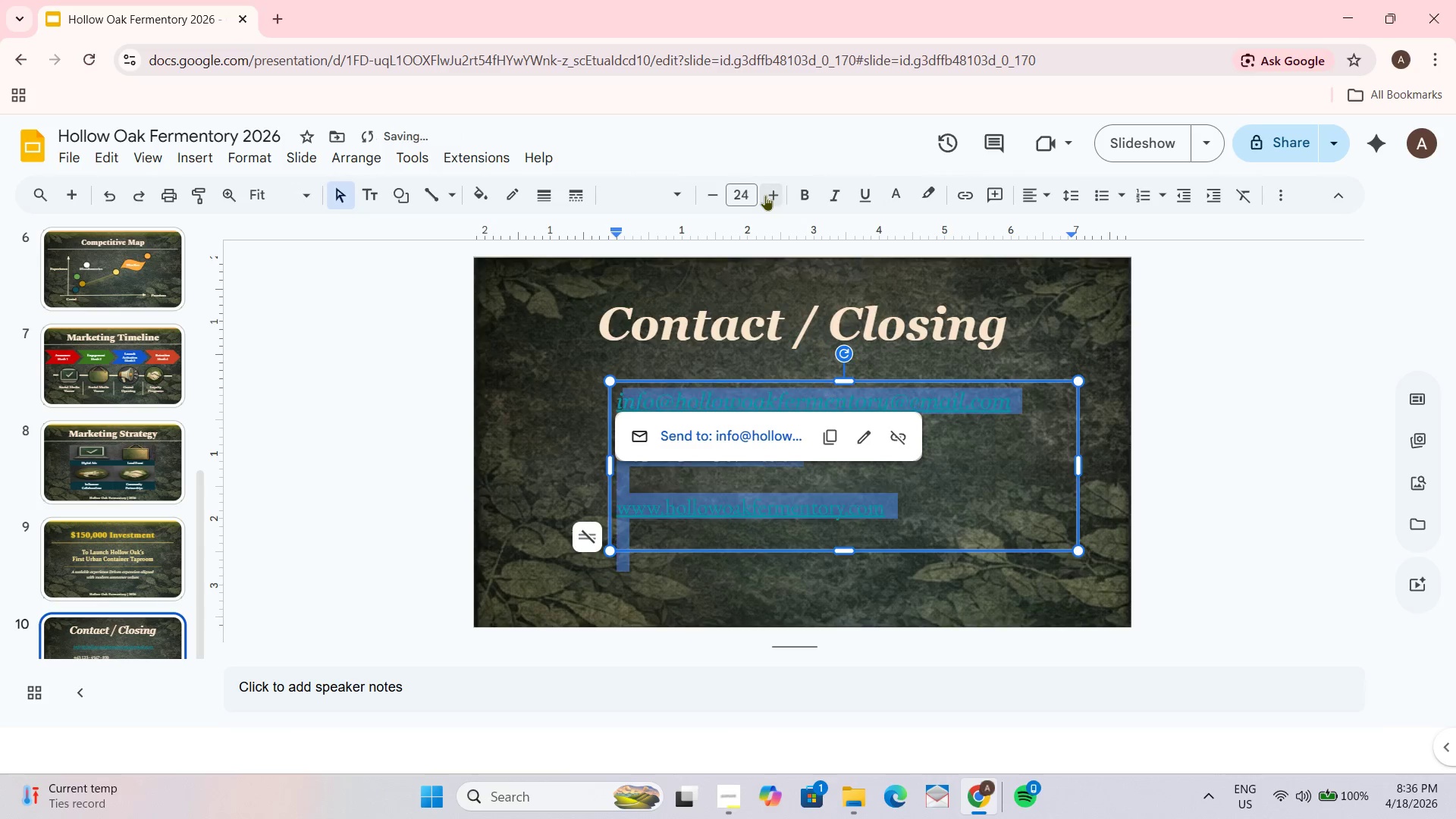 
double_click([765, 195])
 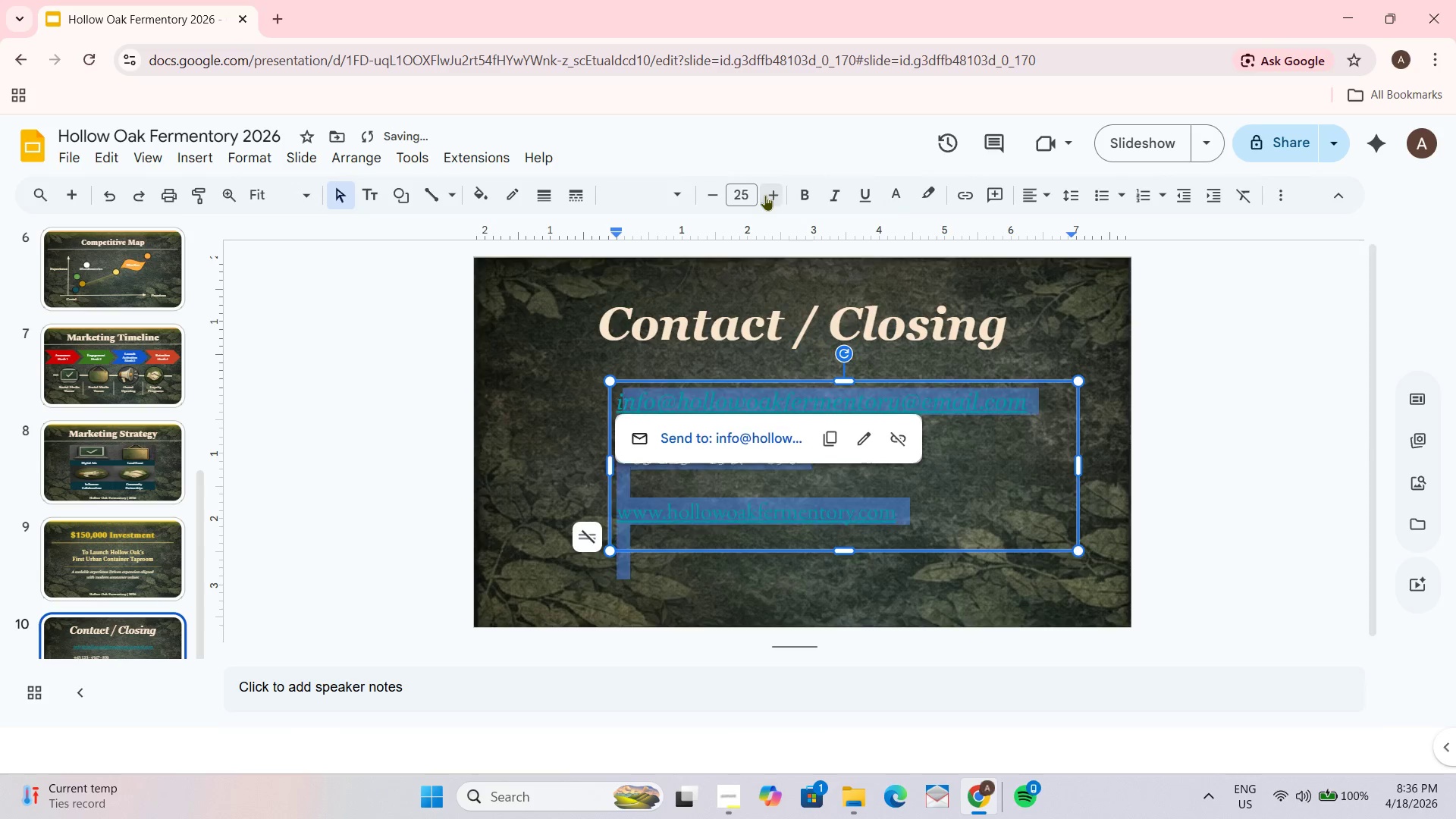 
triple_click([765, 195])
 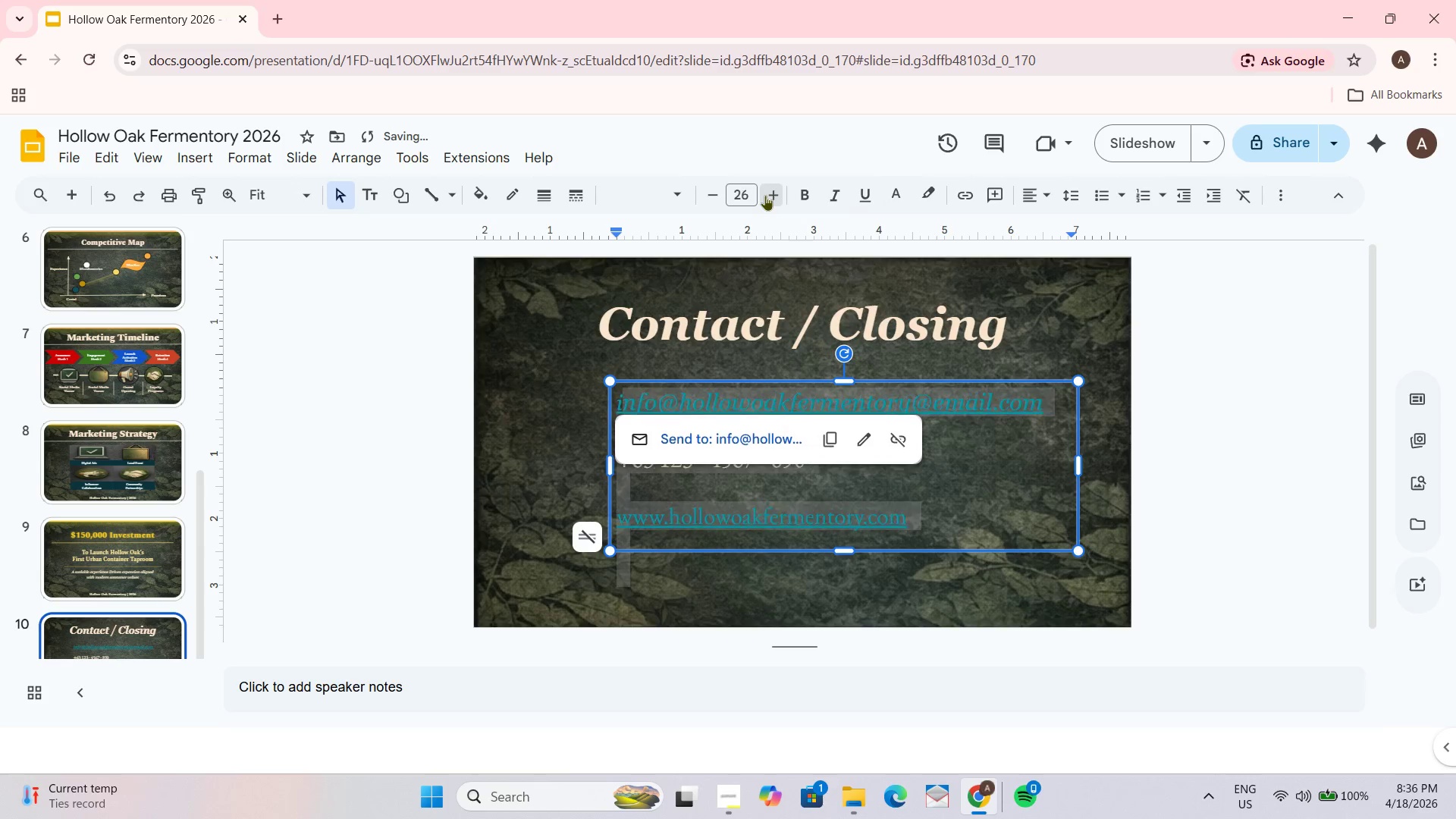 
triple_click([765, 195])
 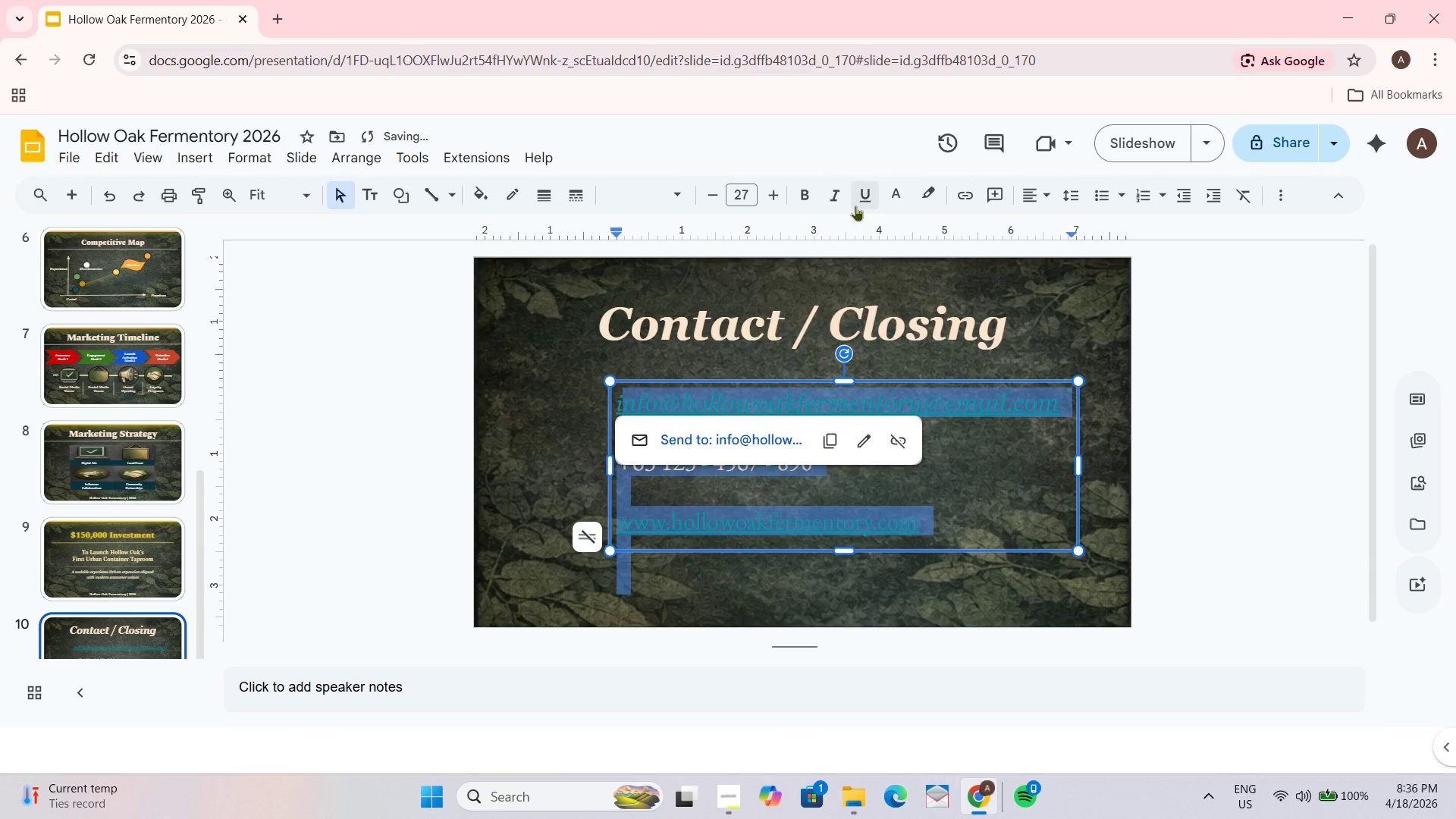 
double_click([775, 189])
 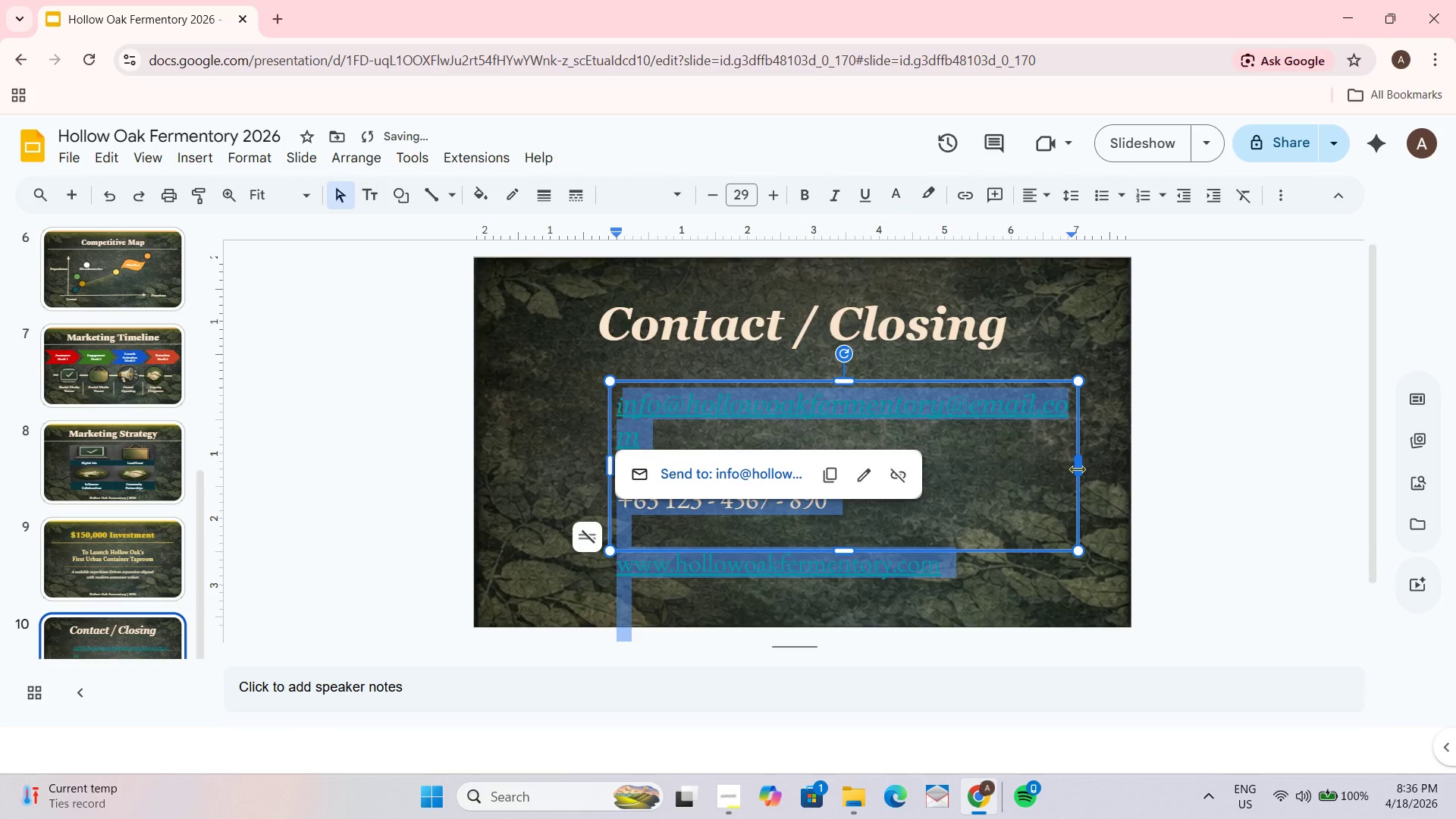 
left_click_drag(start_coordinate=[1077, 464], to_coordinate=[1087, 461])
 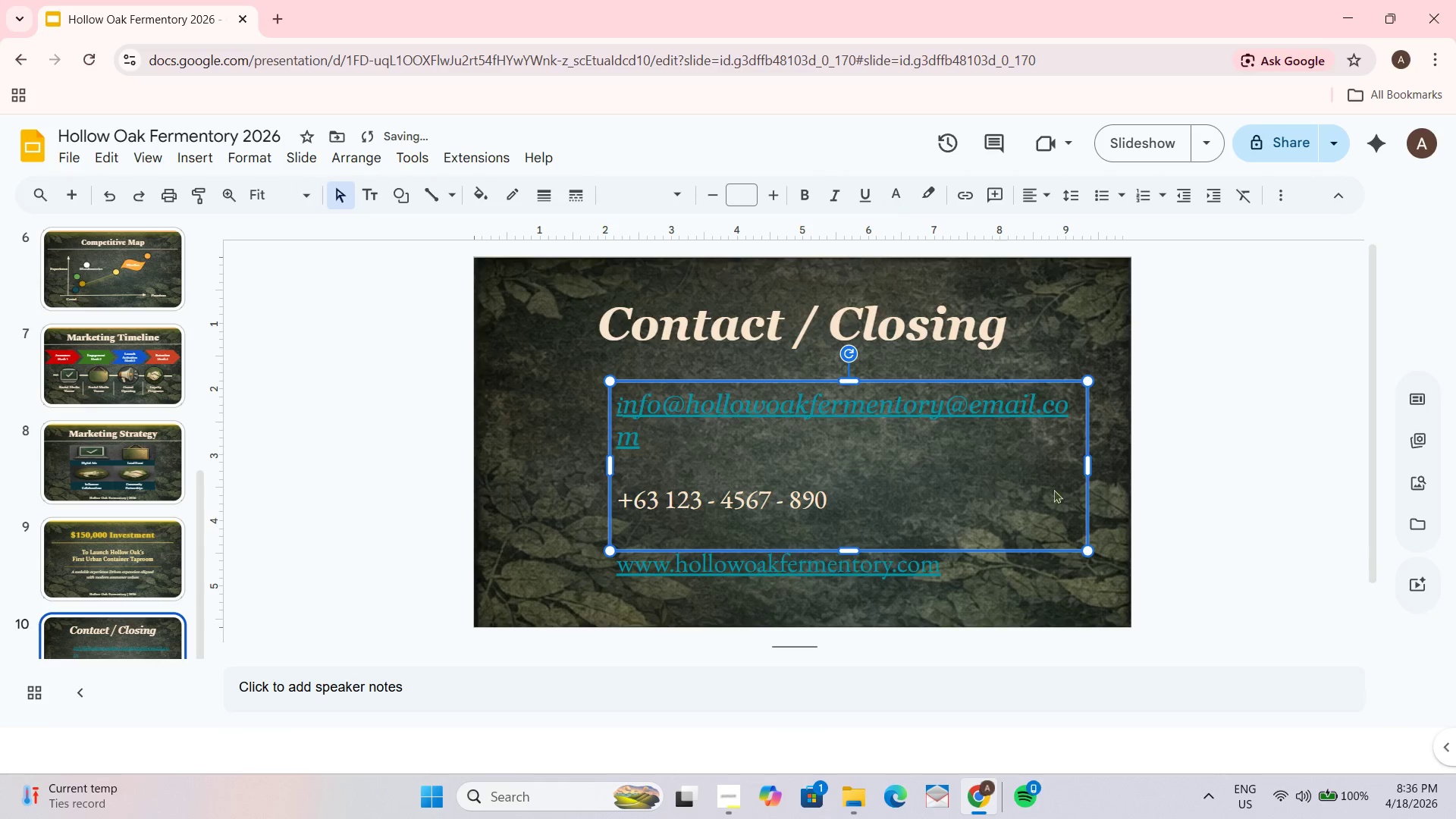 
left_click_drag(start_coordinate=[1084, 472], to_coordinate=[1116, 468])
 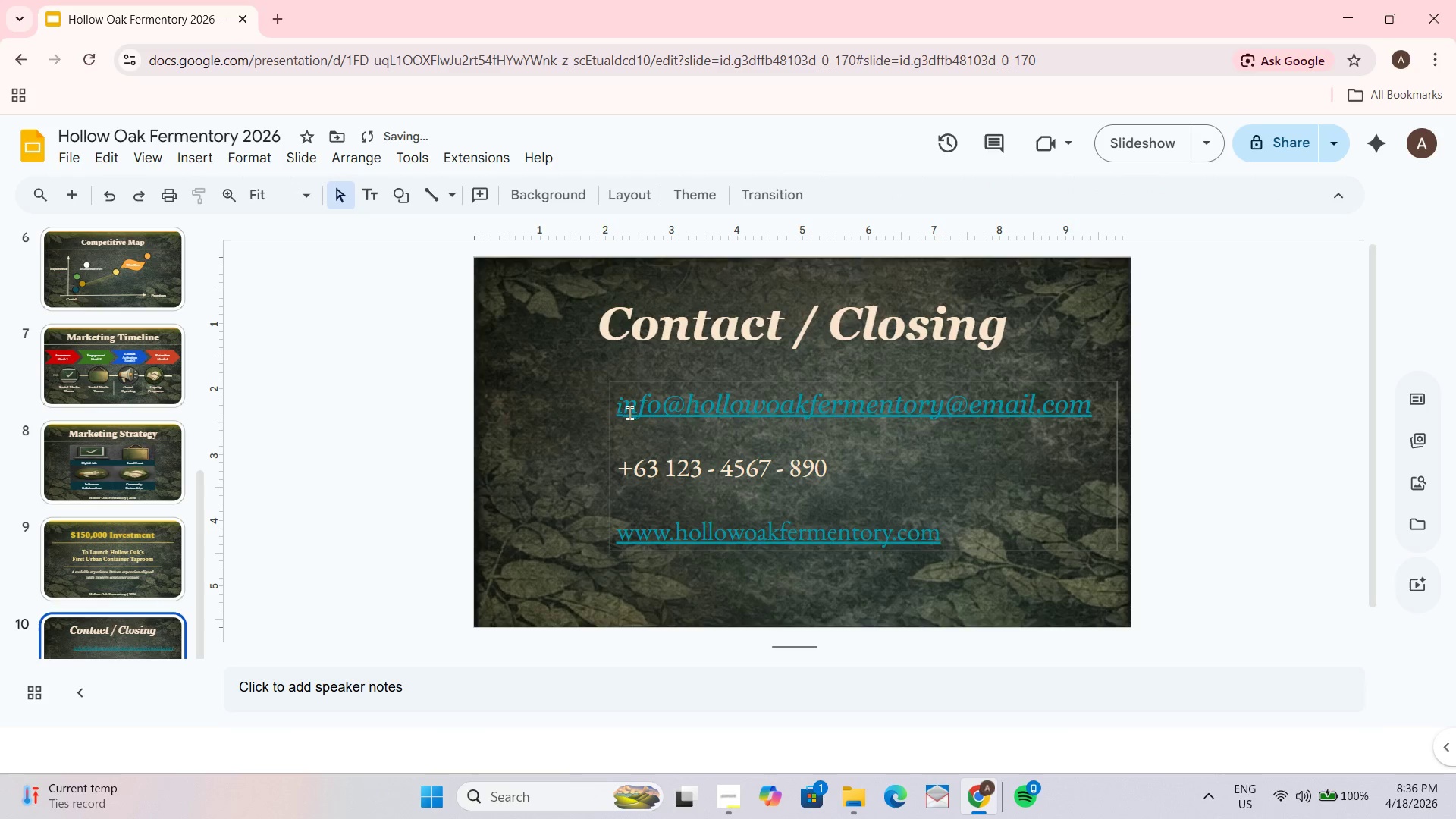 
left_click([608, 384])
 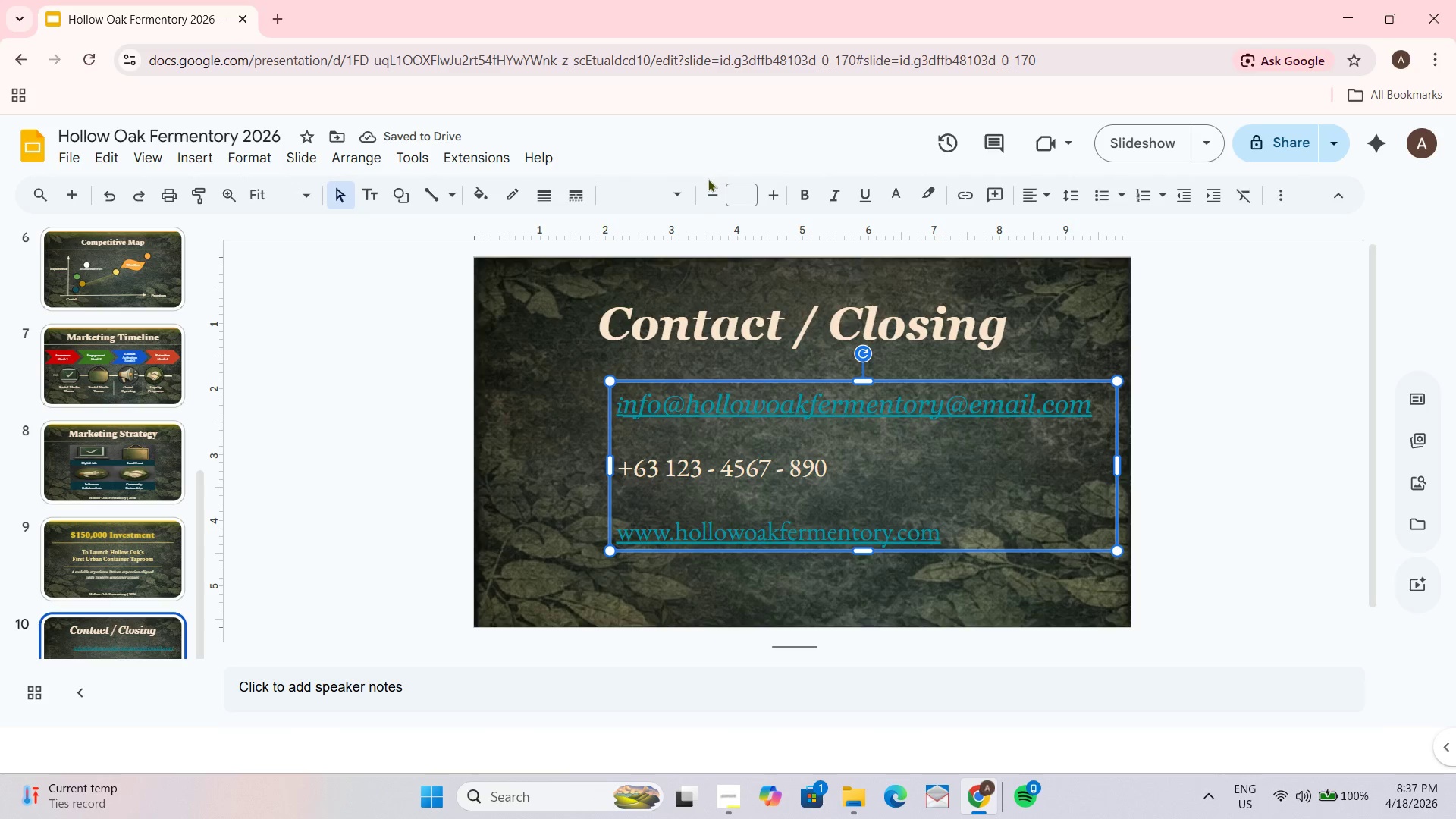 
double_click([708, 193])
 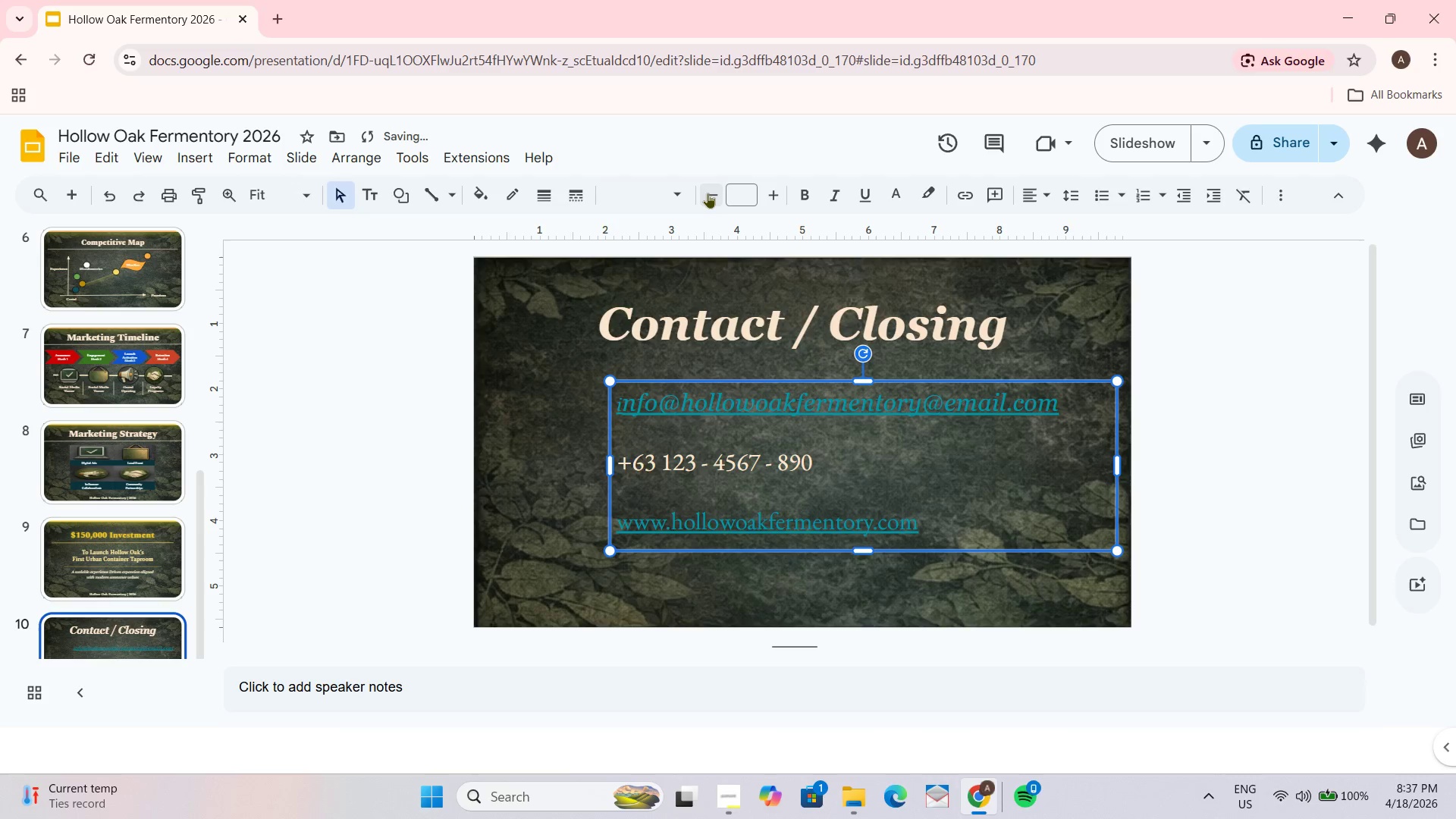 
triple_click([708, 193])
 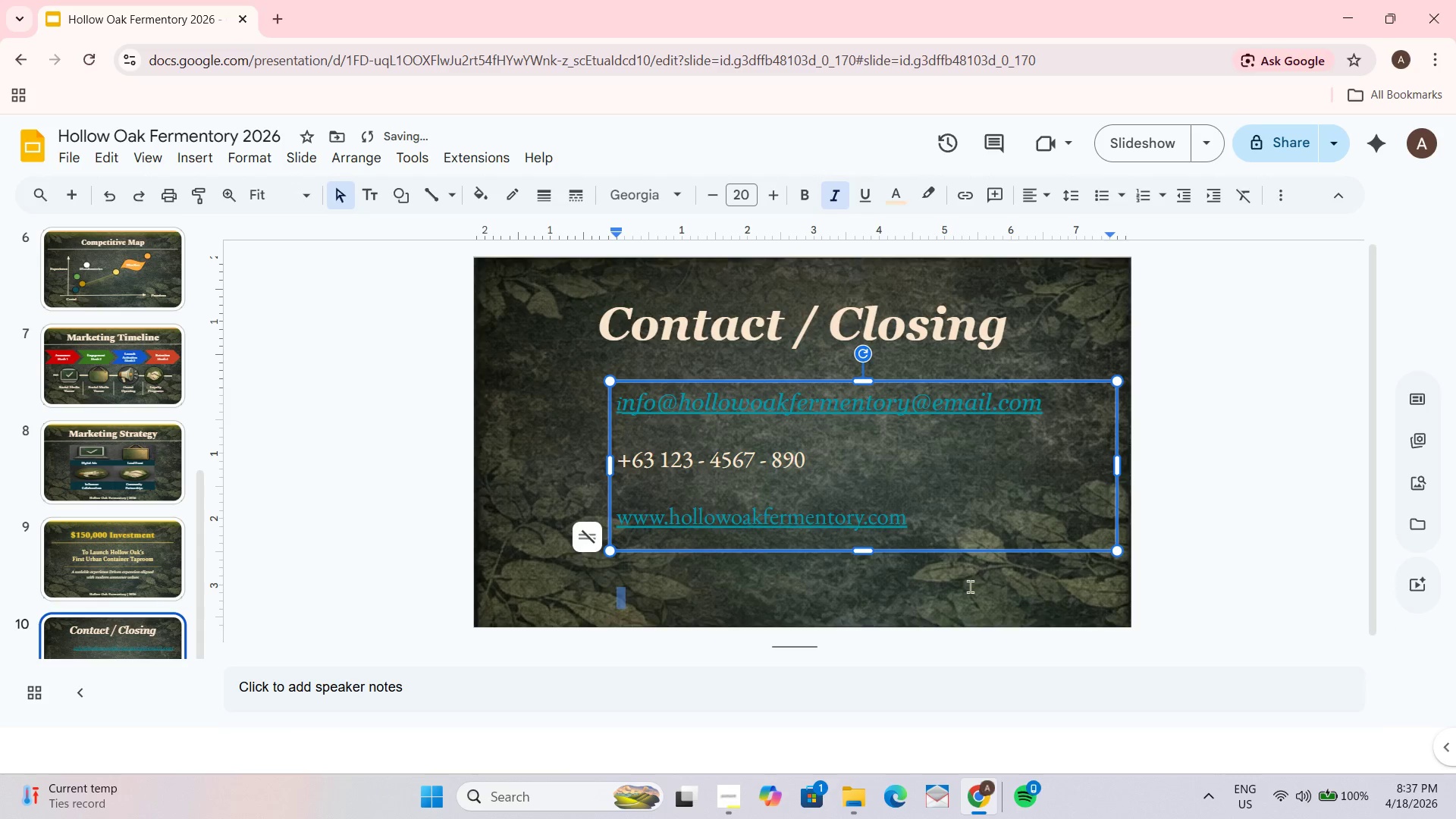 
left_click([992, 570])
 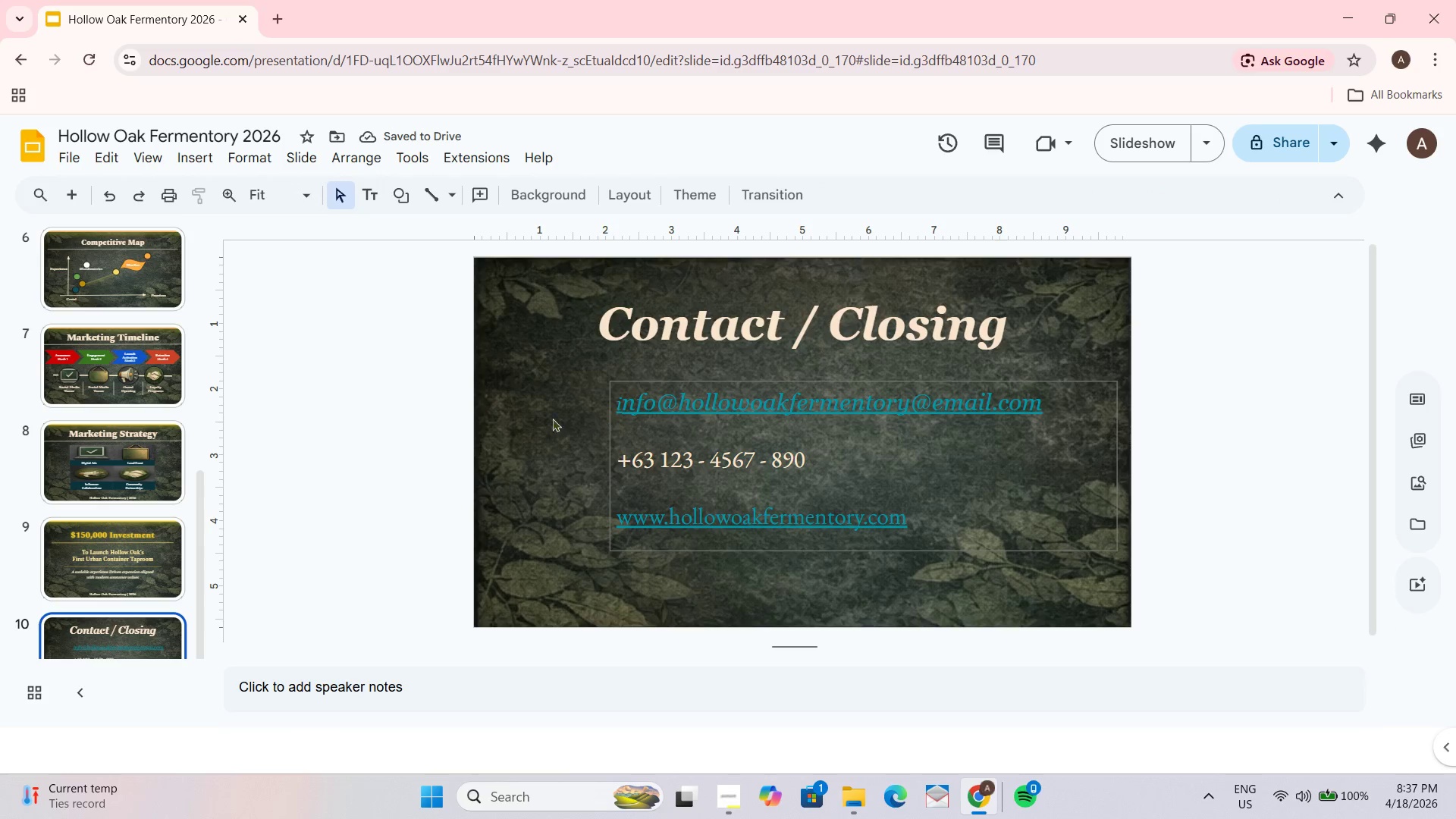 
left_click_drag(start_coordinate=[592, 397], to_coordinate=[1043, 538])
 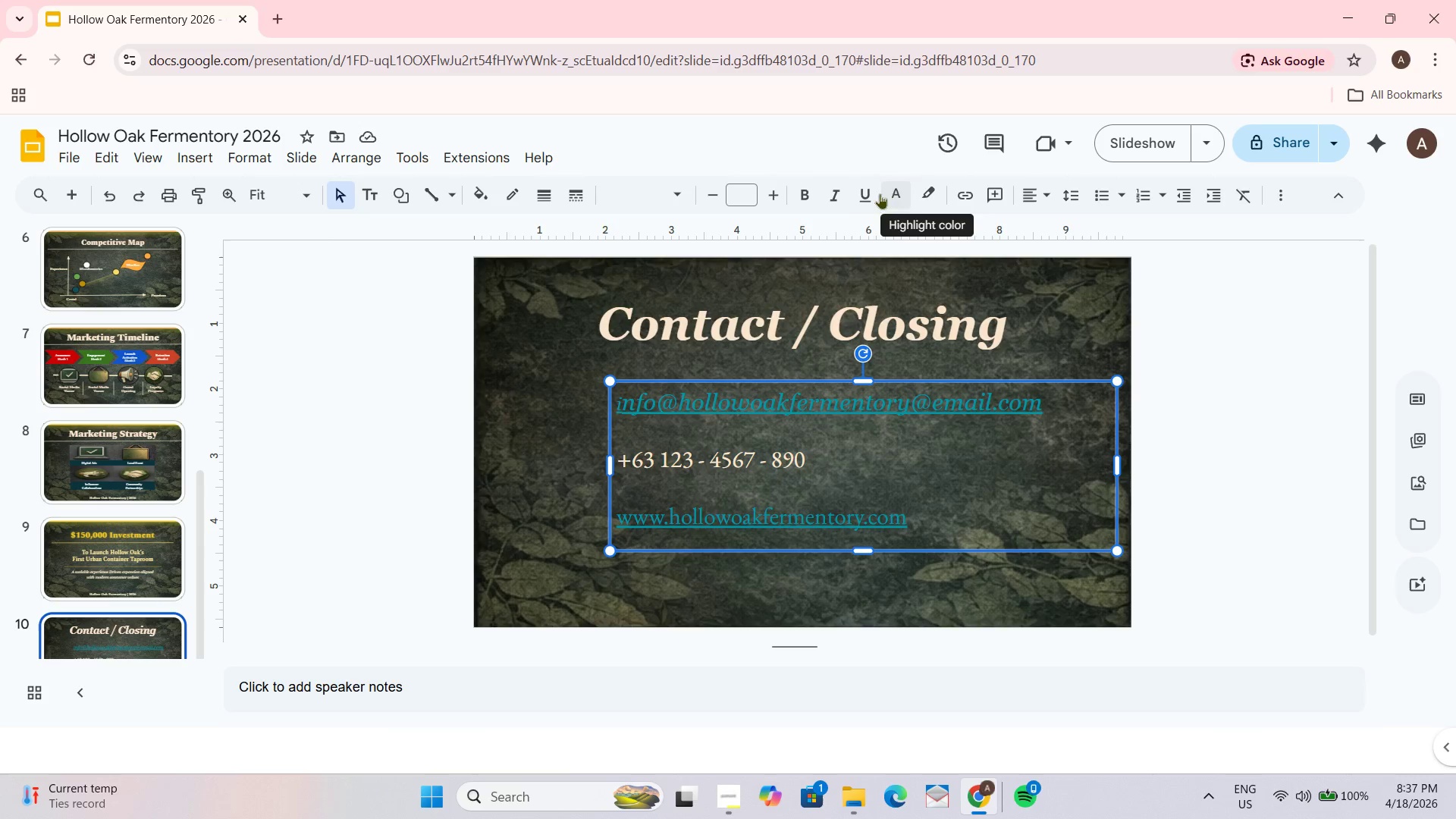 
left_click([886, 189])
 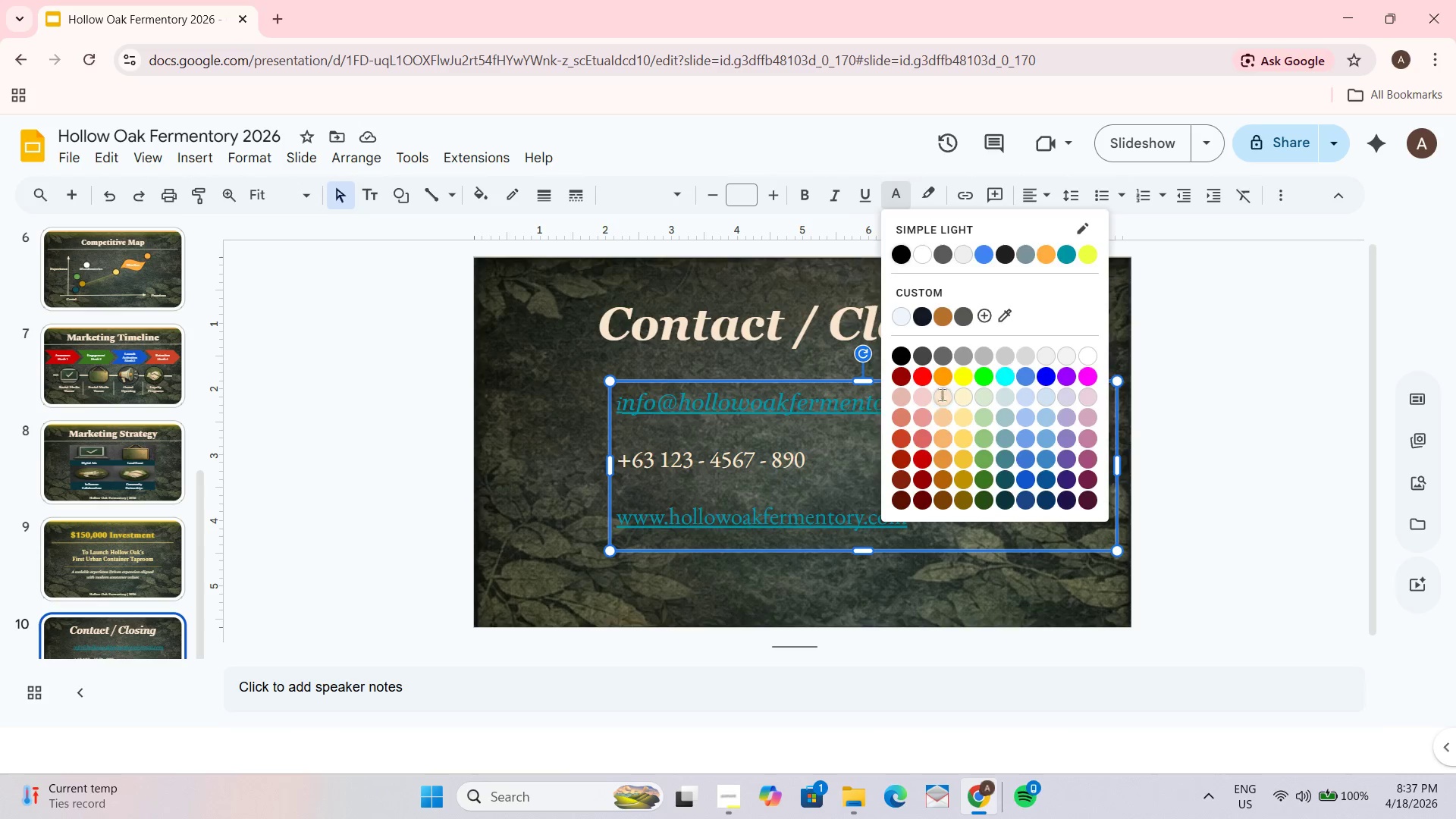 
left_click([1080, 395])
 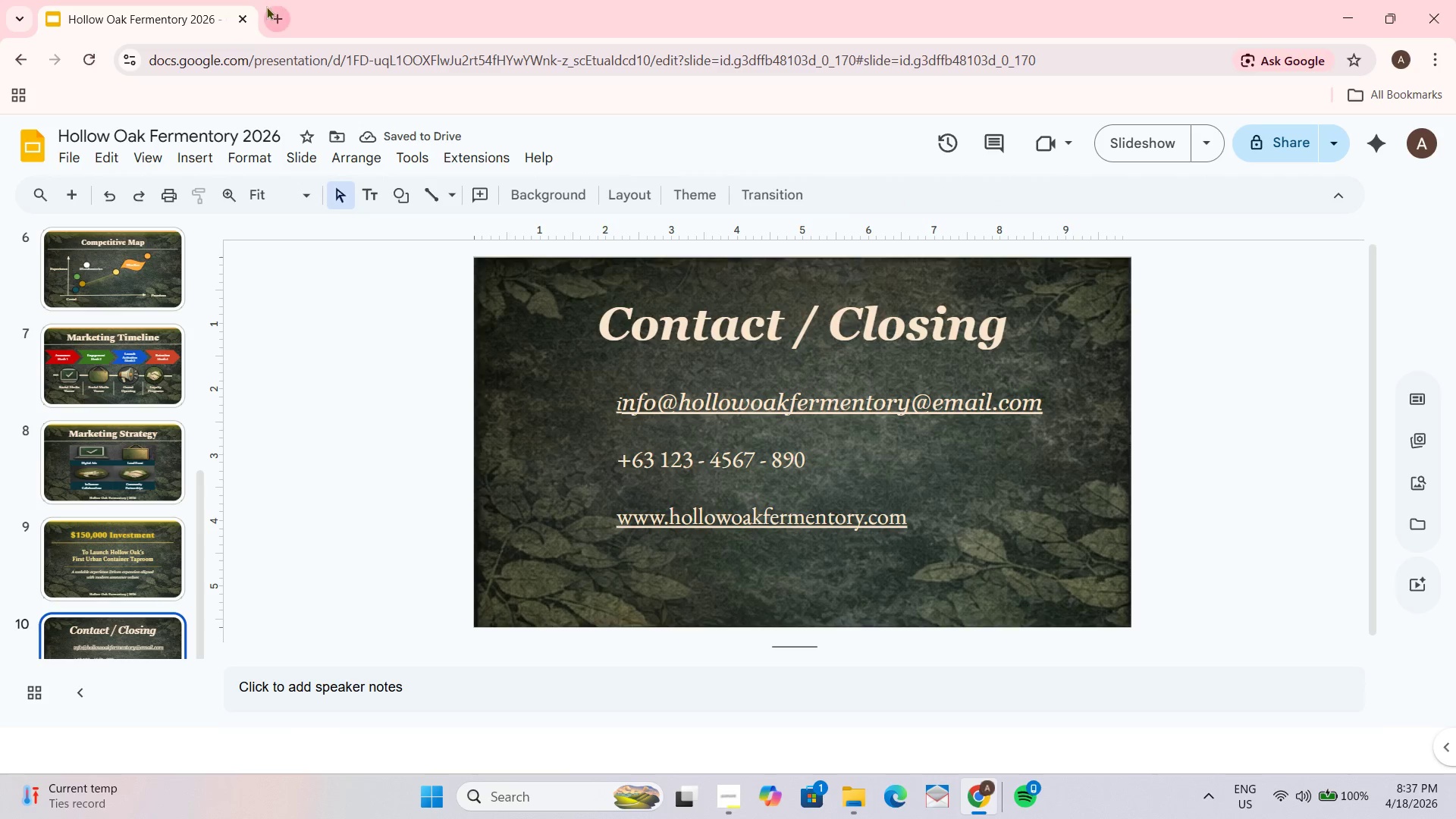 
left_click([268, 8])
 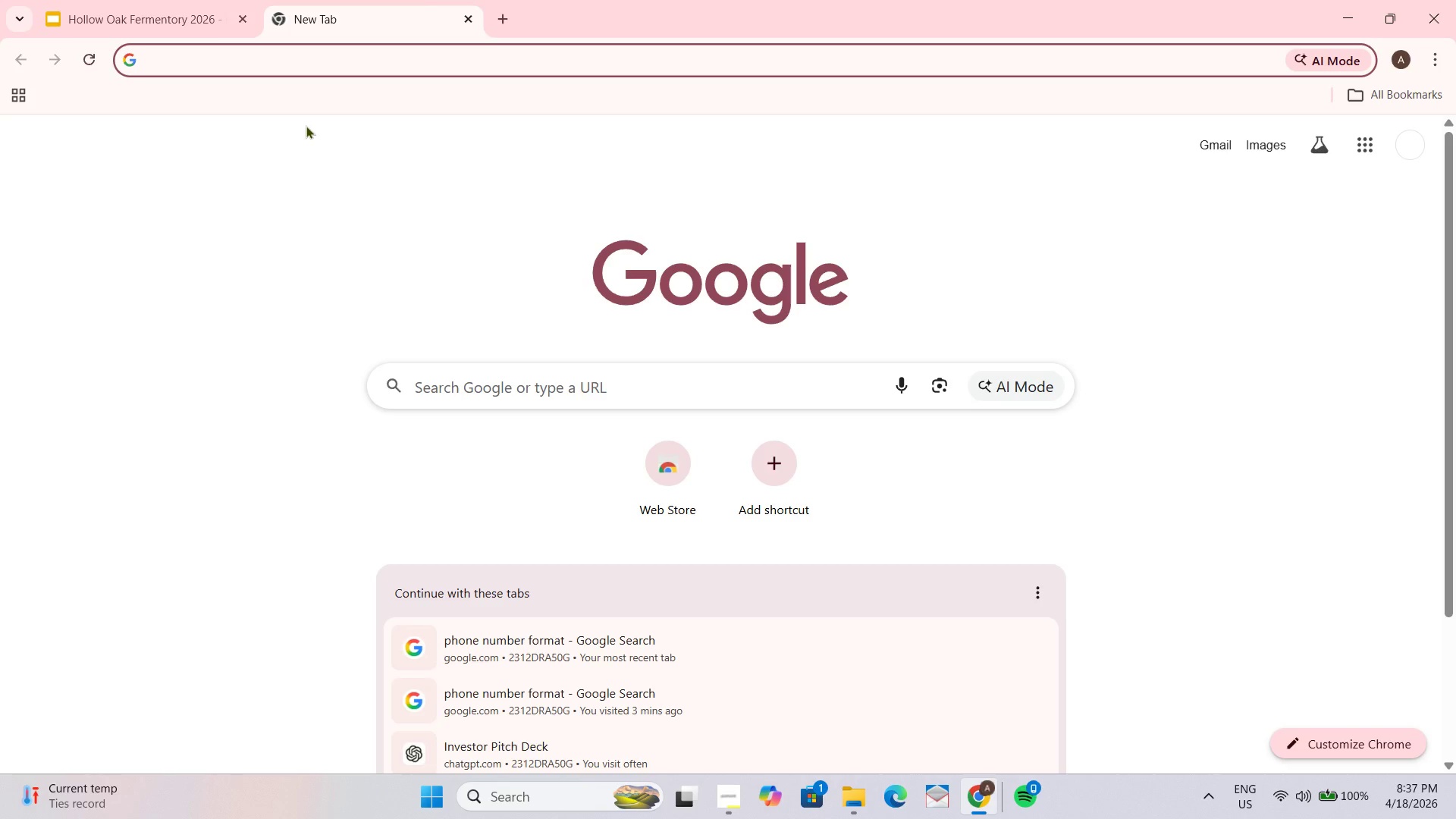 
type(email icon)
 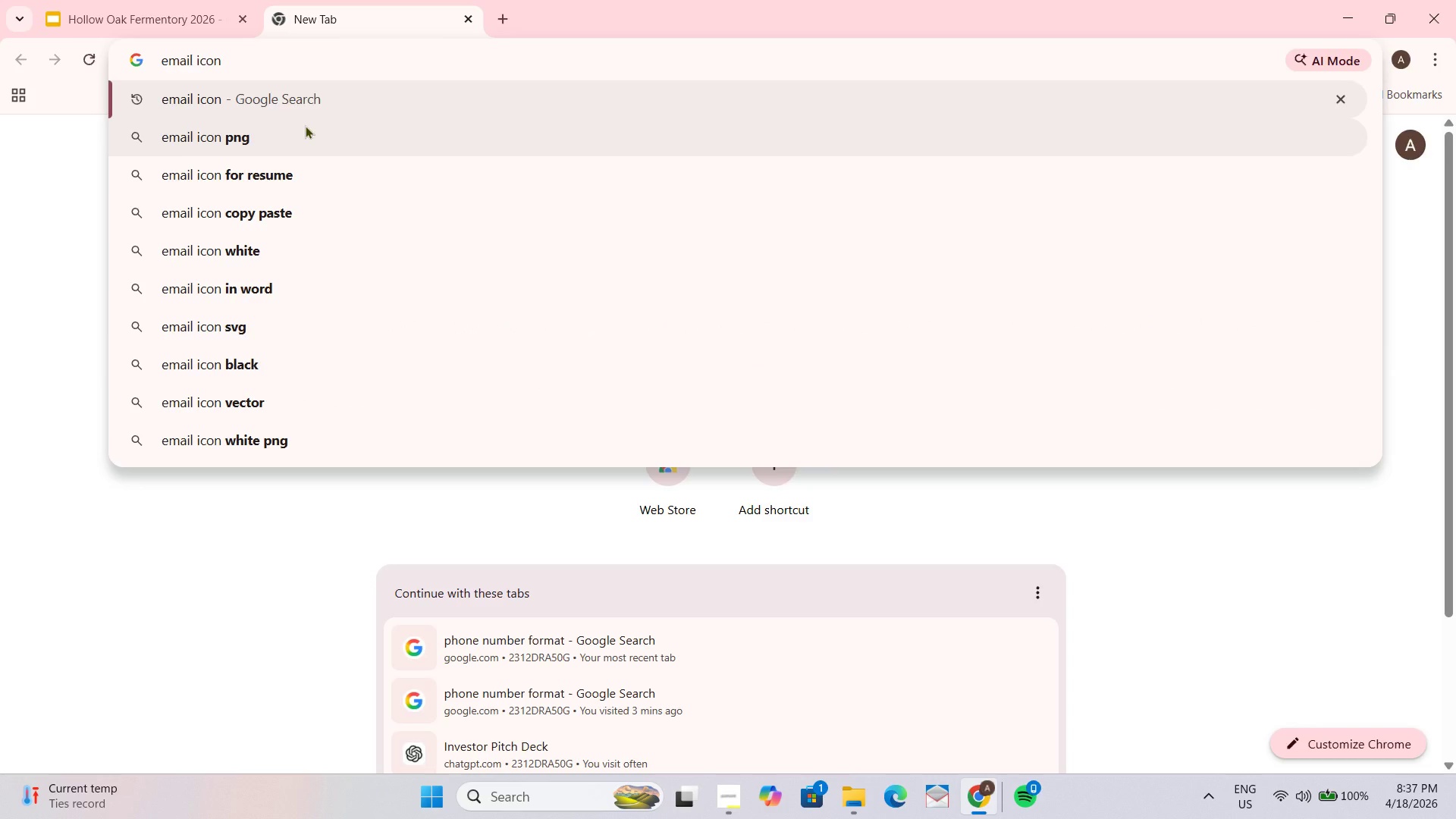 
key(Enter)
 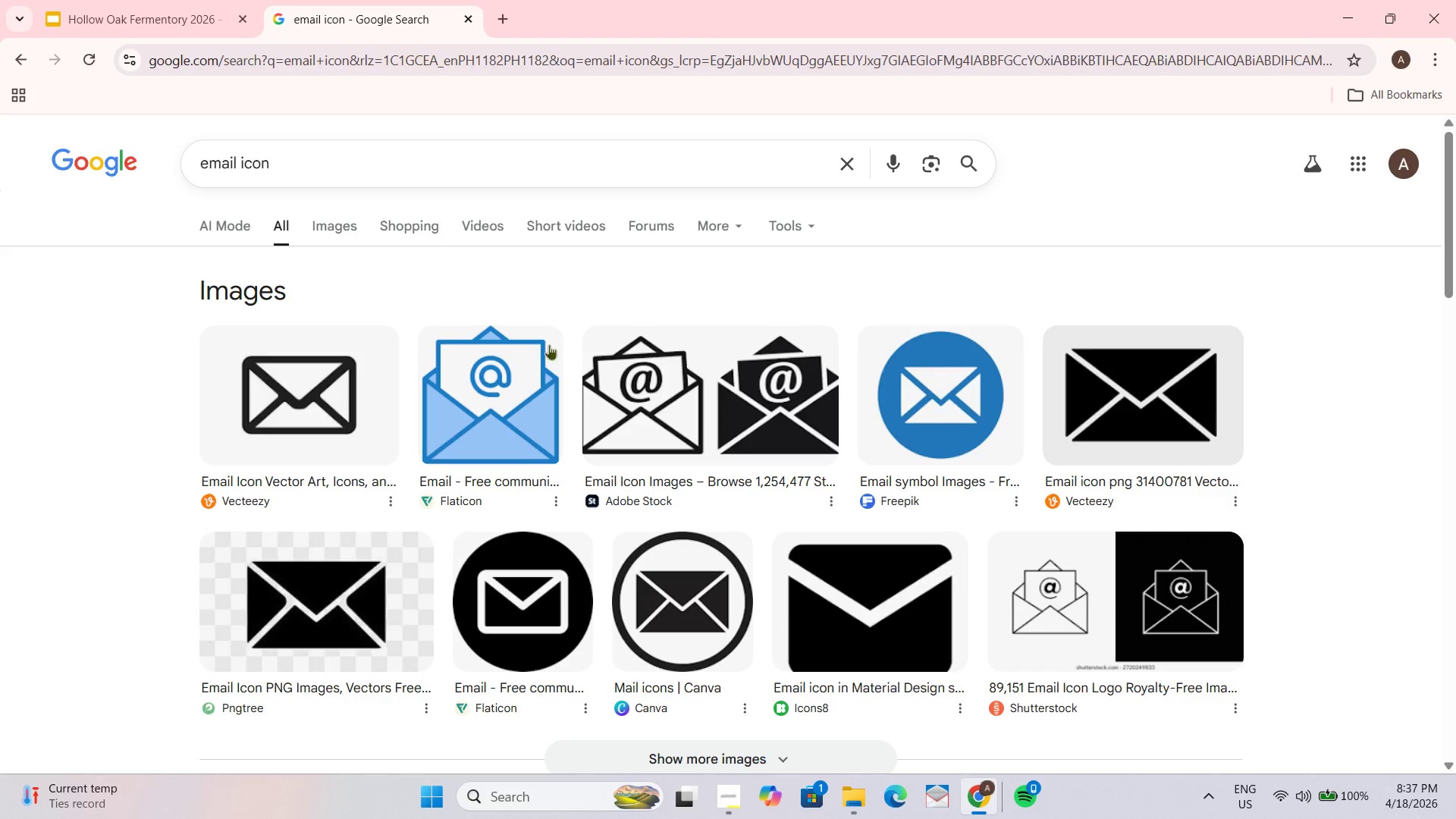 
left_click([292, 592])
 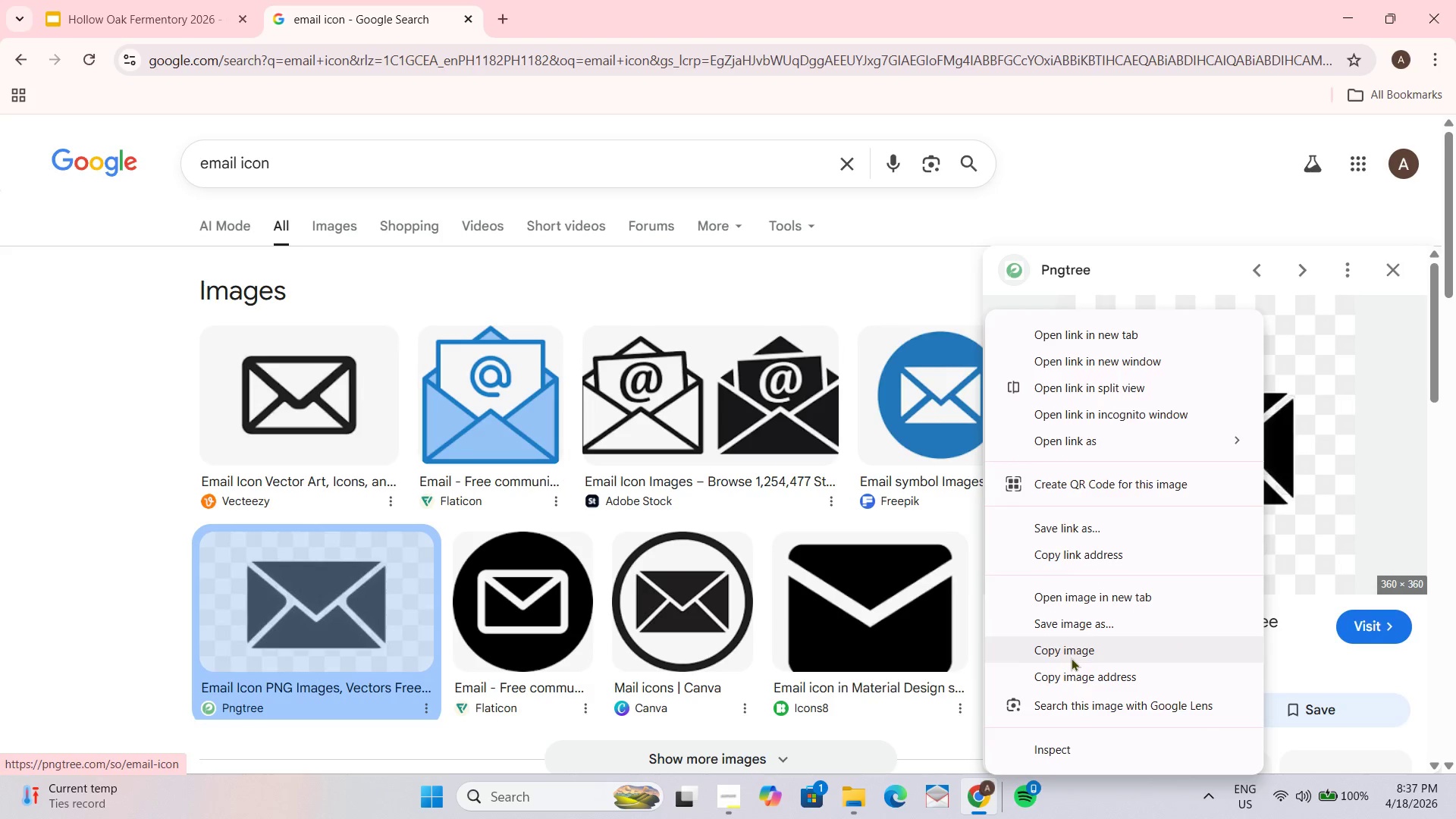 
left_click([122, 0])
 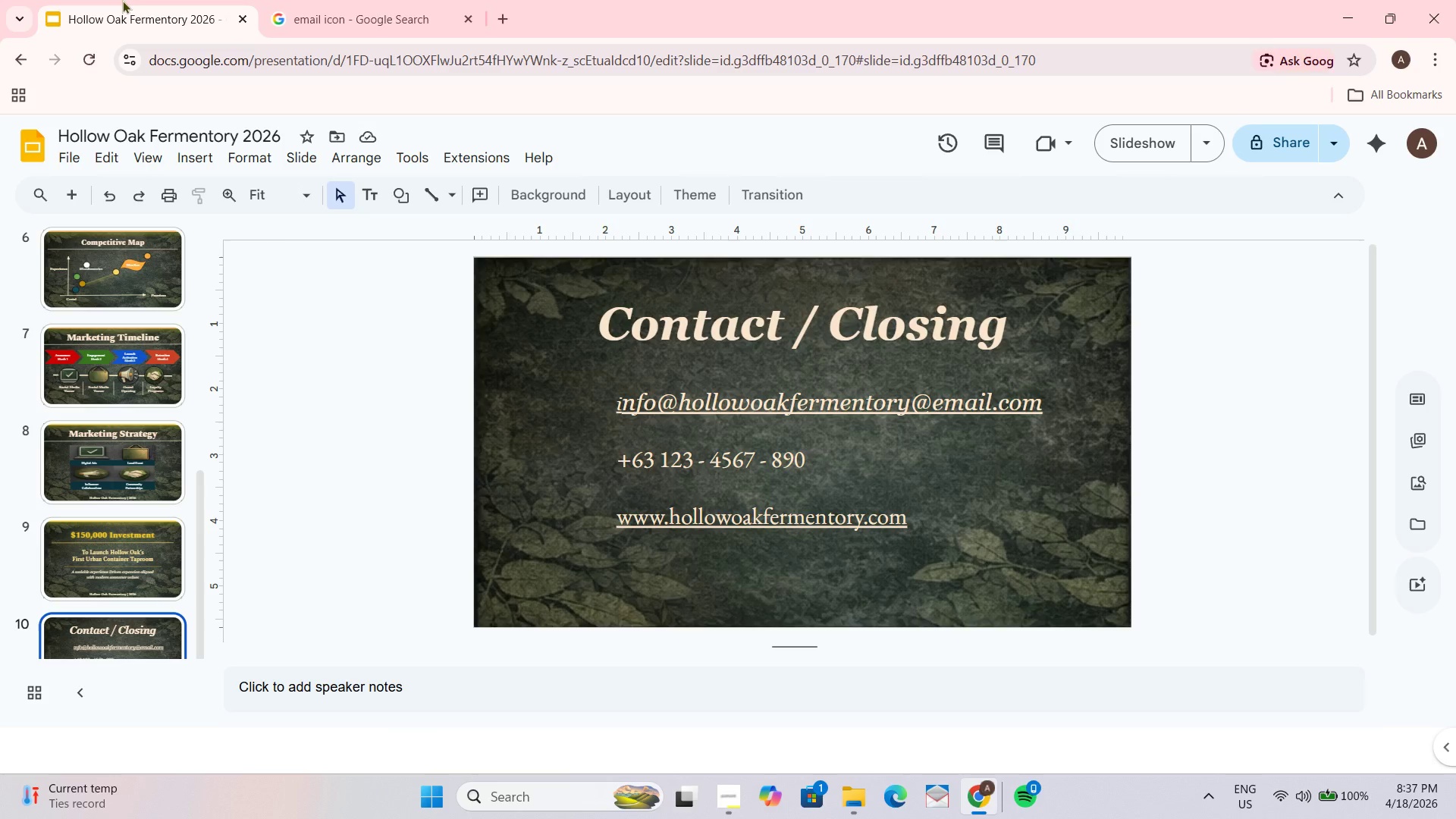 
key(Control+V)
 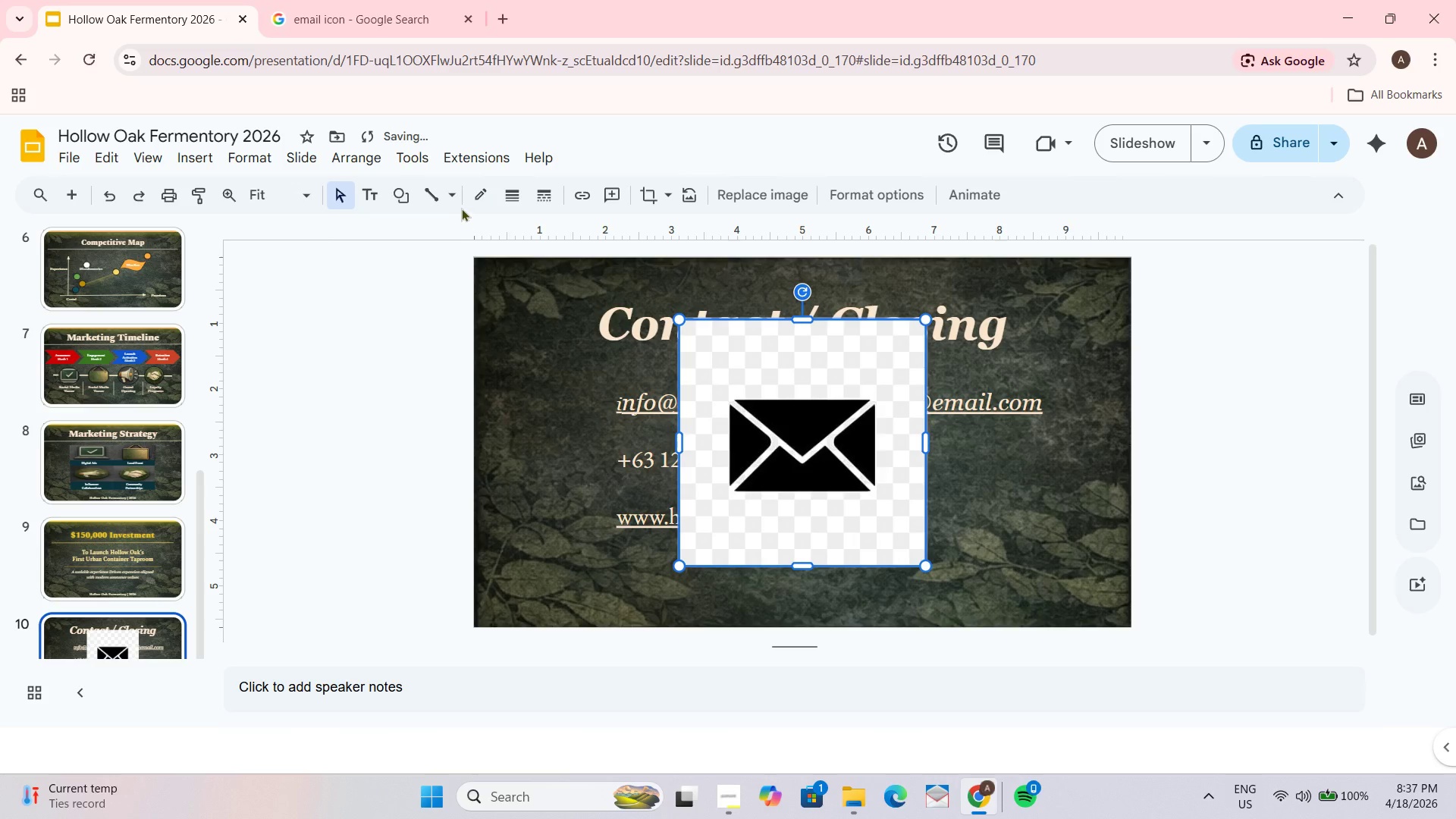 
key(Control+Z)
 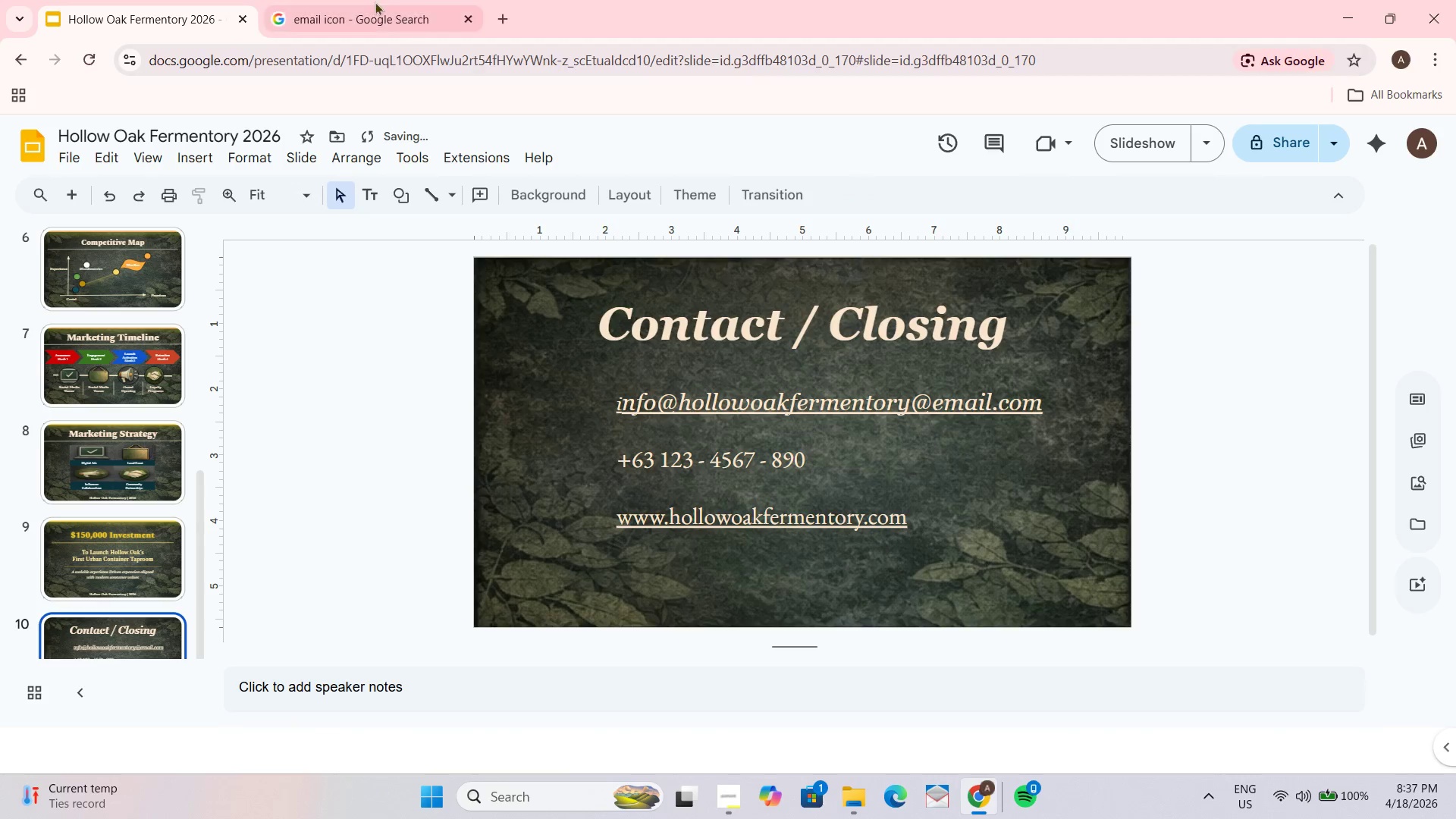 
left_click([371, 2])
 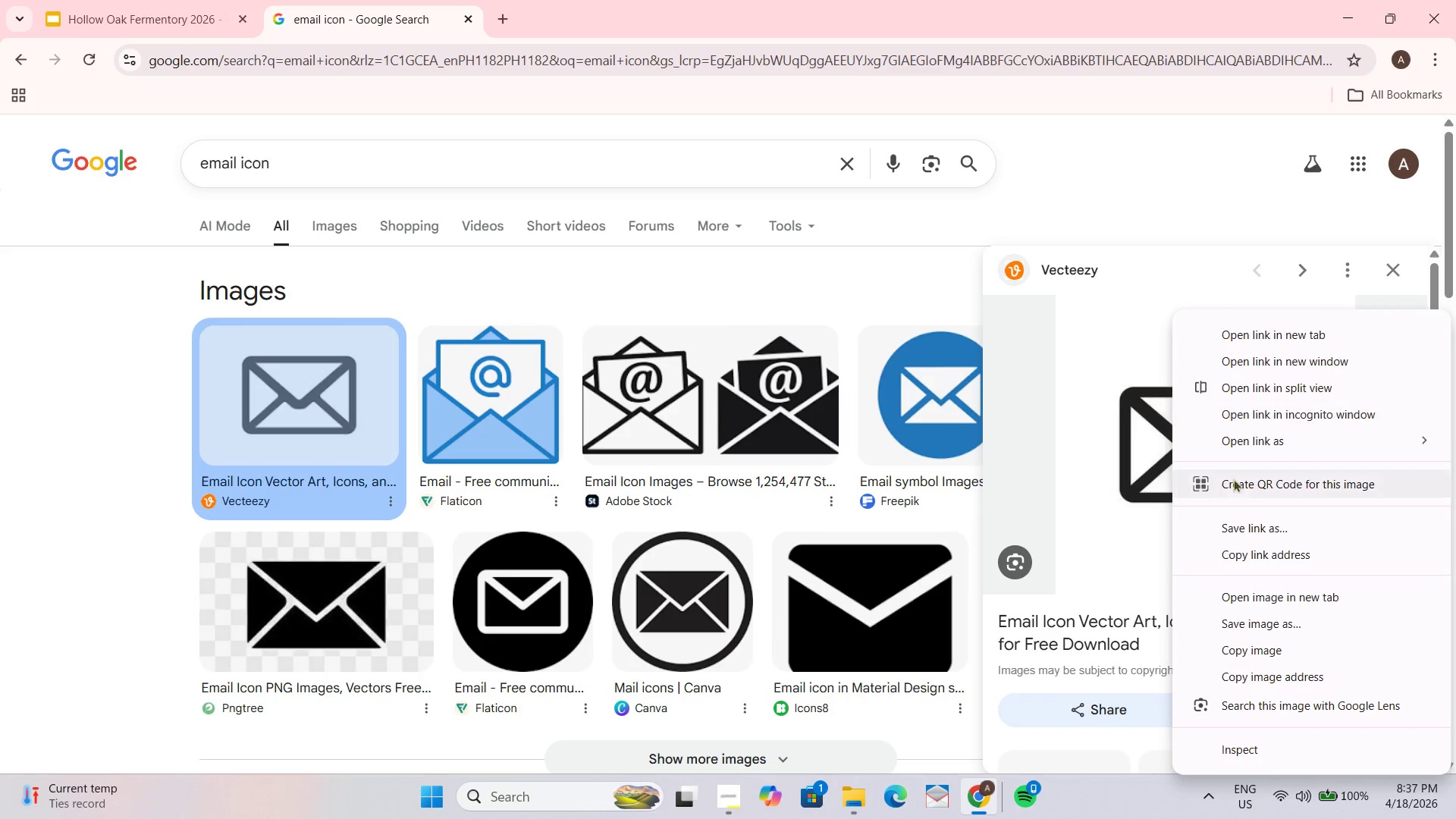 
left_click([1254, 651])
 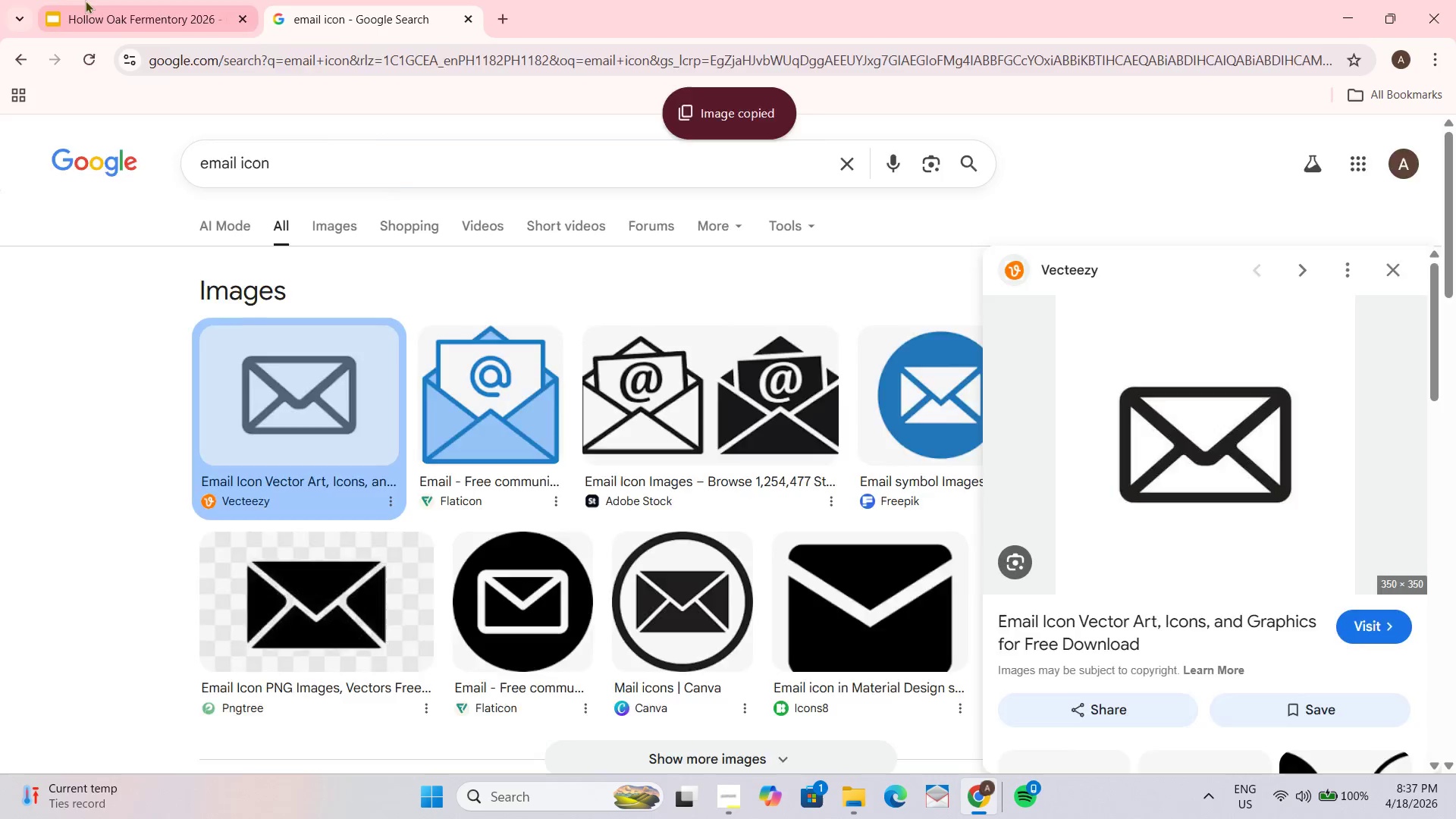 
key(Control+V)
 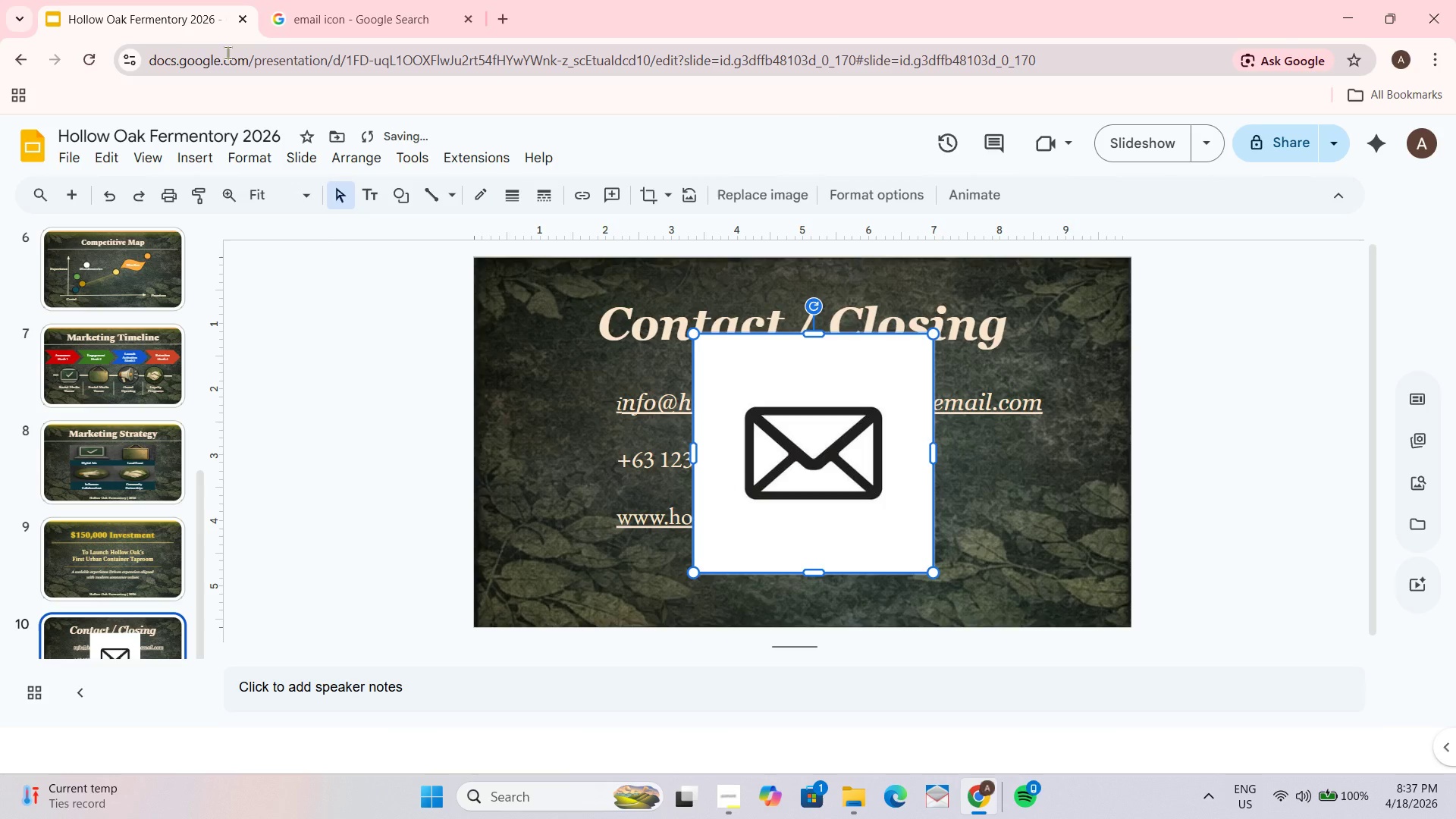 
key(Control+Z)
 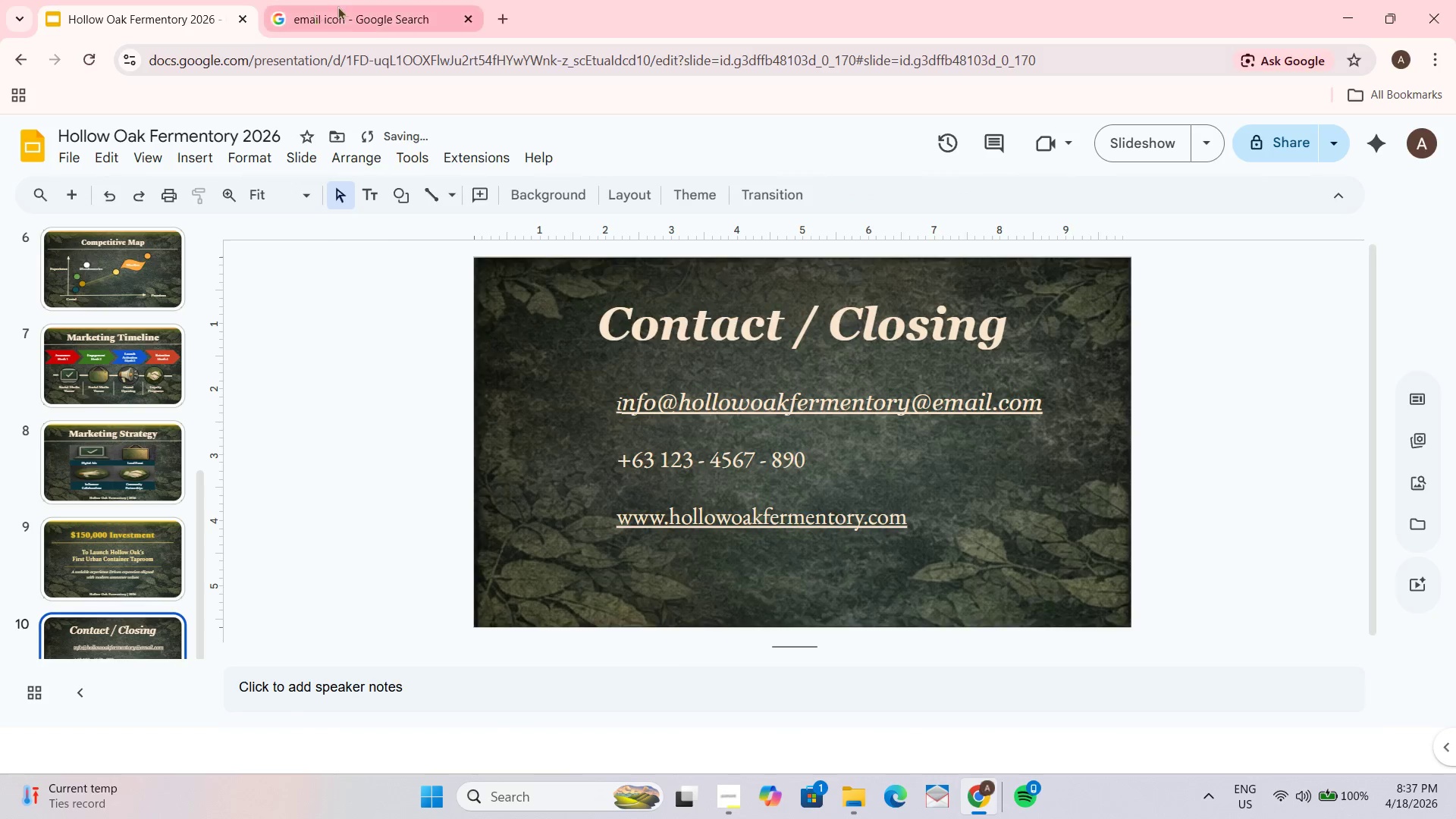 
left_click_drag(start_coordinate=[344, 10], to_coordinate=[353, 30])
 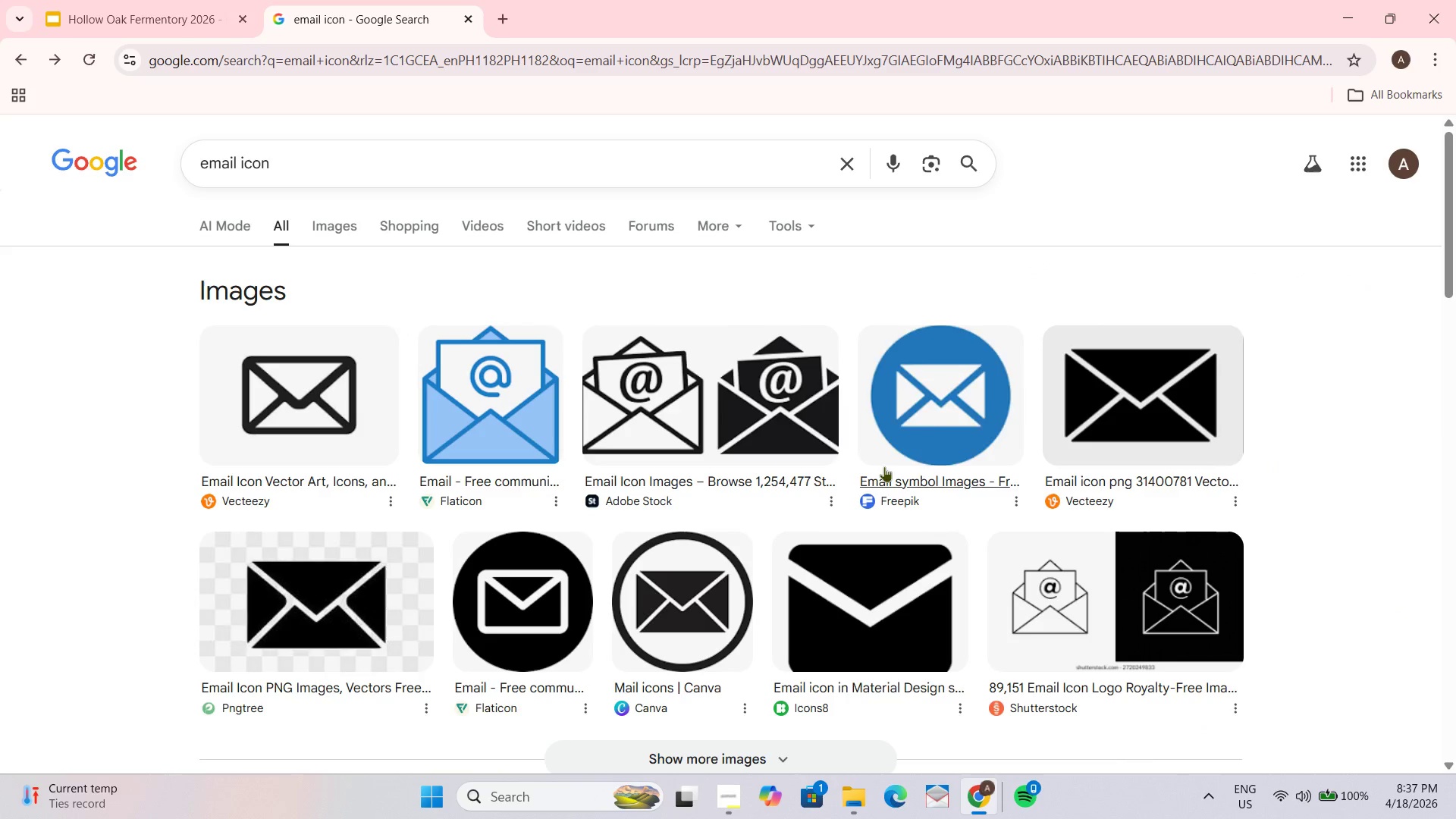 
left_click([495, 610])
 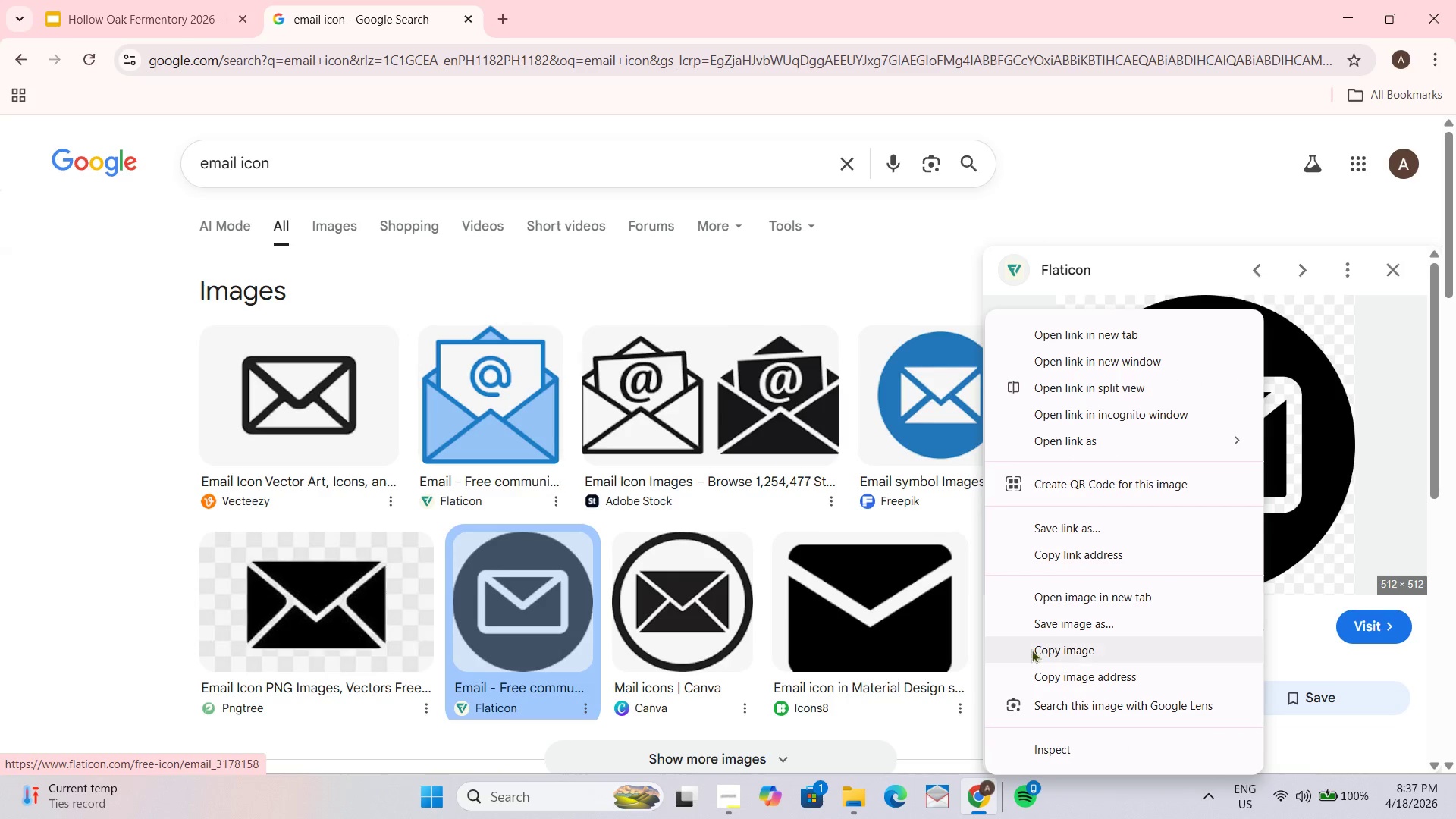 
left_click([1094, 644])
 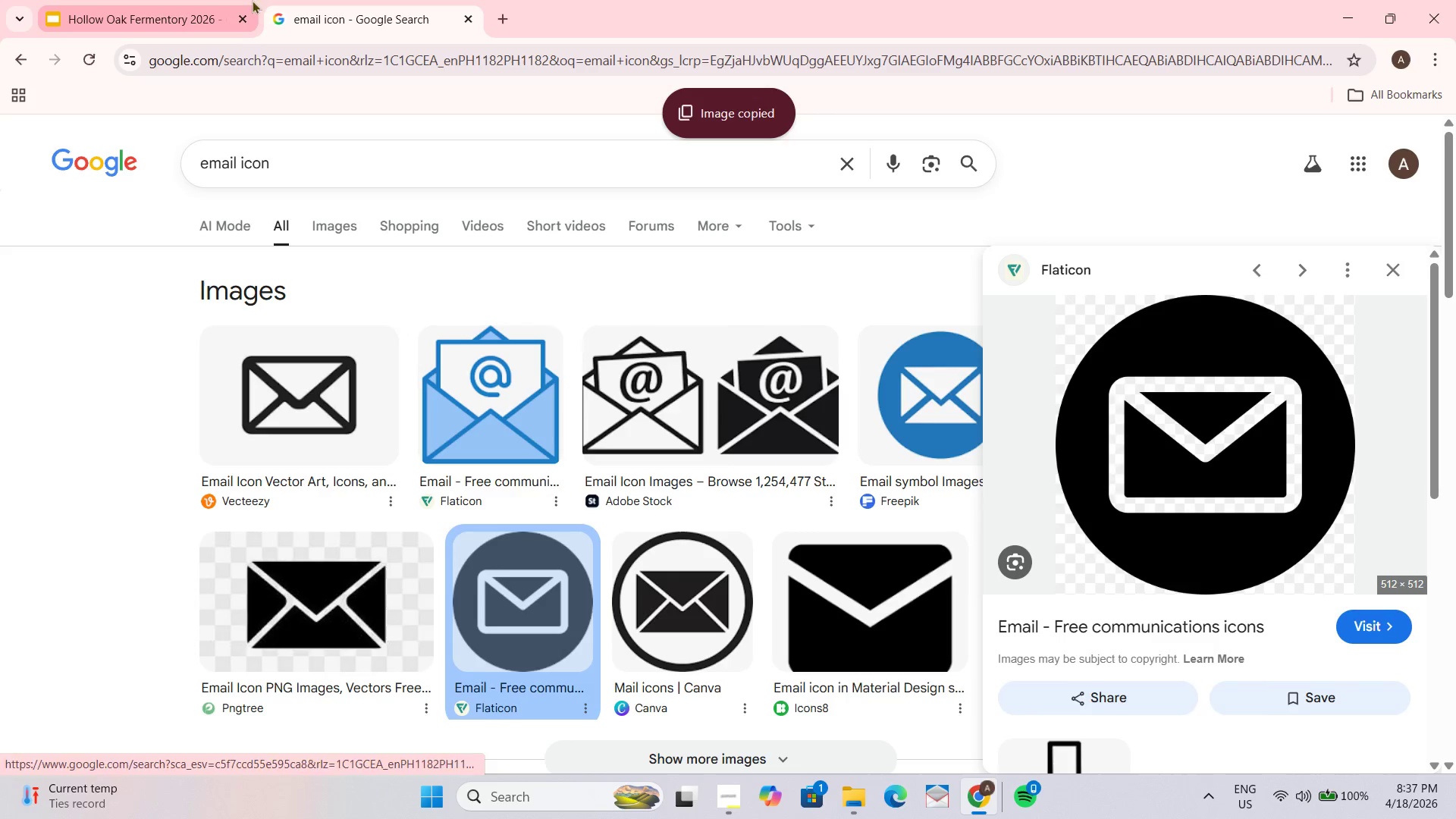 
left_click([136, 0])
 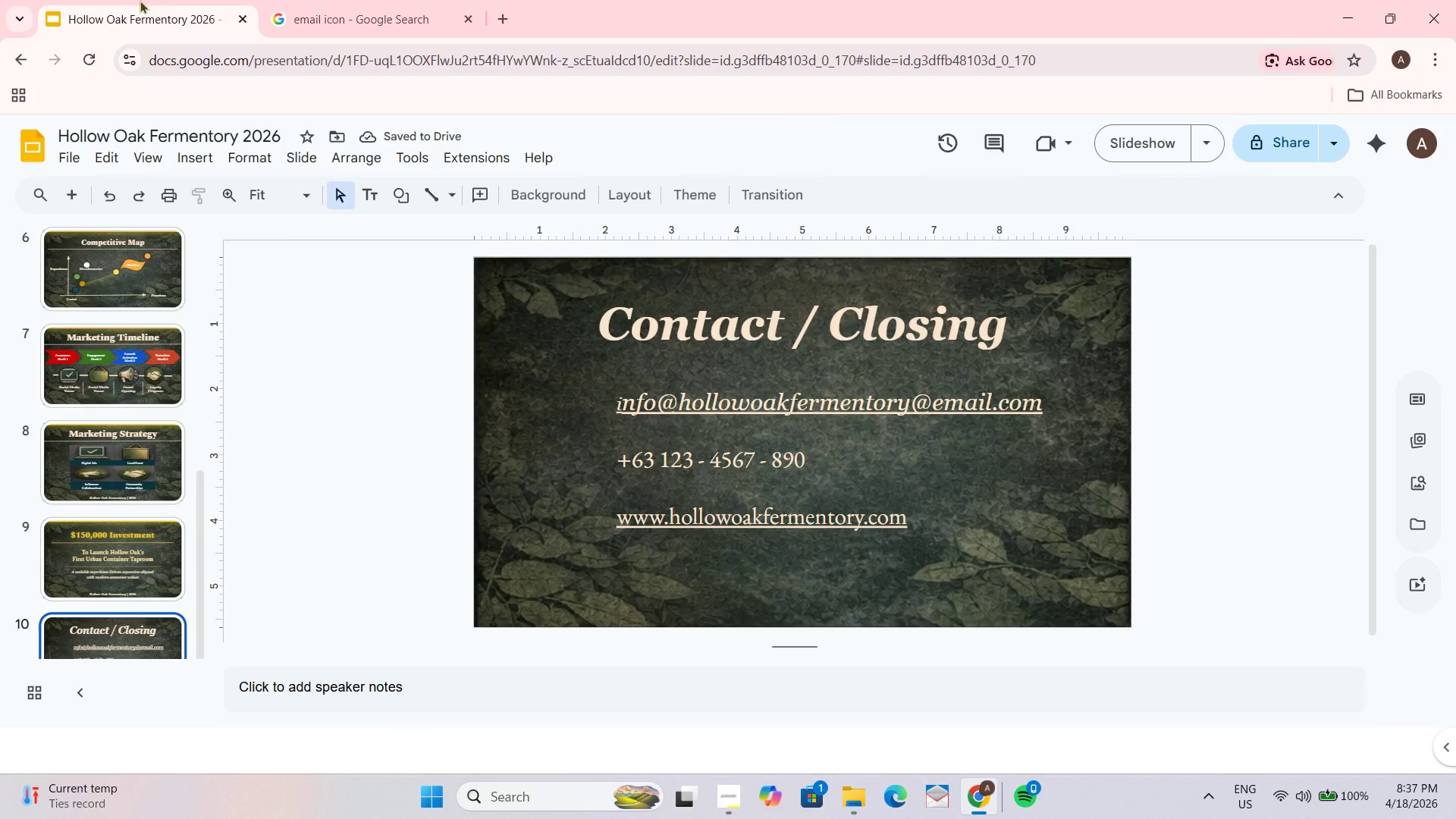 
key(Control+V)
 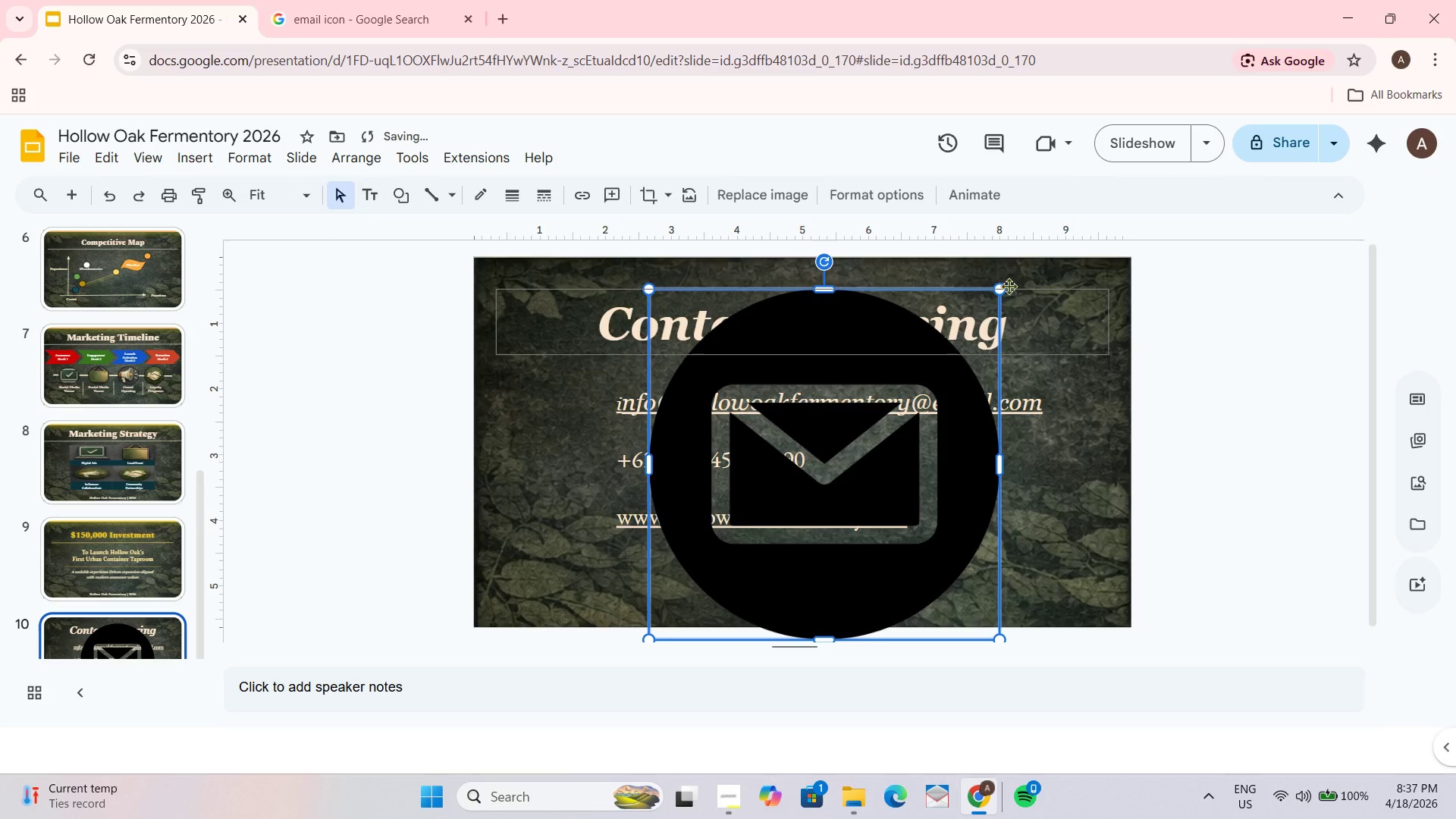 
left_click_drag(start_coordinate=[1001, 290], to_coordinate=[699, 629])
 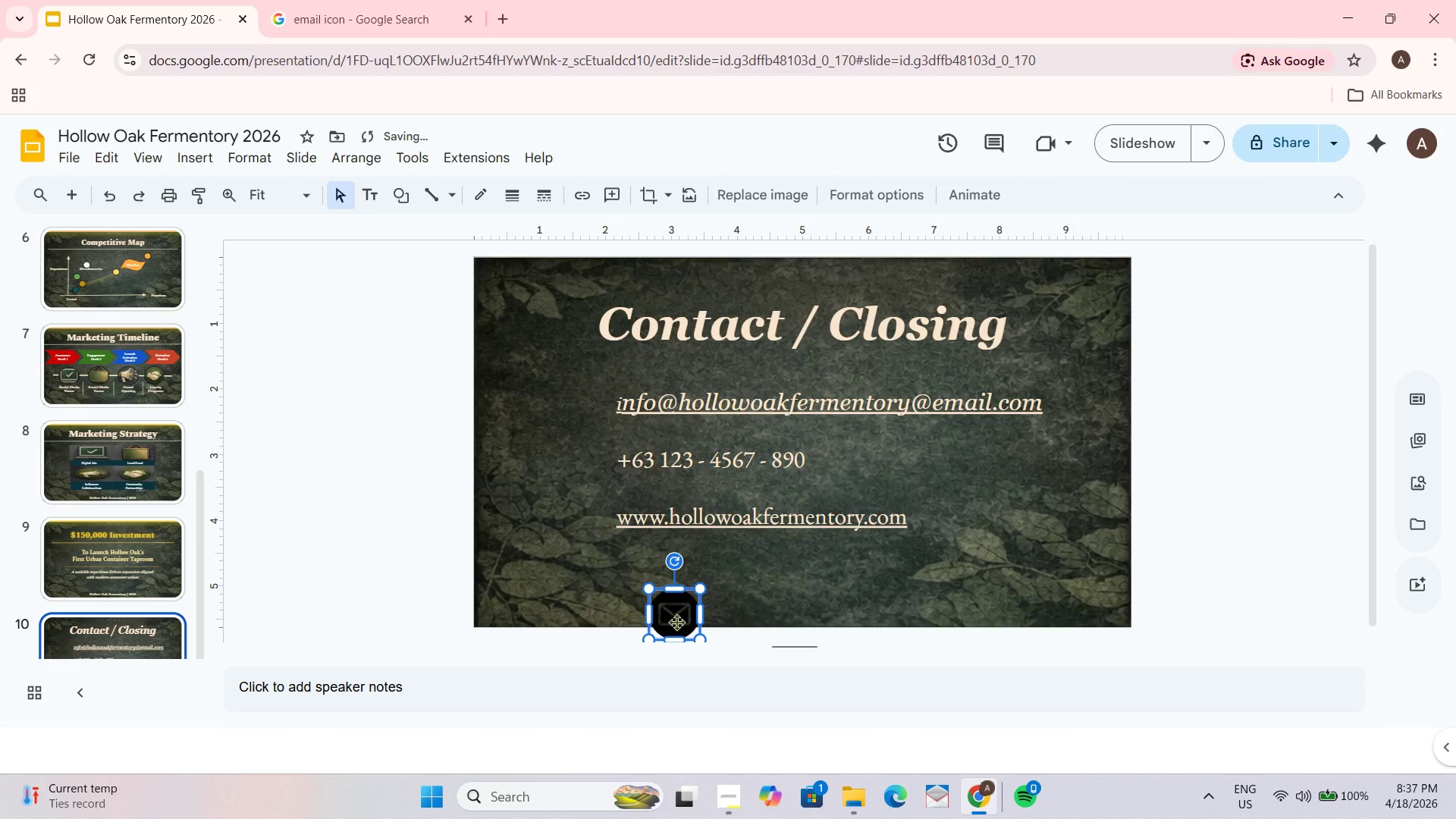 
left_click_drag(start_coordinate=[676, 622], to_coordinate=[580, 413])
 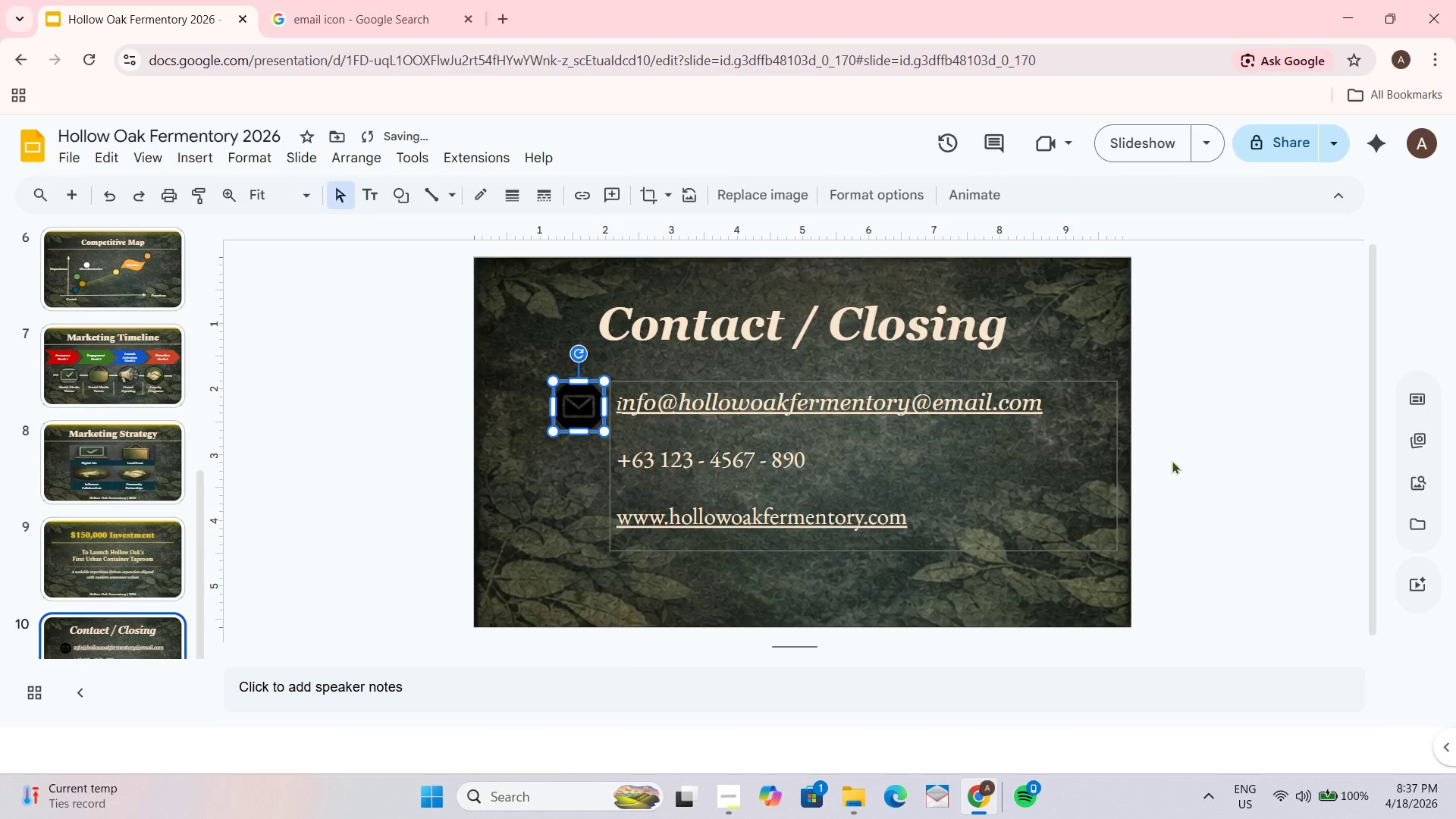 
left_click([1180, 456])
 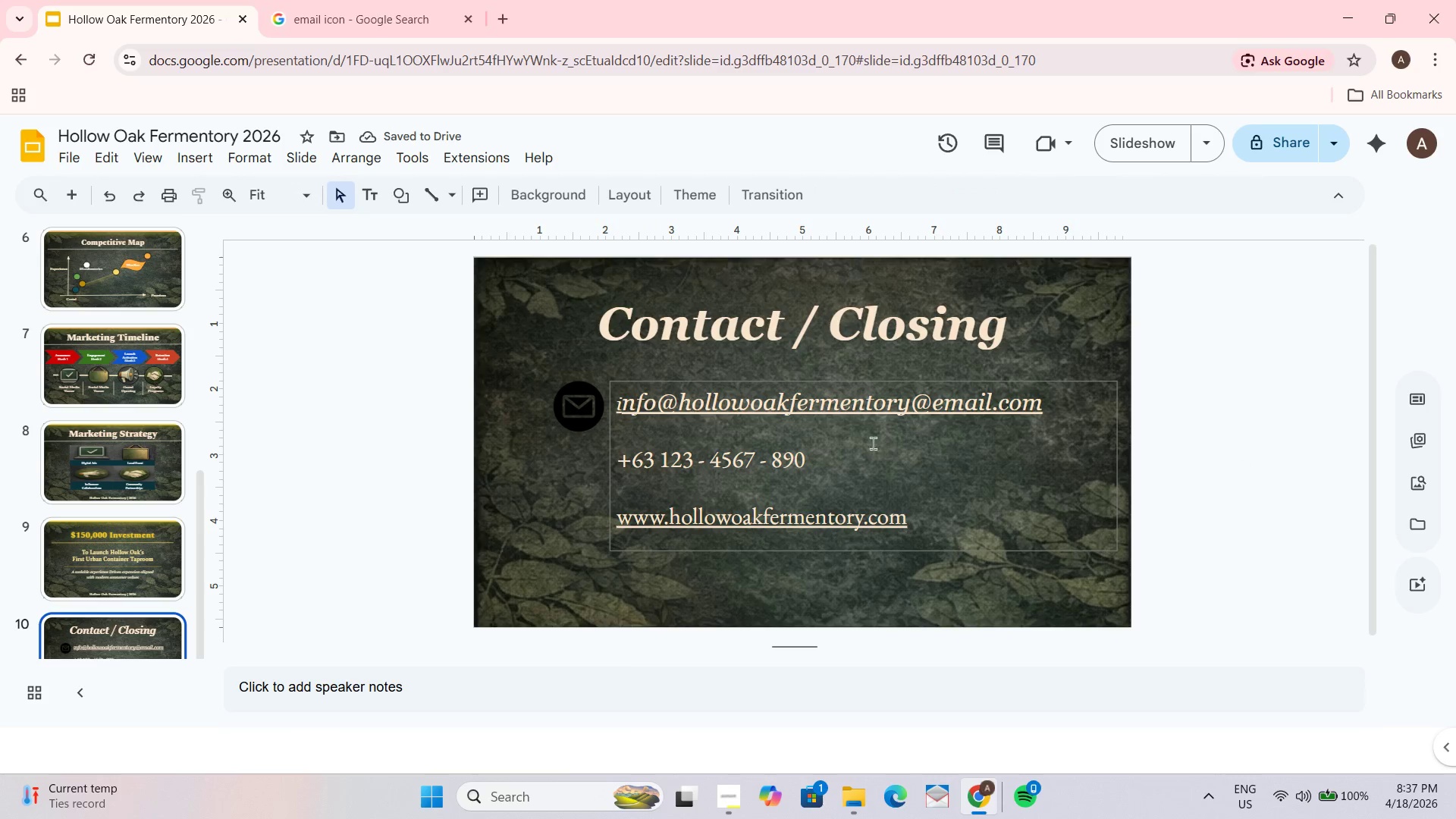 
left_click_drag(start_coordinate=[880, 381], to_coordinate=[896, 381])
 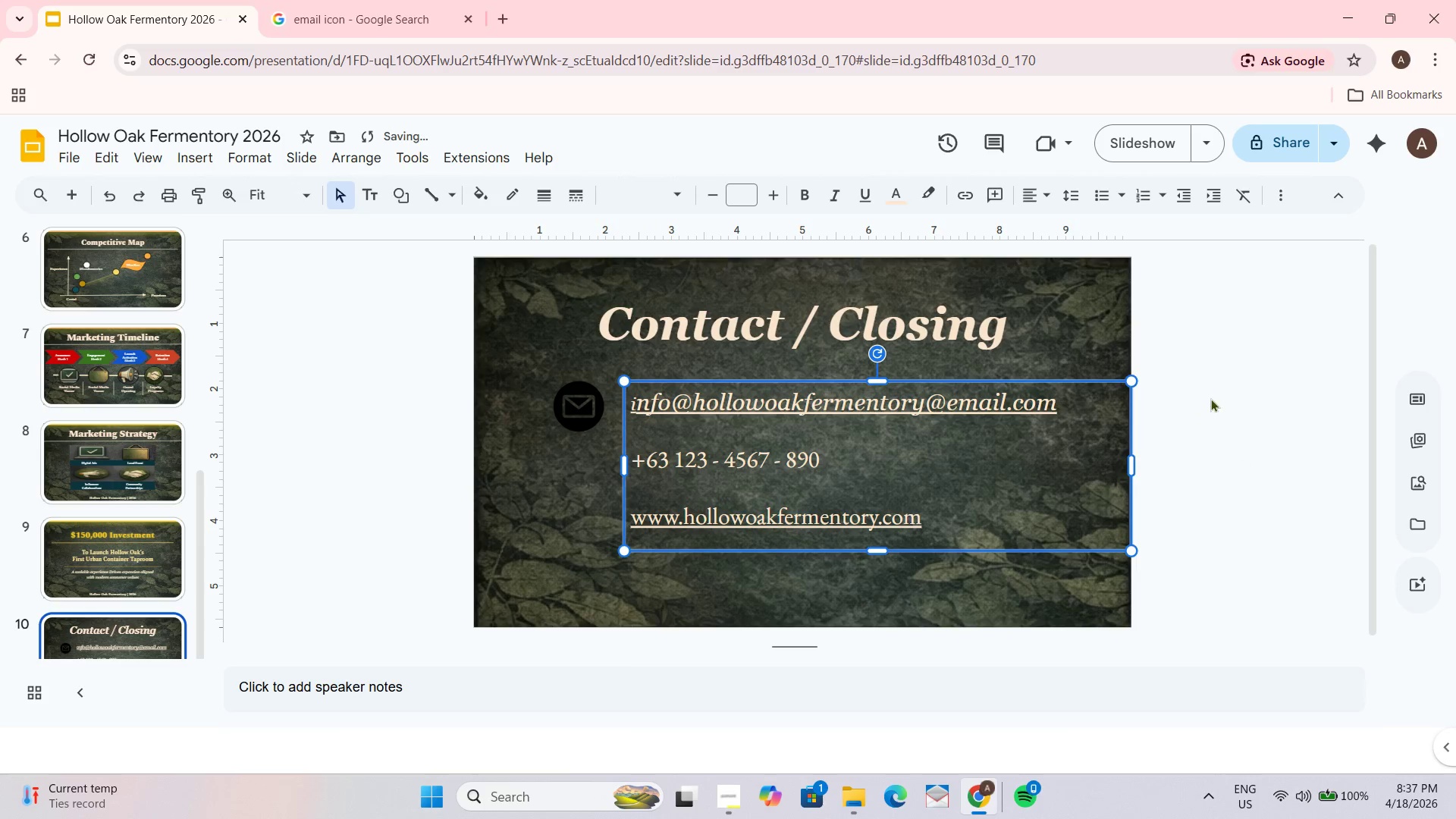 
left_click([1210, 398])
 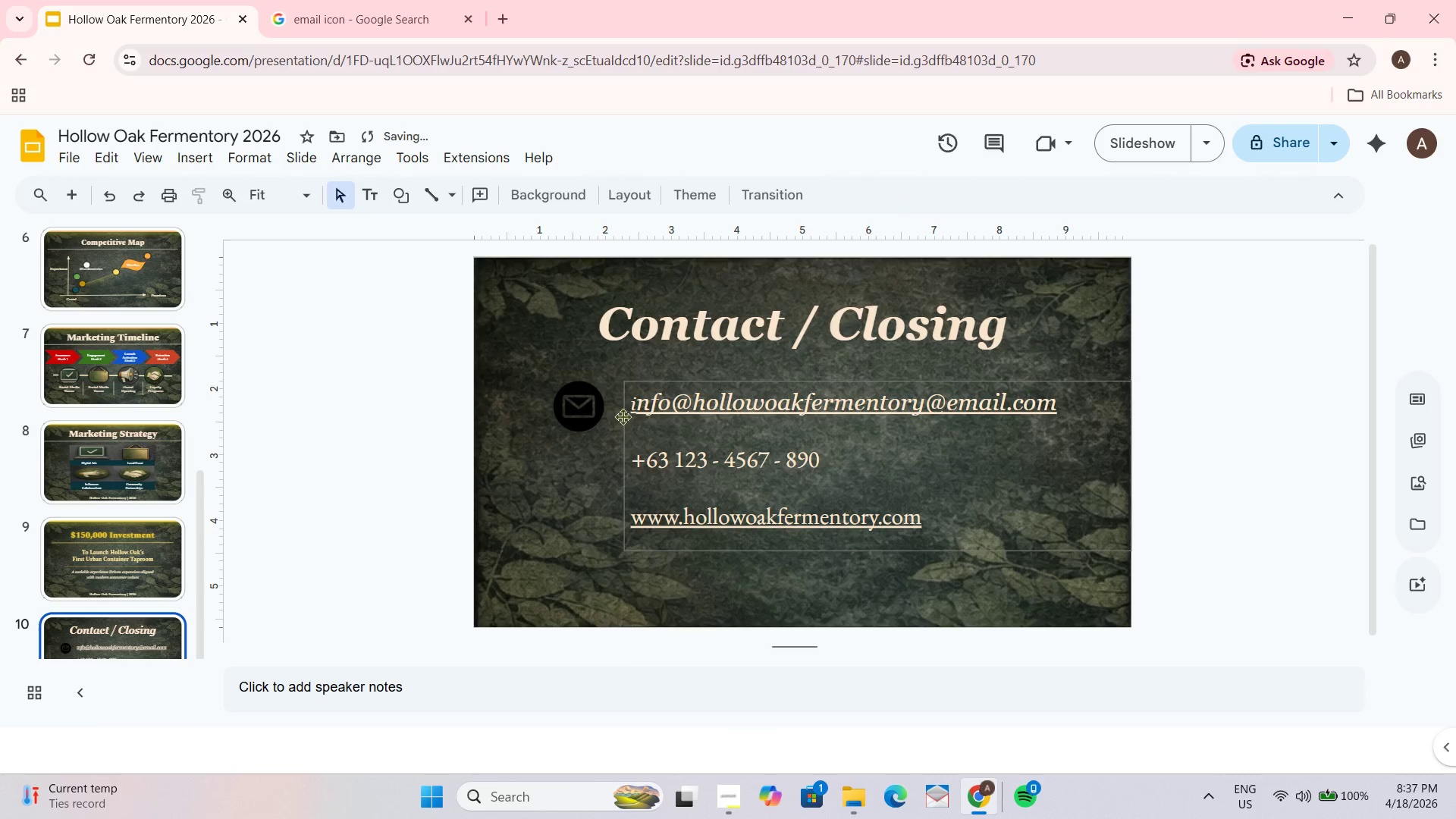 
left_click_drag(start_coordinate=[592, 408], to_coordinate=[607, 405])
 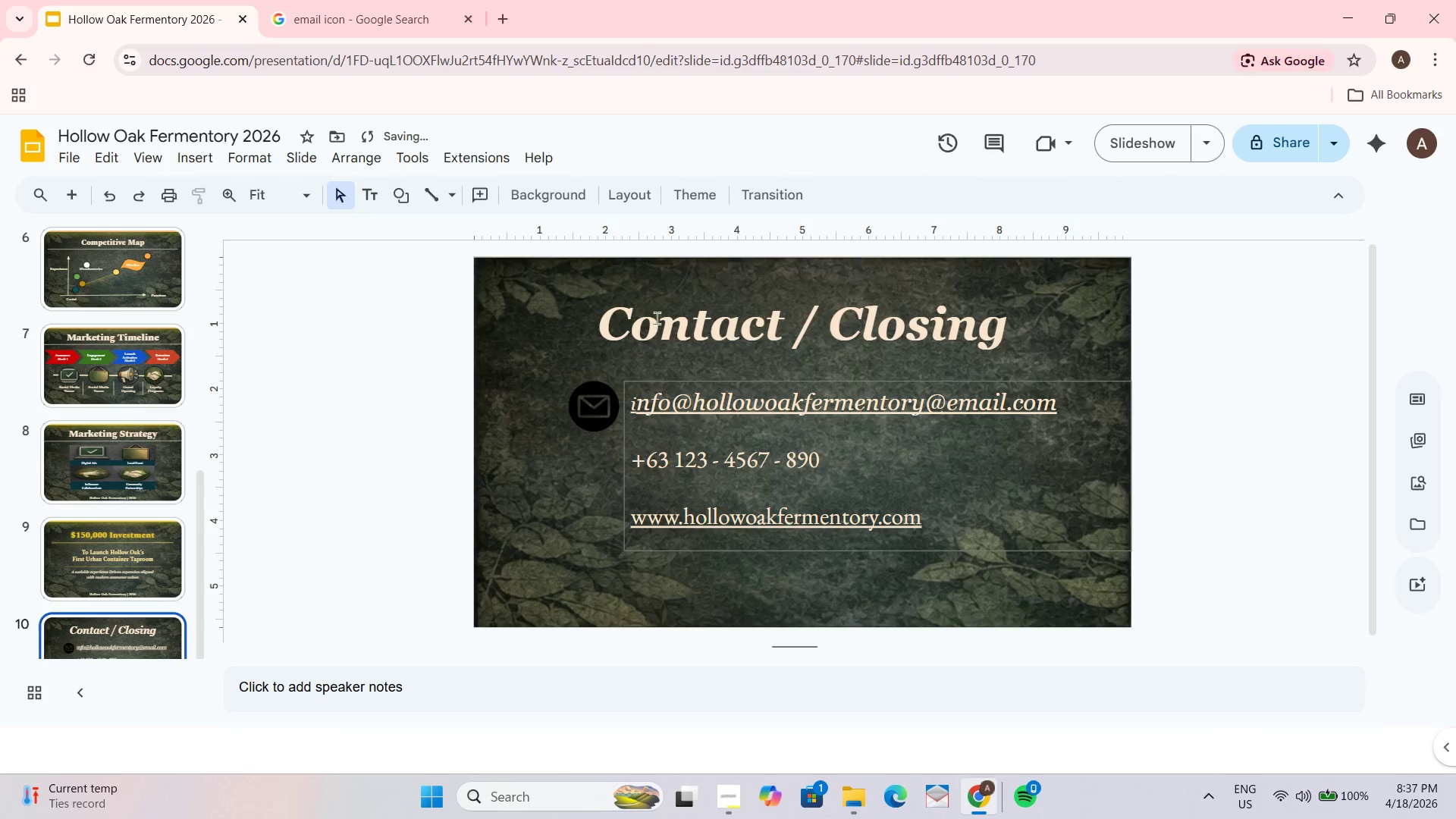 
left_click([349, 10])
 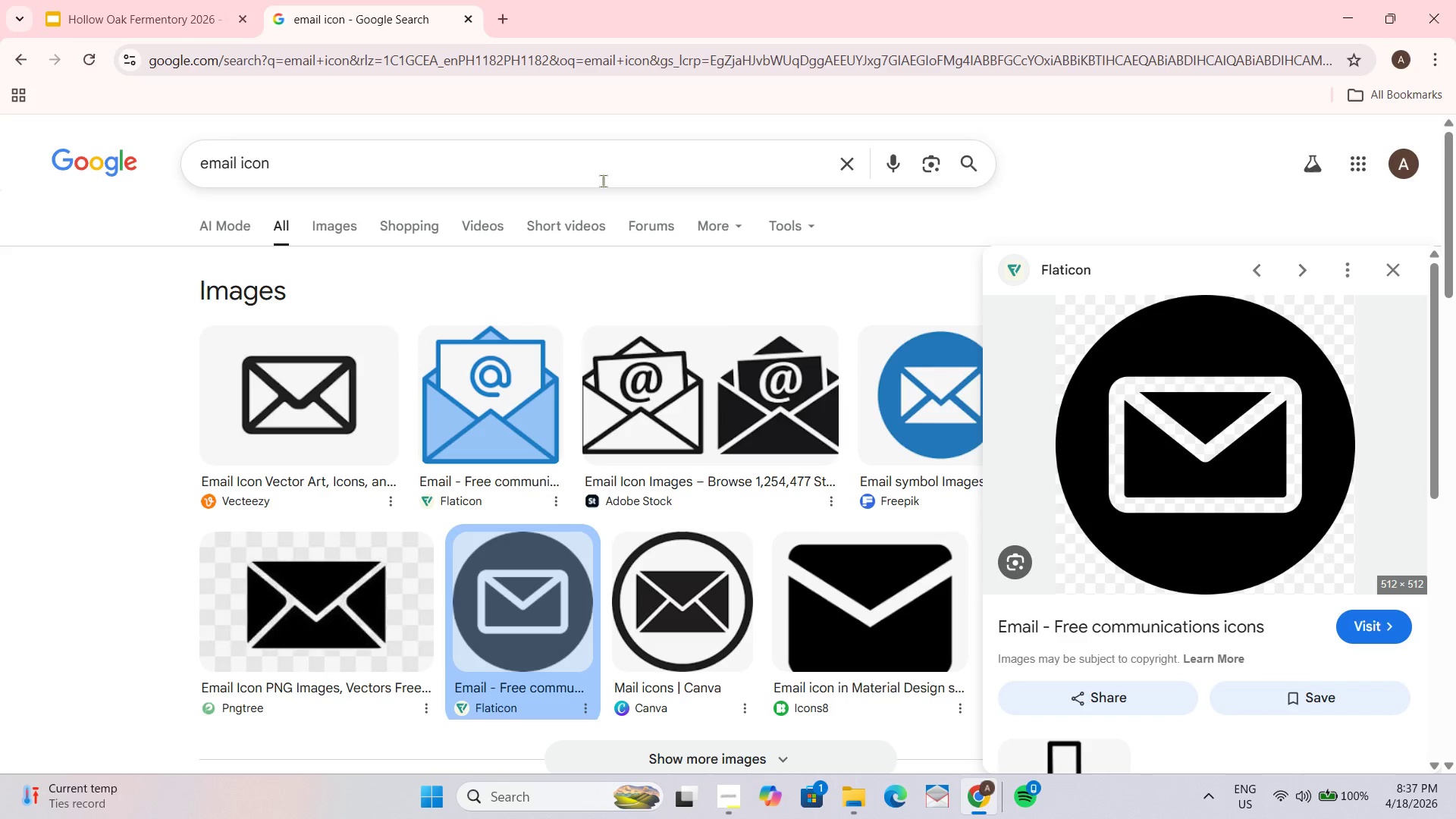 
left_click_drag(start_coordinate=[594, 176], to_coordinate=[567, 182])
 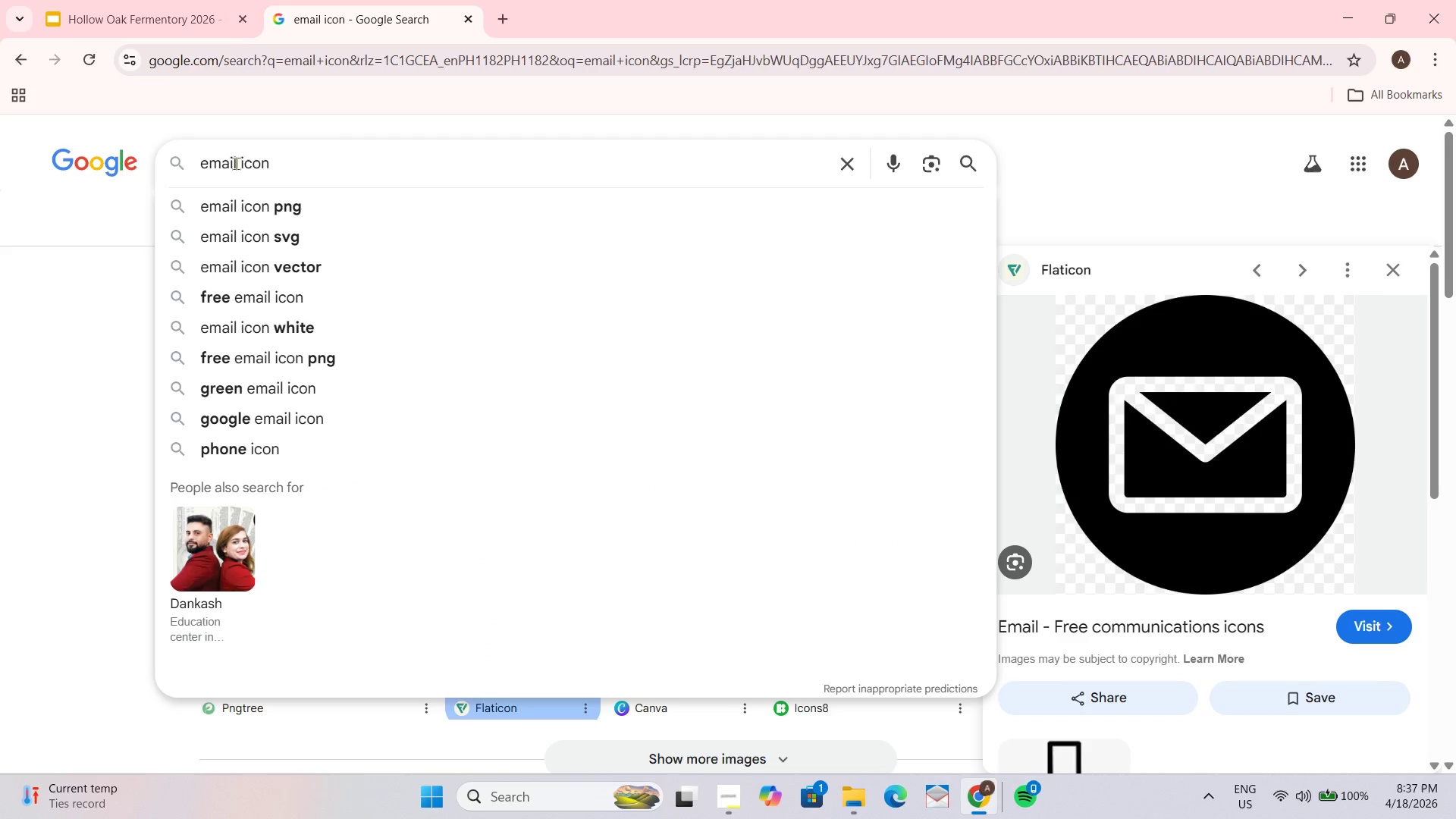 
left_click_drag(start_coordinate=[236, 163], to_coordinate=[146, 181])
 